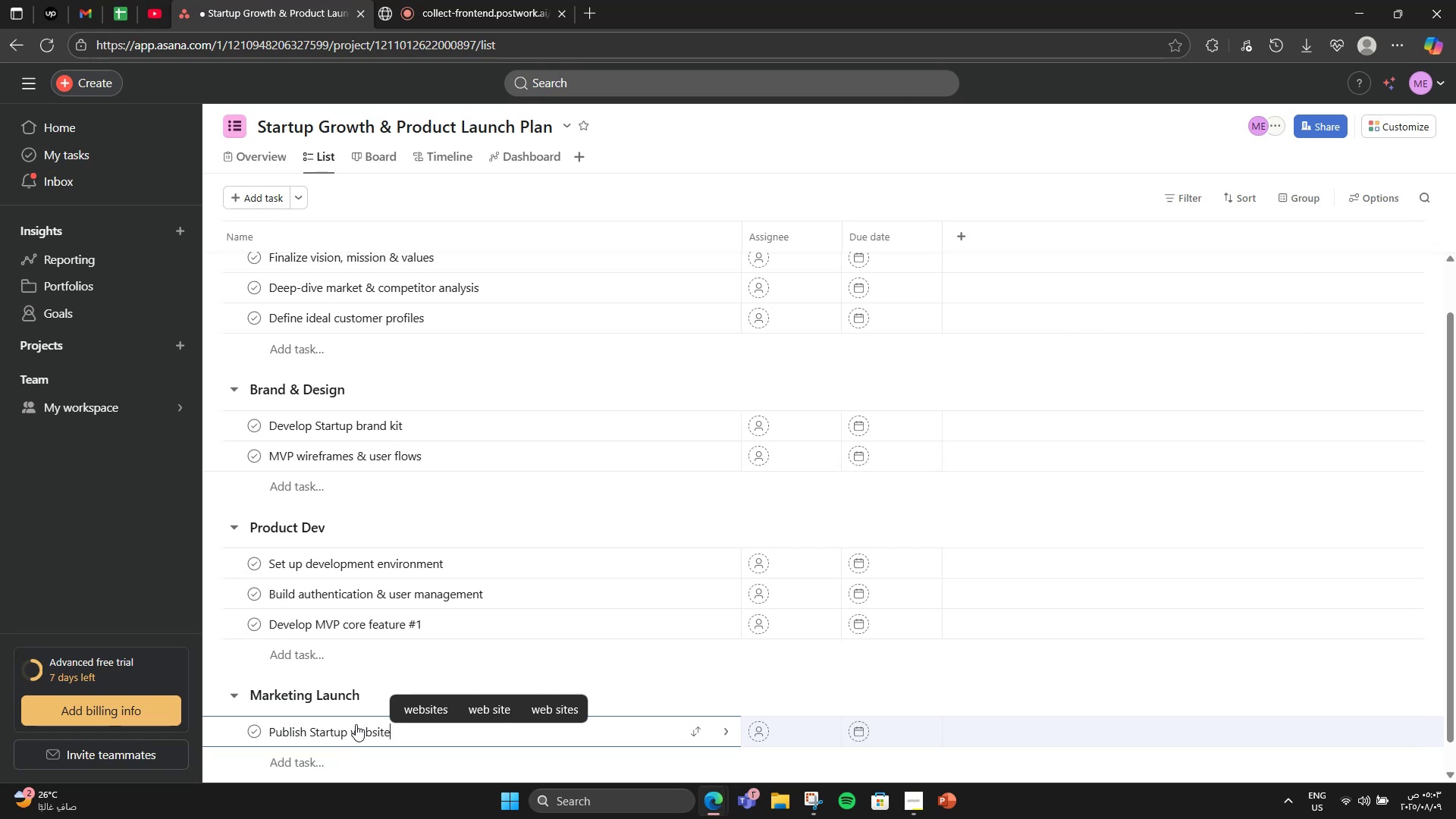 
key(Enter)
 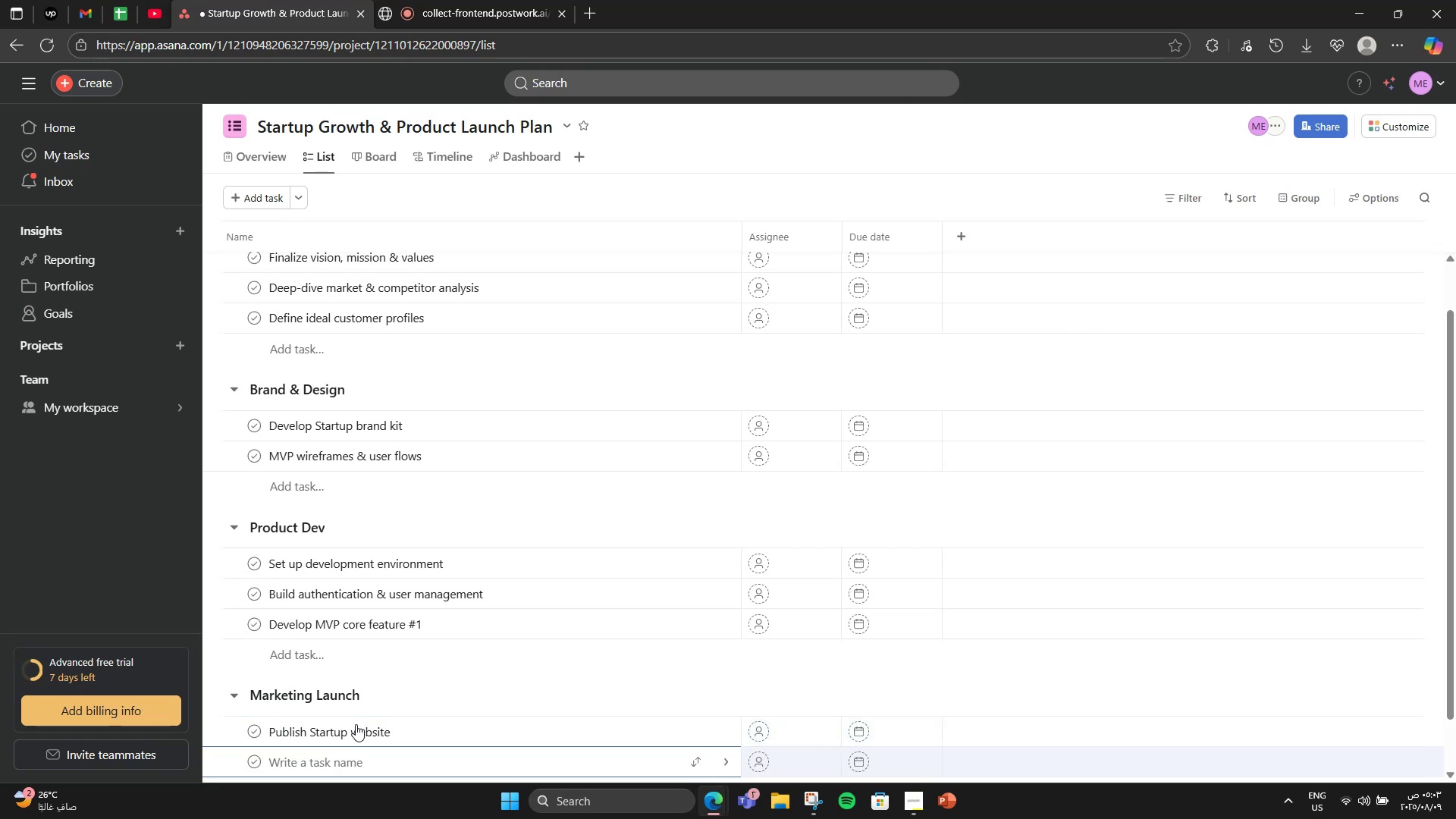 
type(Excute )
key(Backspace)
key(Backspace)
type(ecute )
 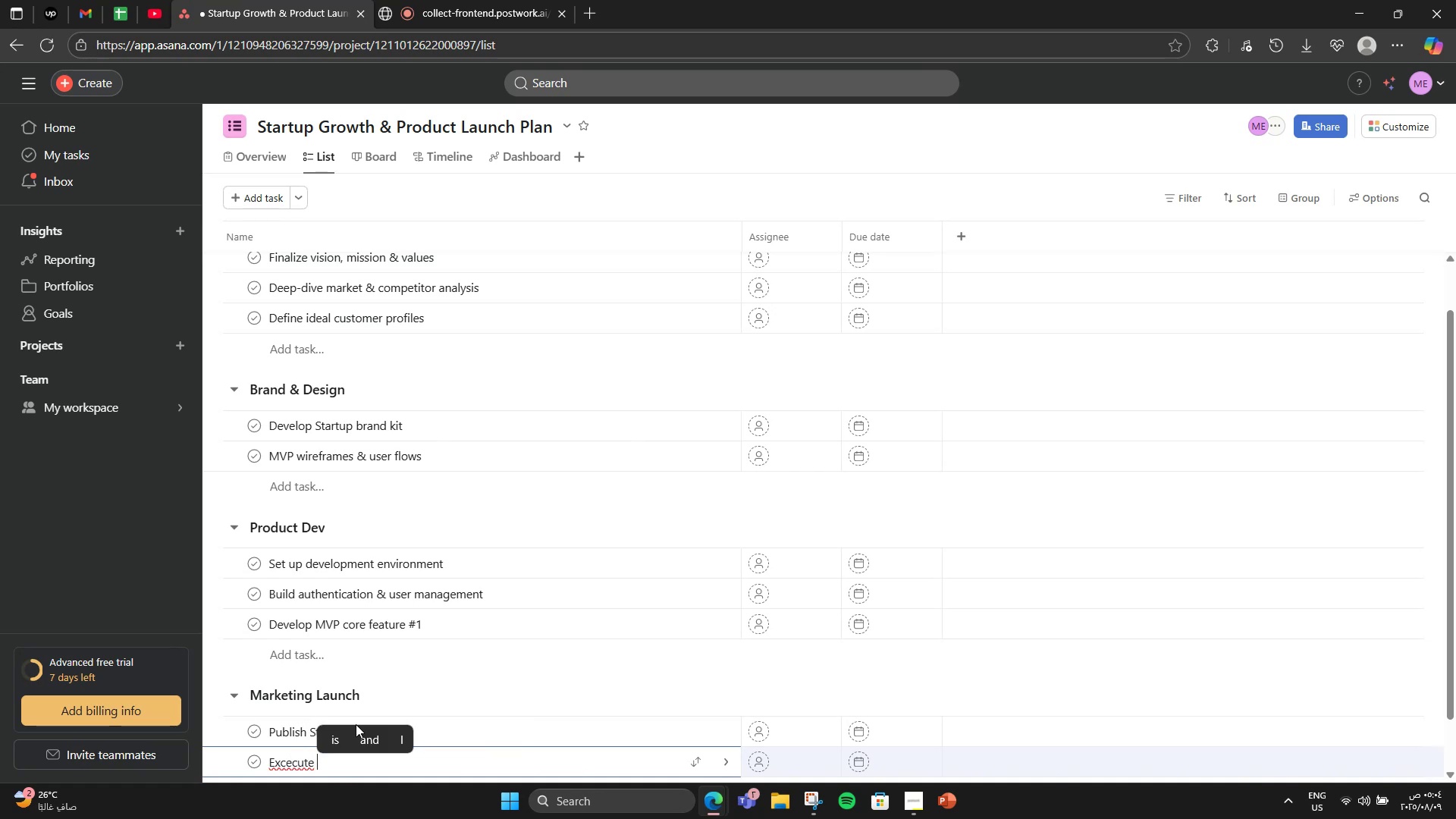 
wait(5.79)
 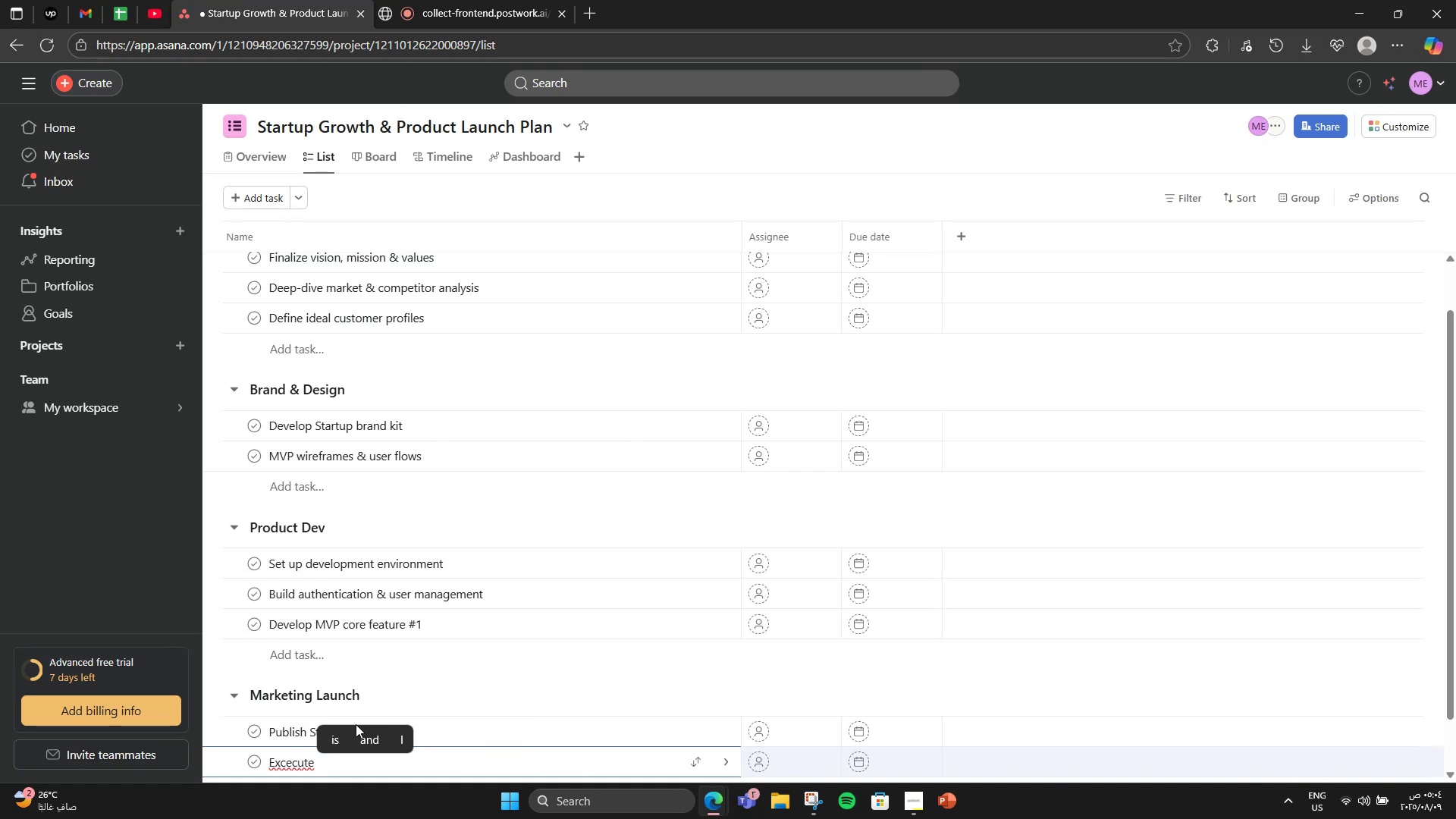 
key(ArrowLeft)
 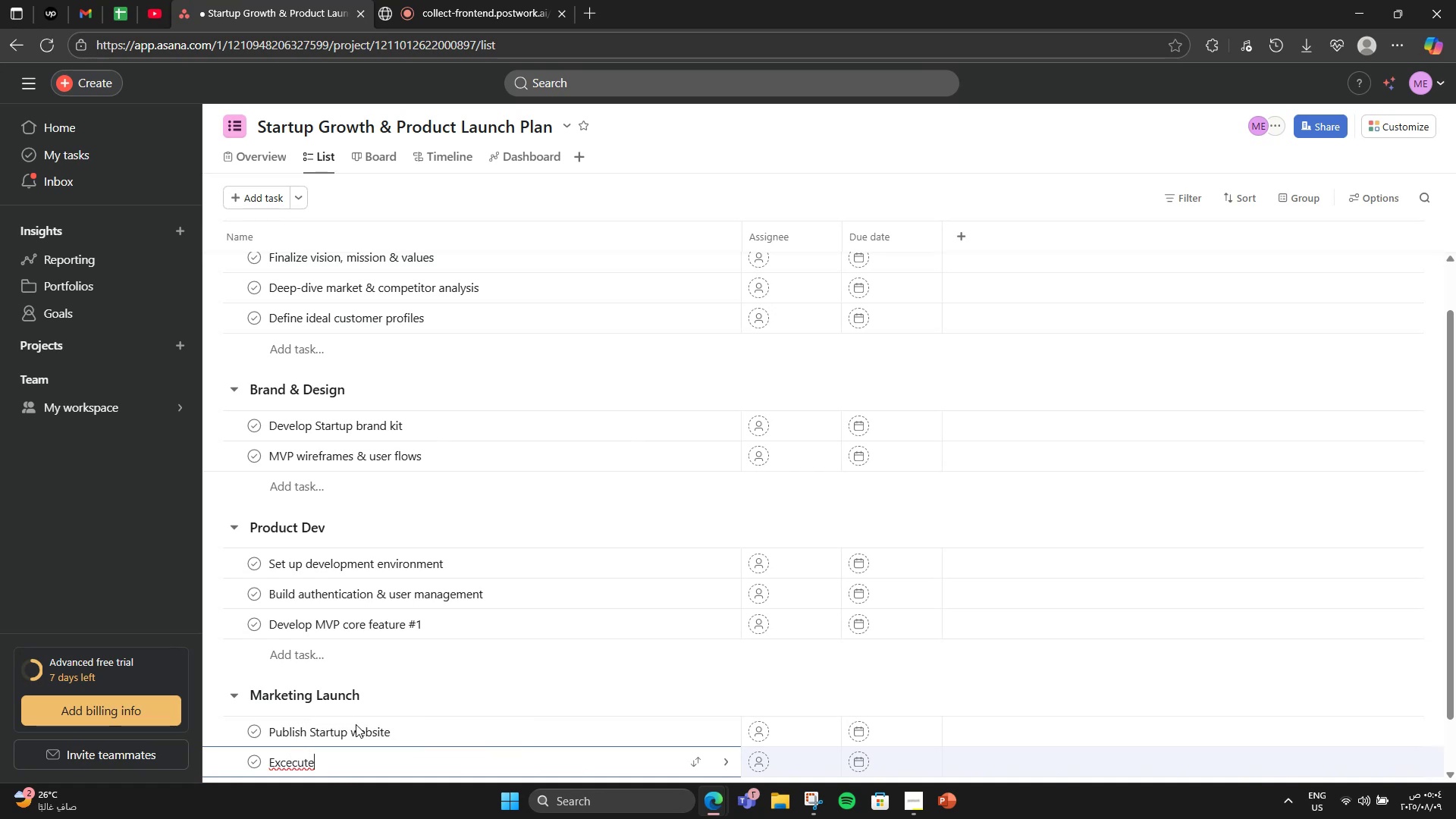 
key(ArrowLeft)
 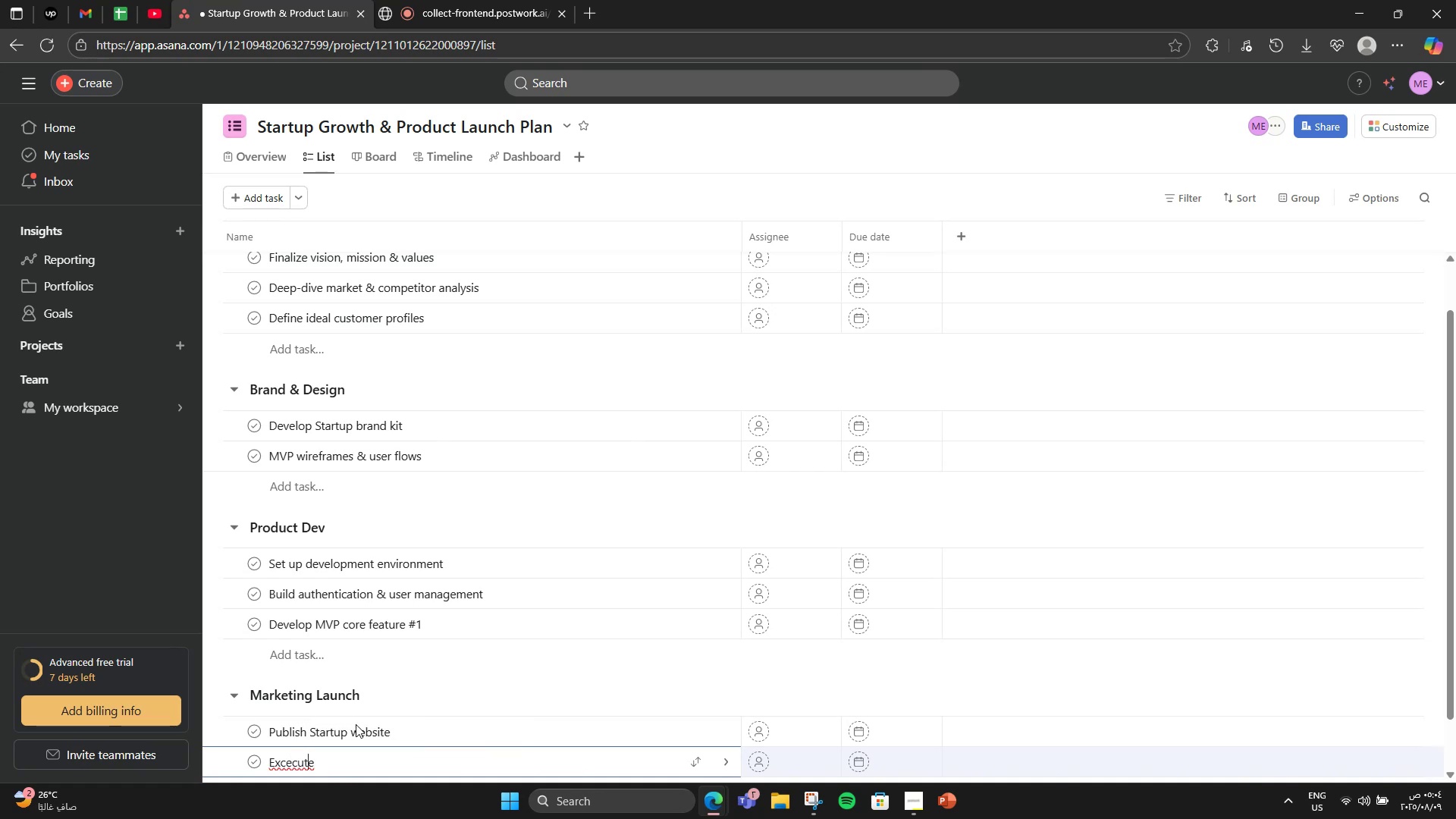 
key(ArrowLeft)
 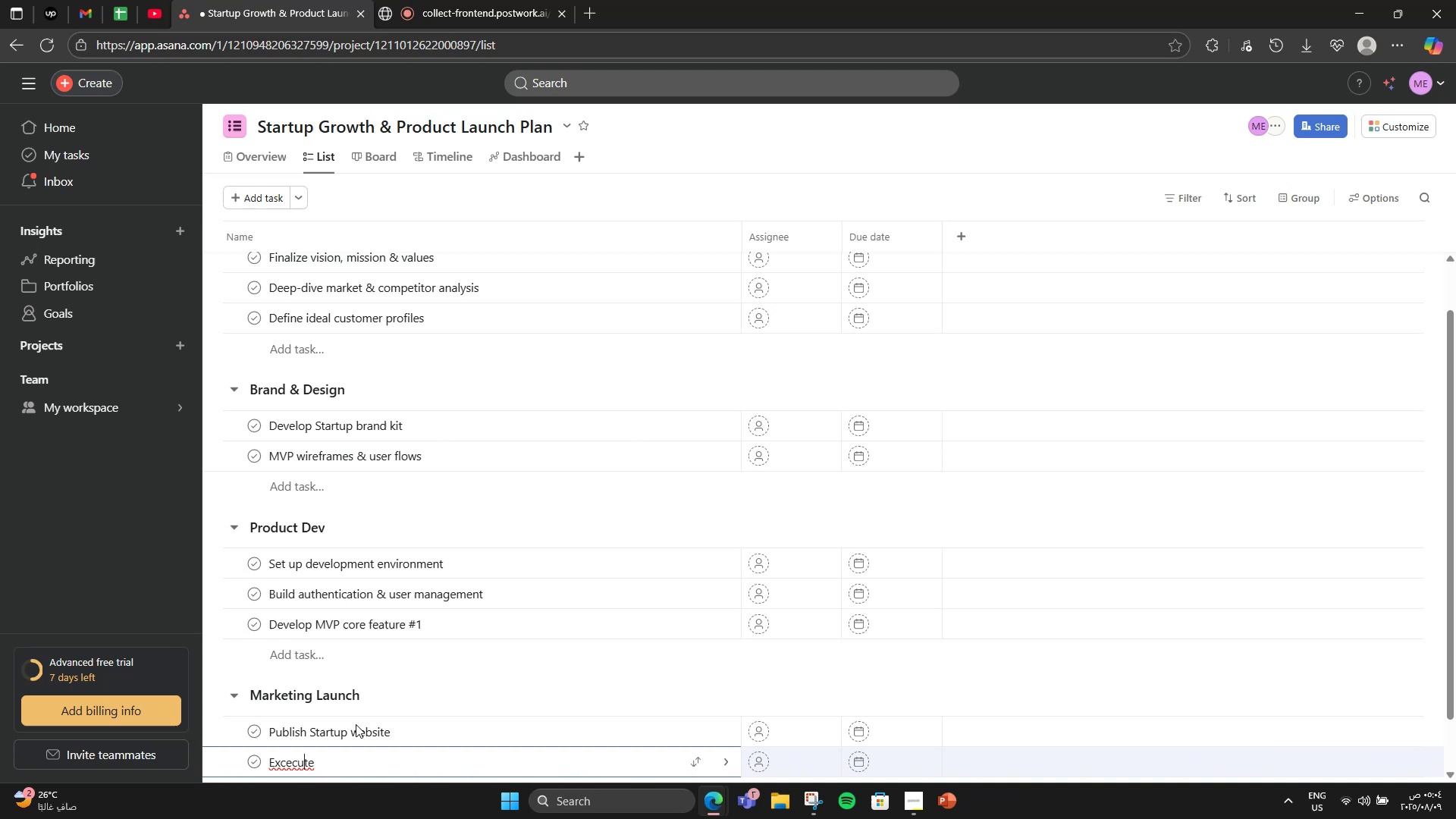 
key(ArrowLeft)
 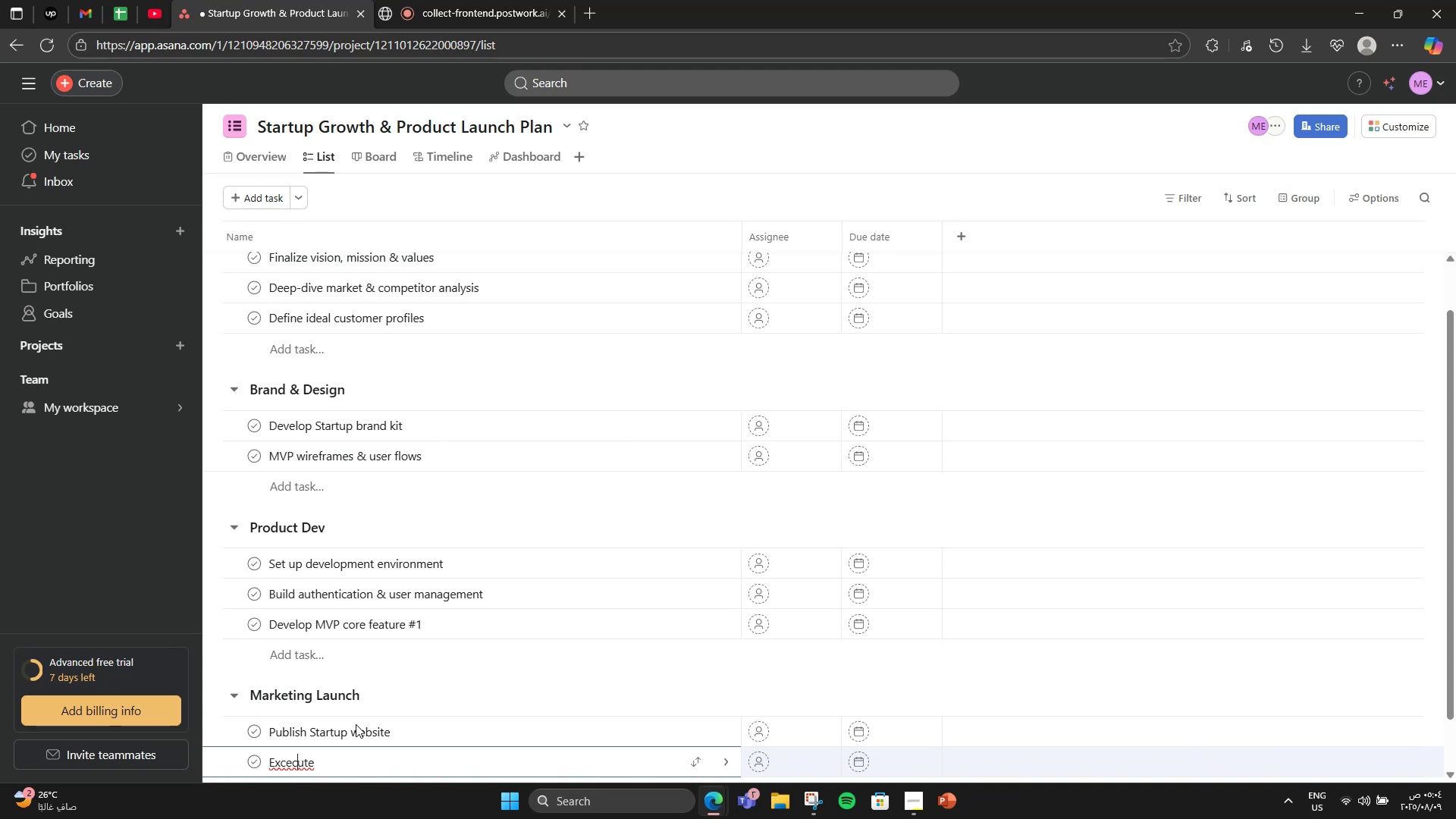 
key(ArrowLeft)
 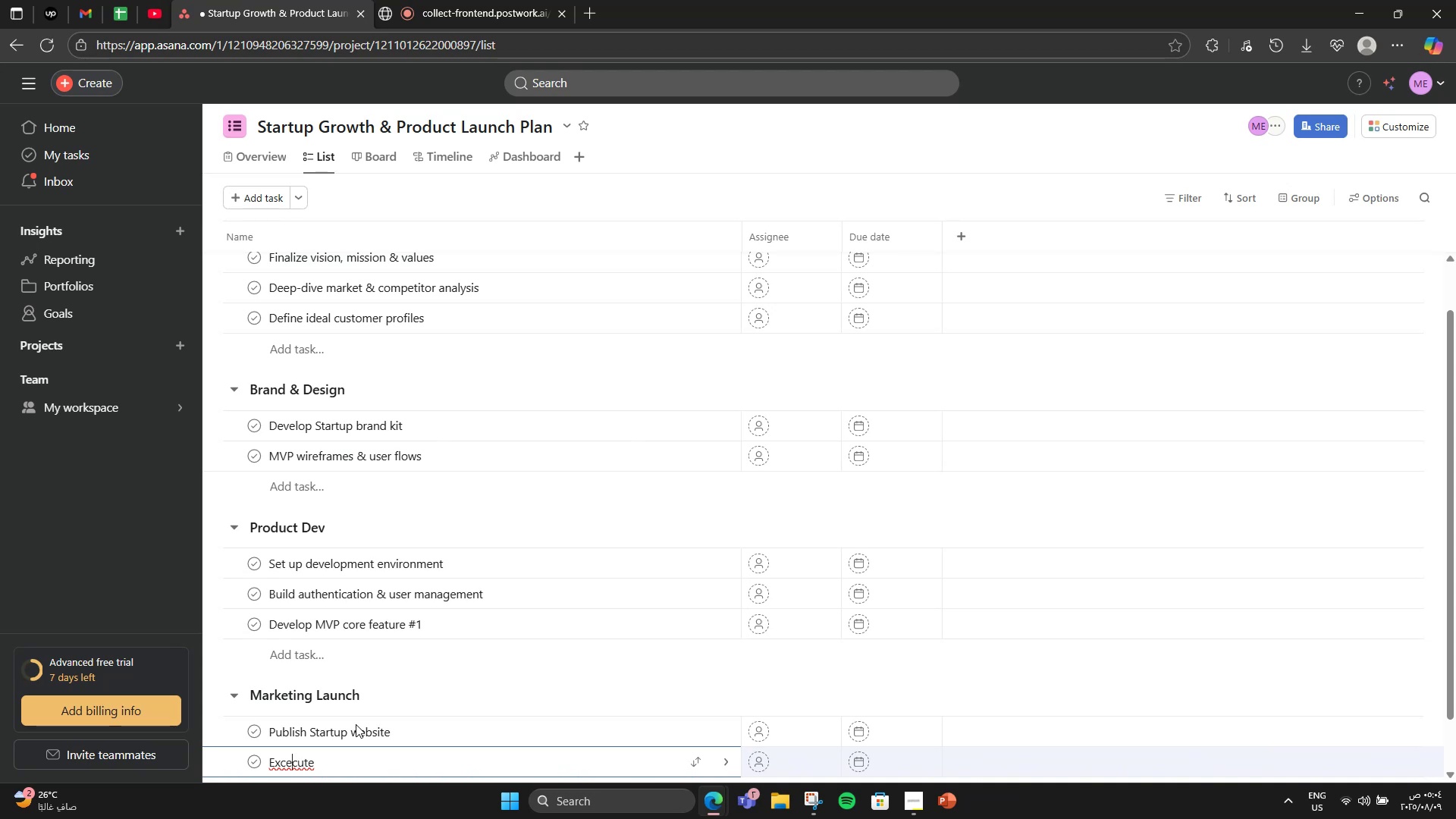 
key(ArrowLeft)
 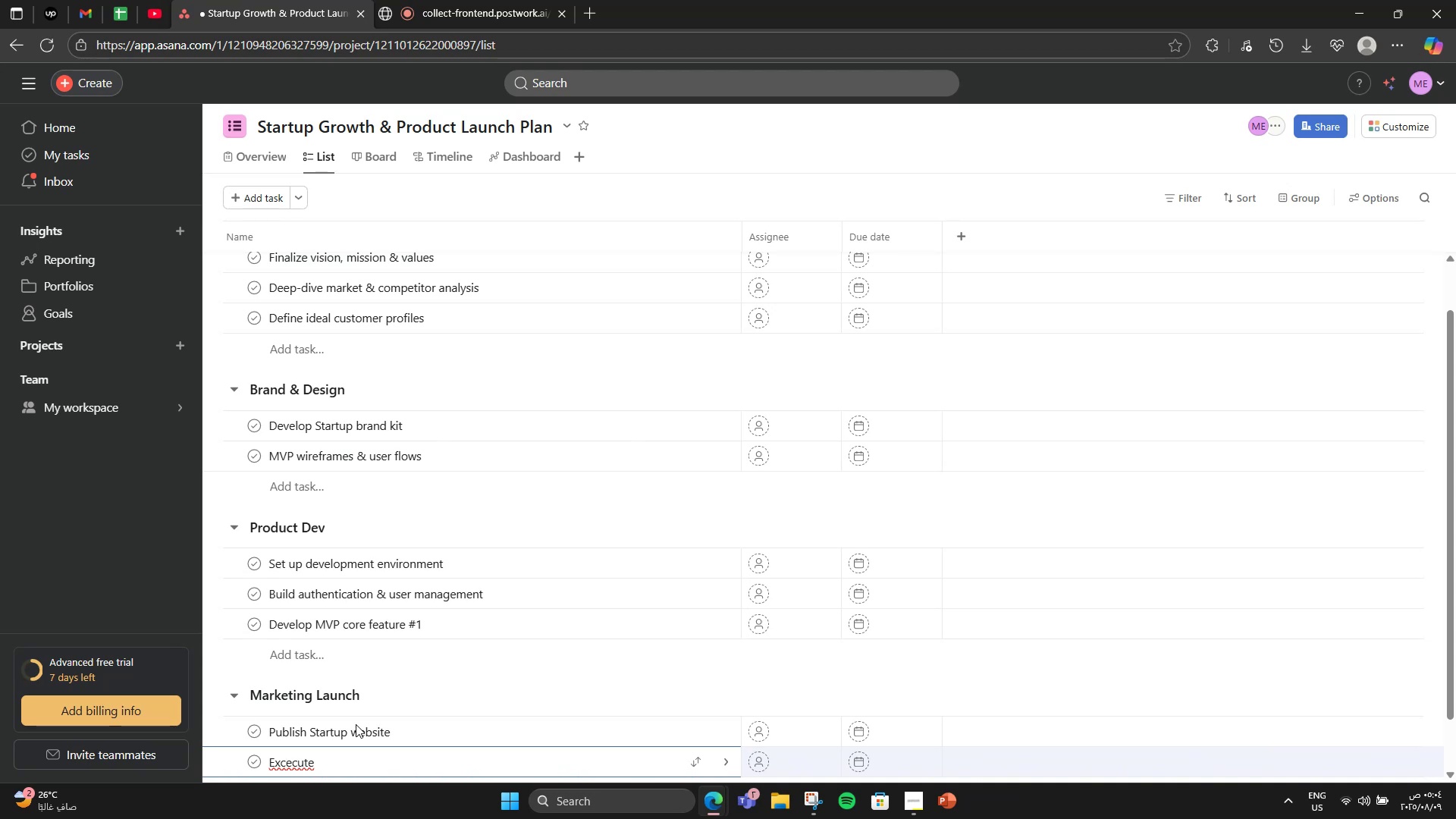 
key(Backspace)
 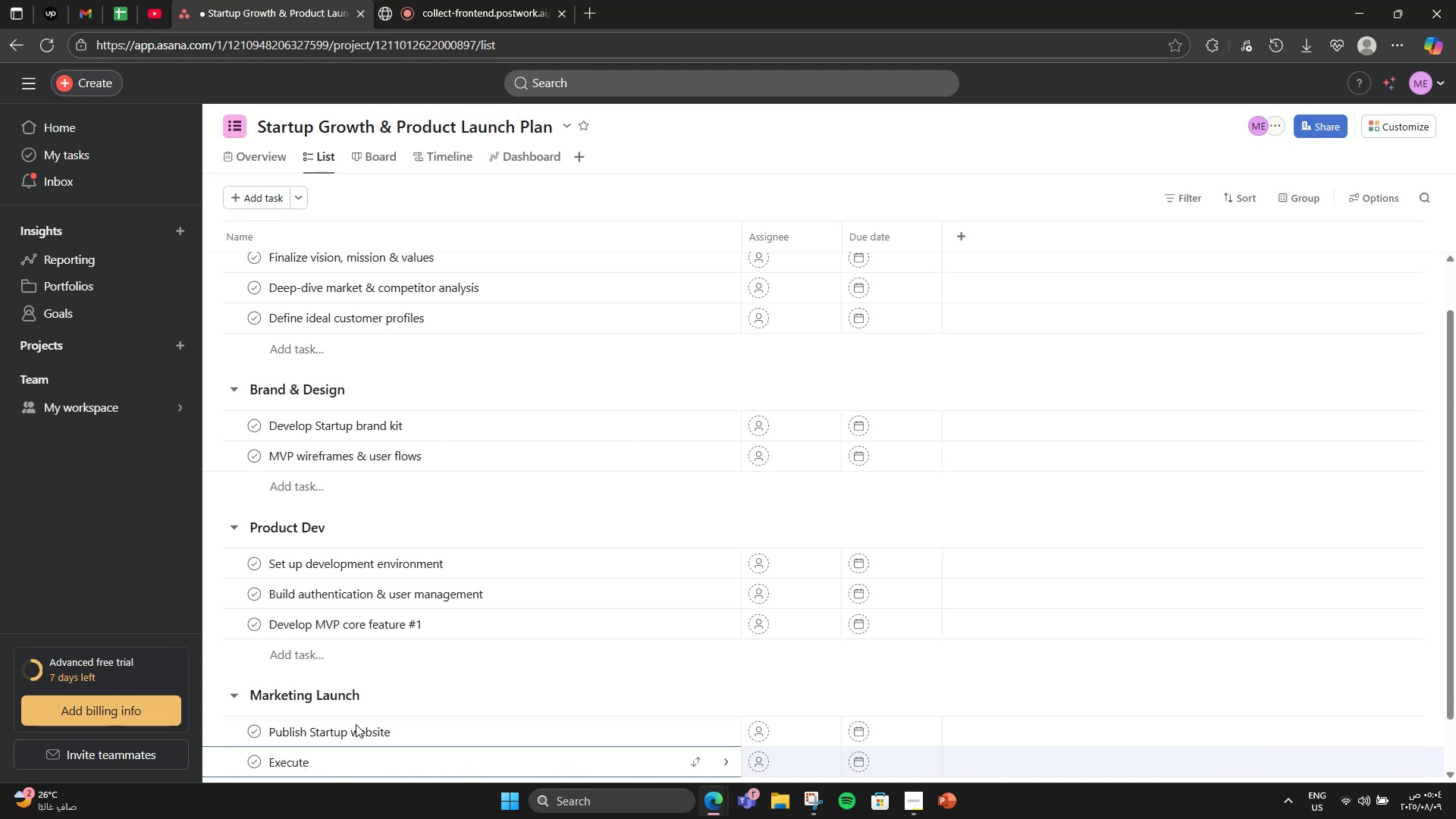 
hold_key(key=ArrowRight, duration=0.78)
 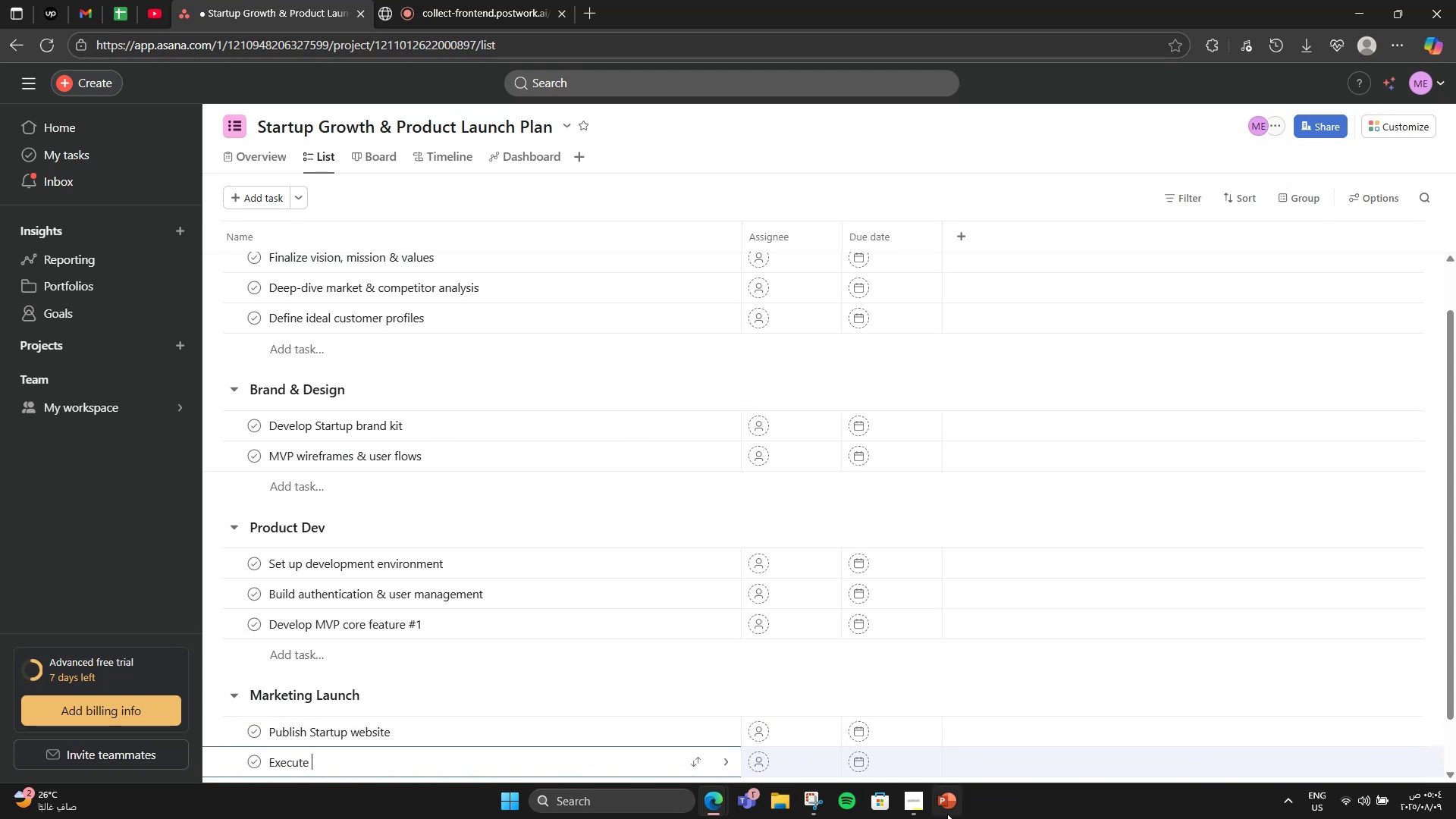 
left_click([915, 797])
 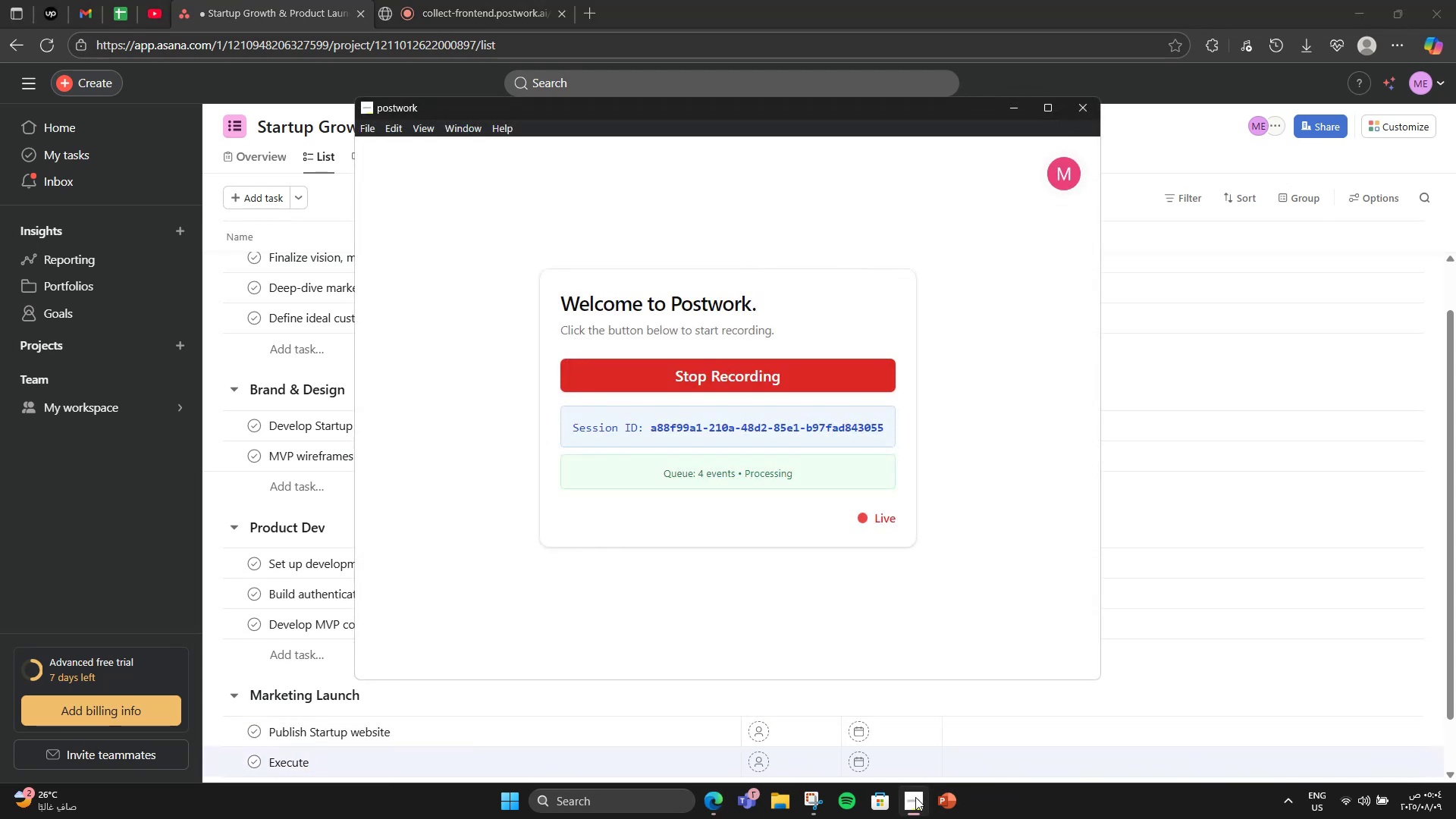 
left_click([915, 797])
 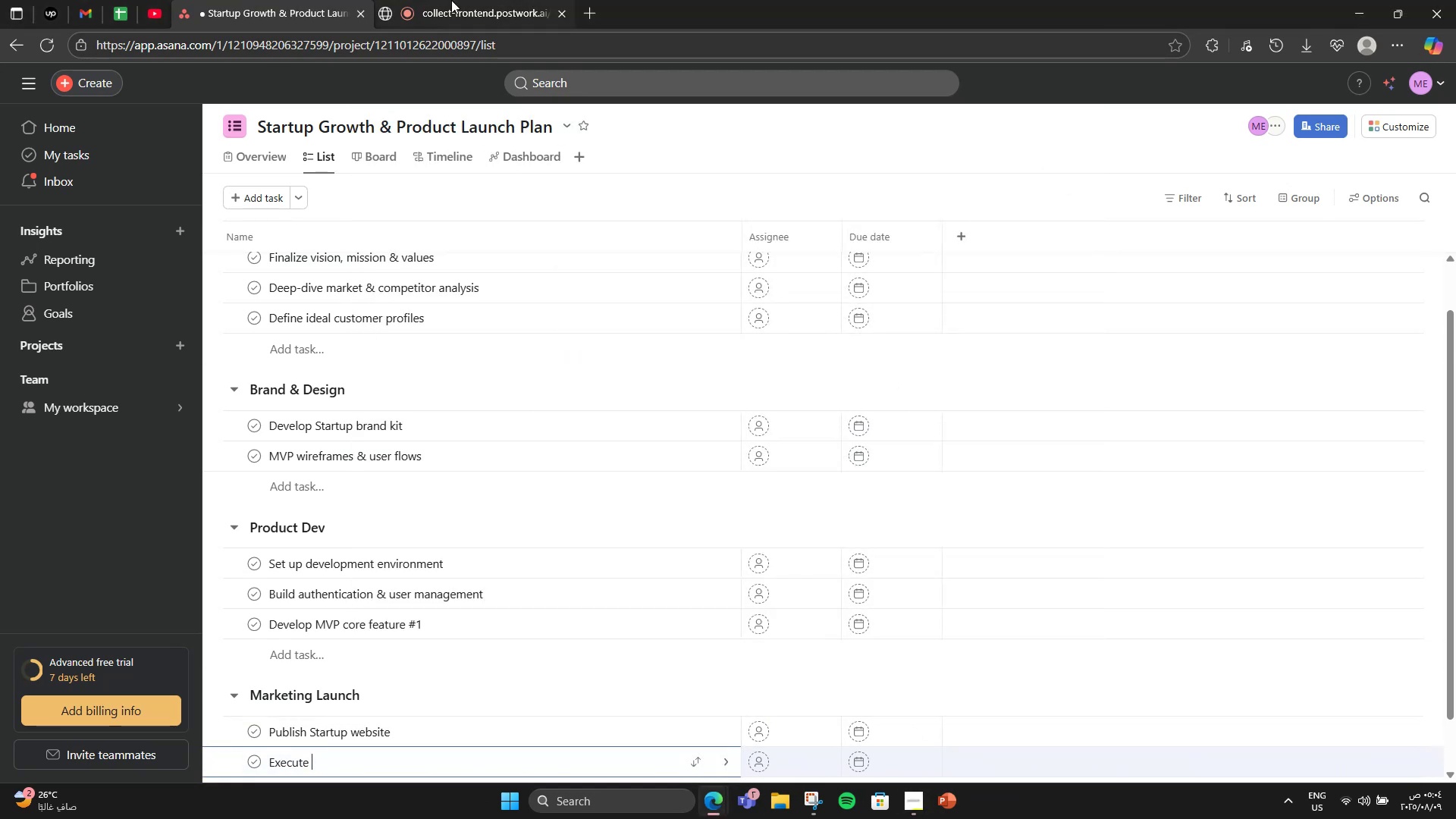 
left_click([441, 0])
 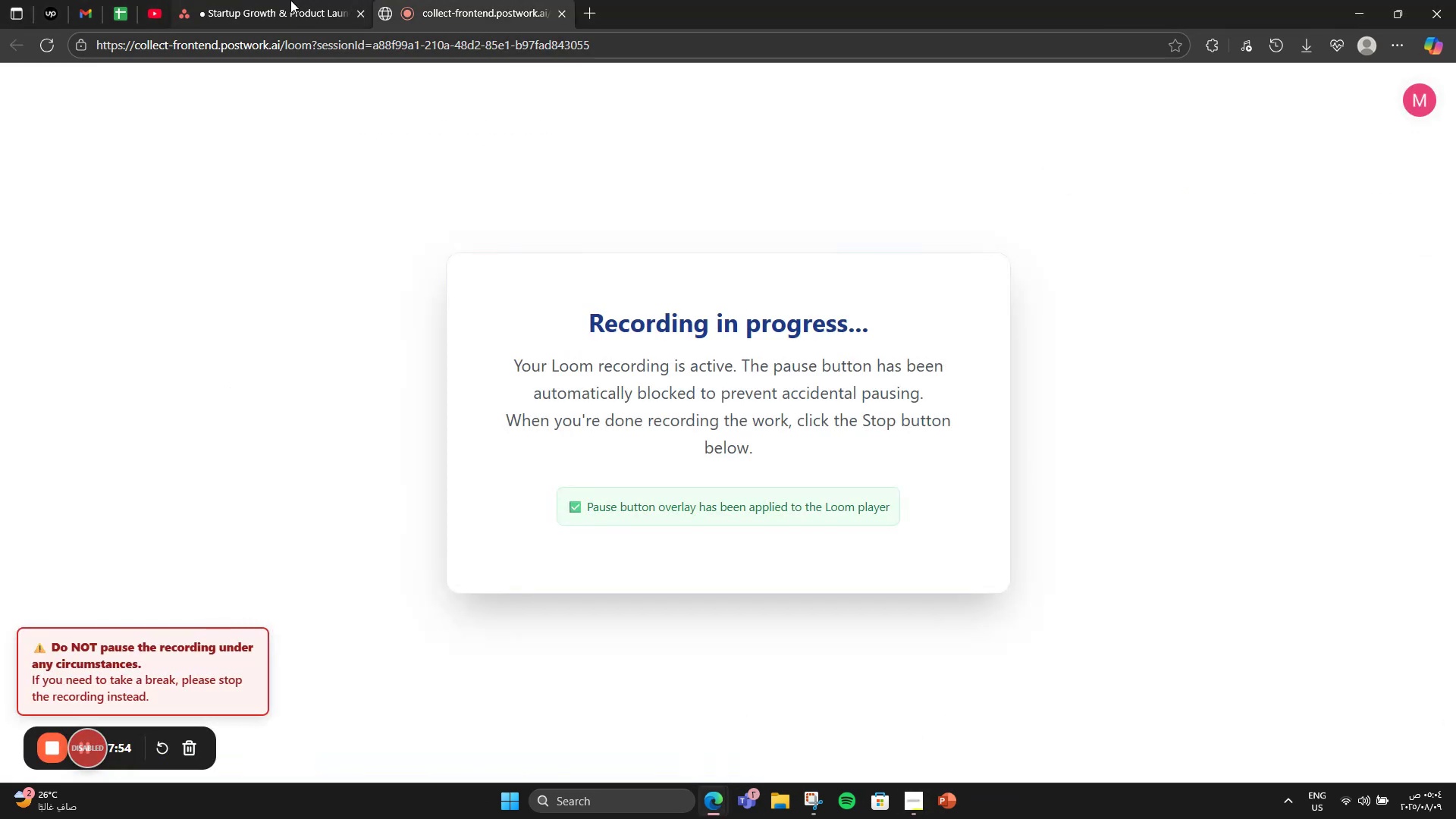 
left_click([290, 0])
 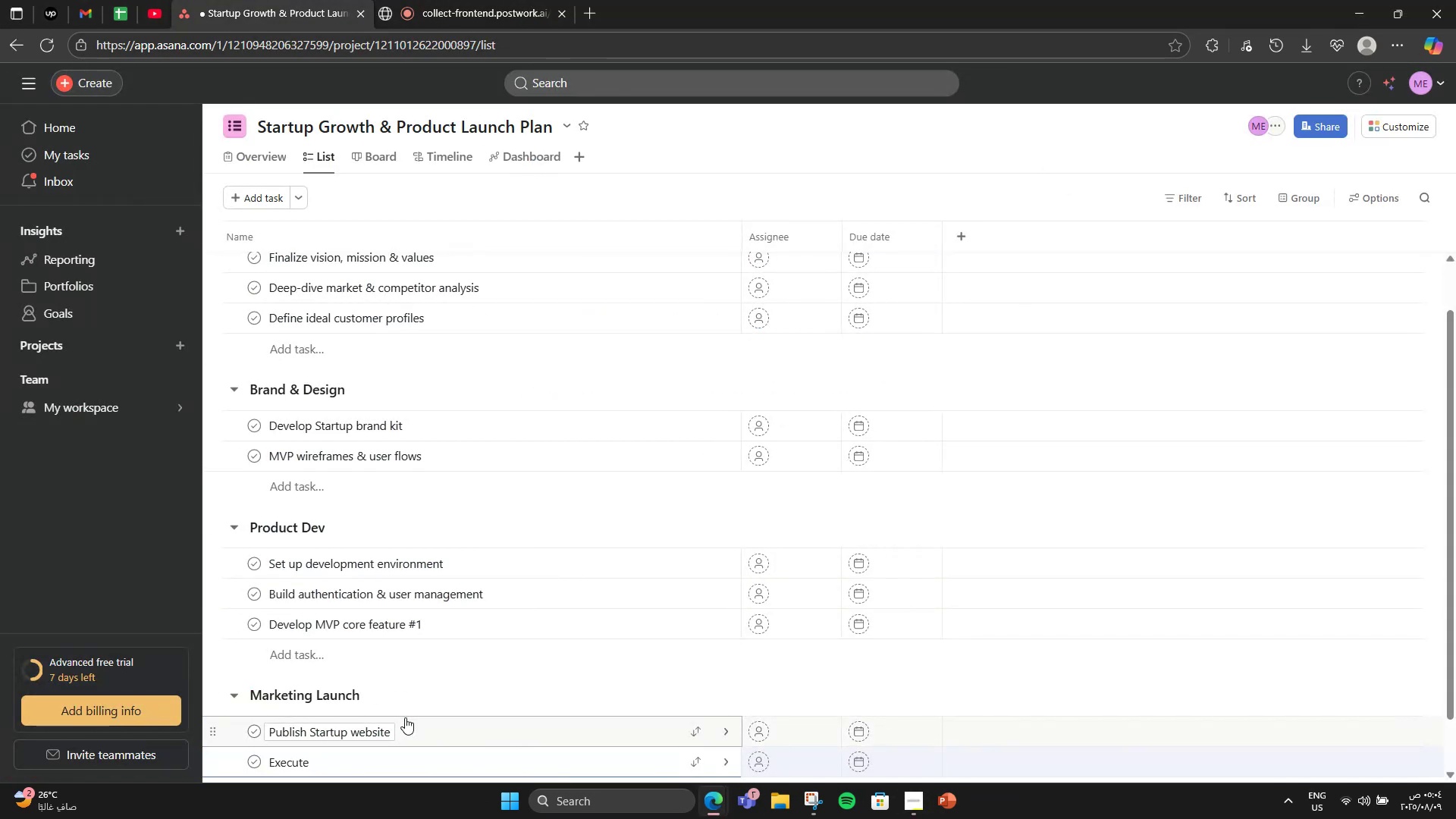 
type(Pre-launch )
 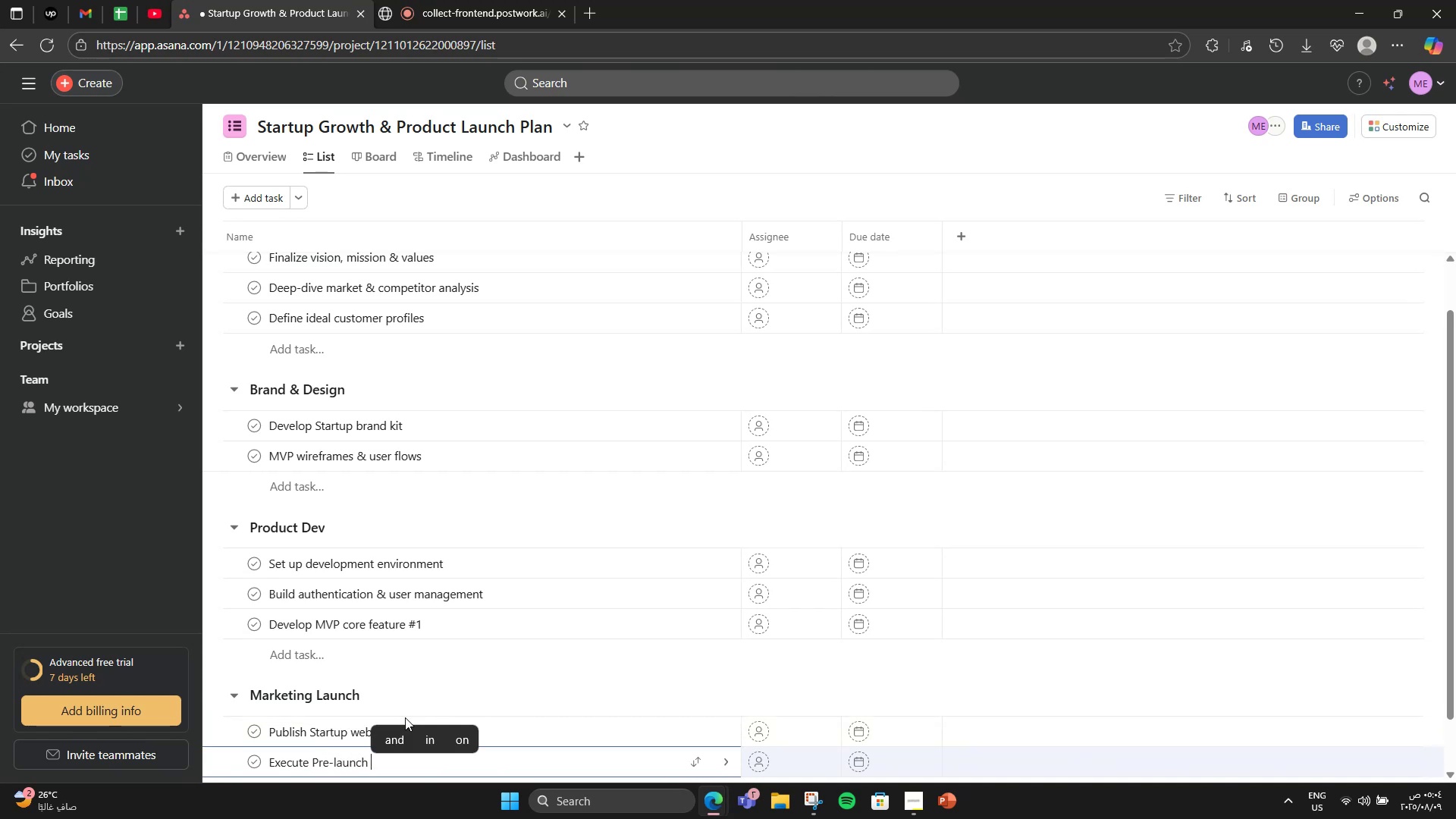 
type(social media blitz)
key(NumpadEnter)
type(Publish first blog & newsletter)
 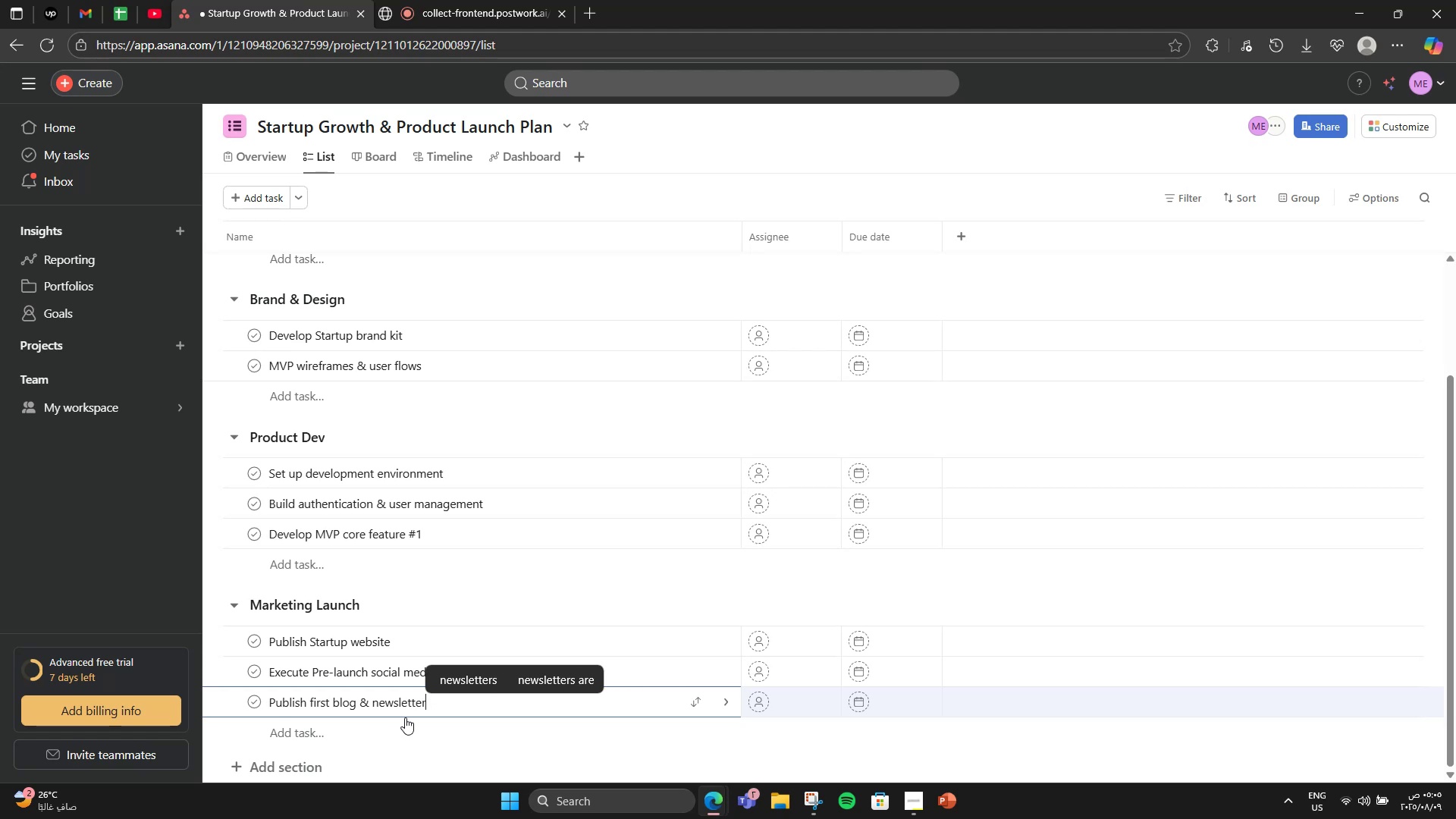 
scroll: coordinate [405, 717], scroll_direction: down, amount: 2.0
 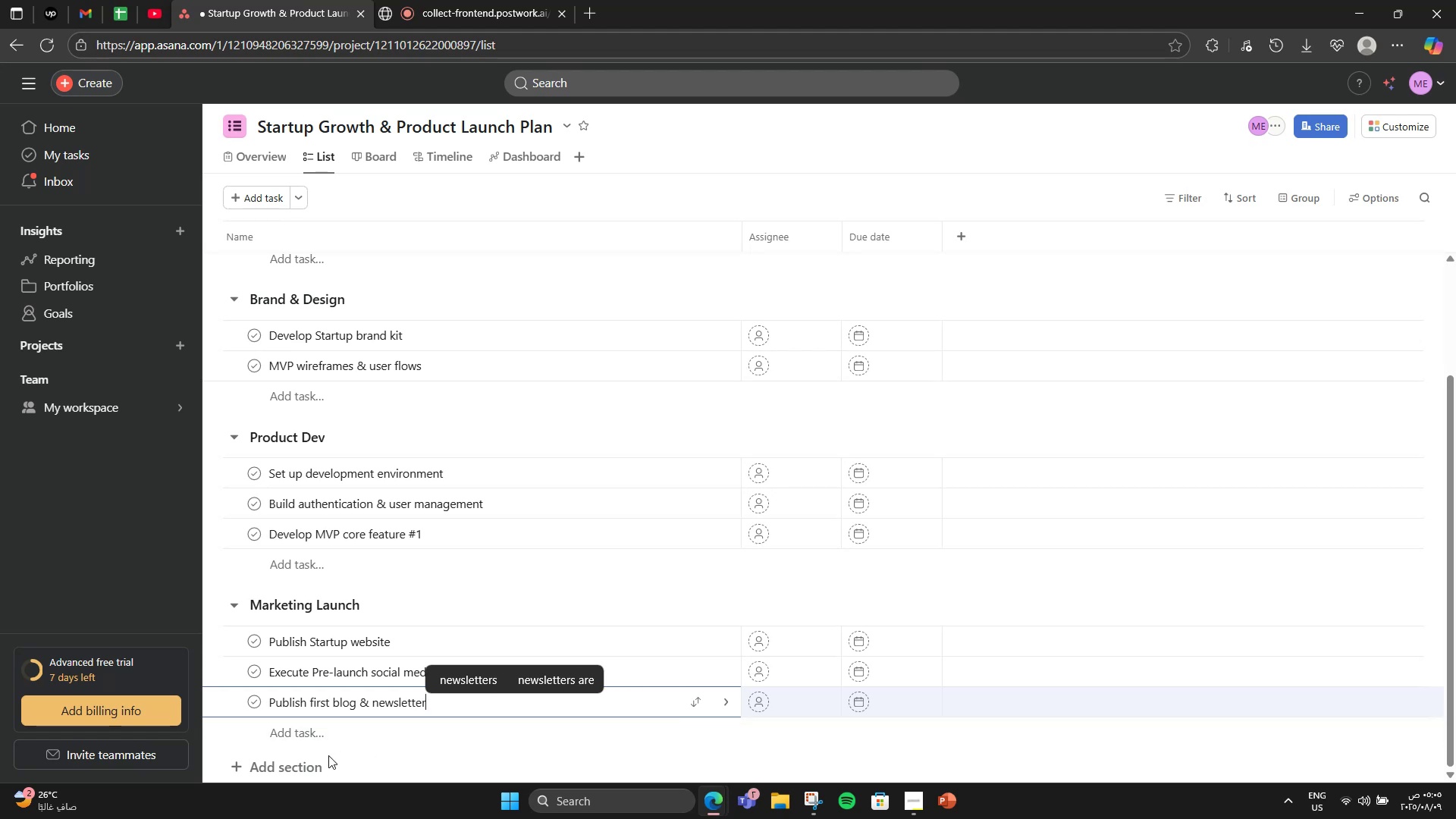 
left_click([311, 763])
 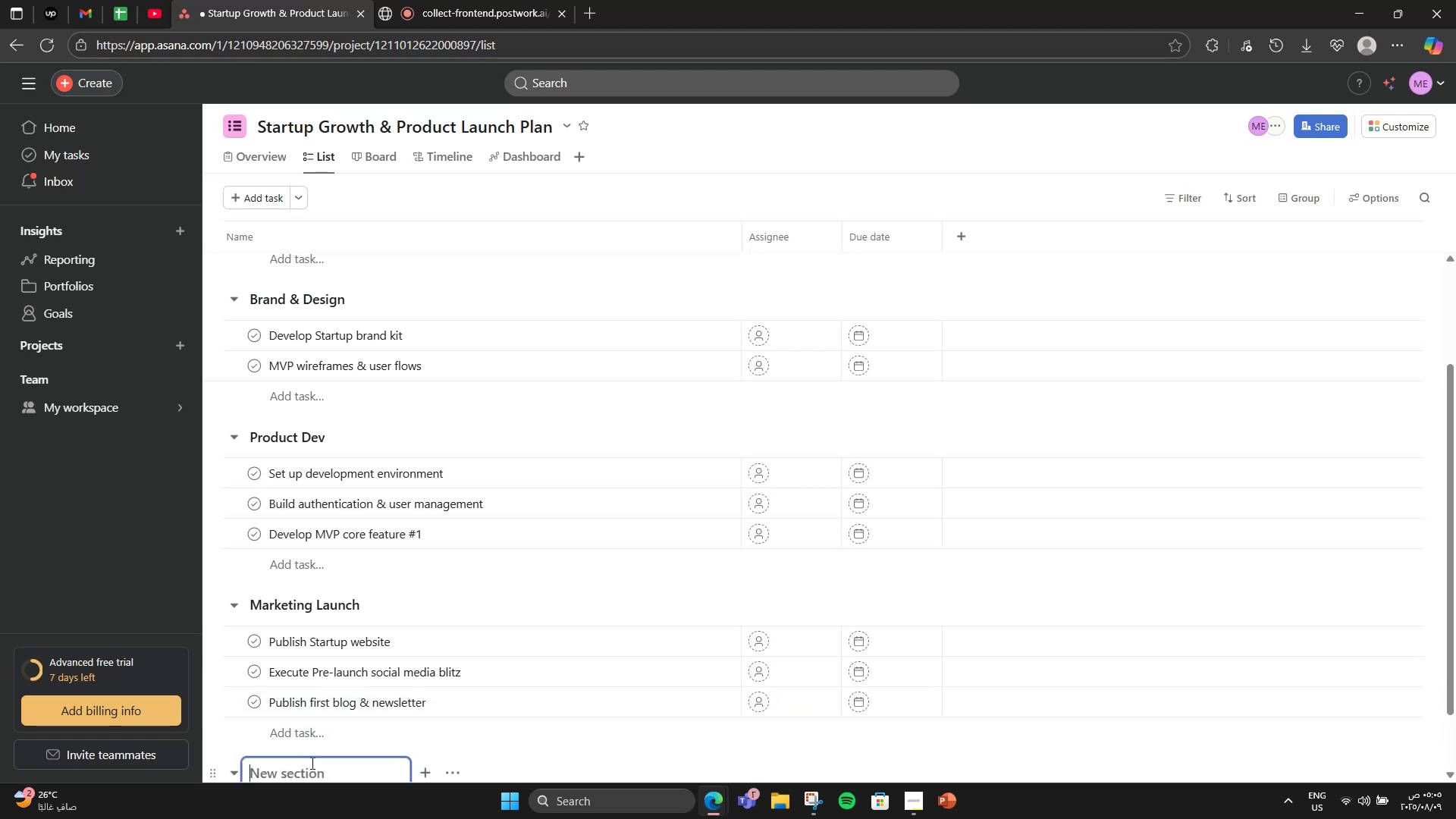 
scroll: coordinate [648, 716], scroll_direction: down, amount: 5.0
 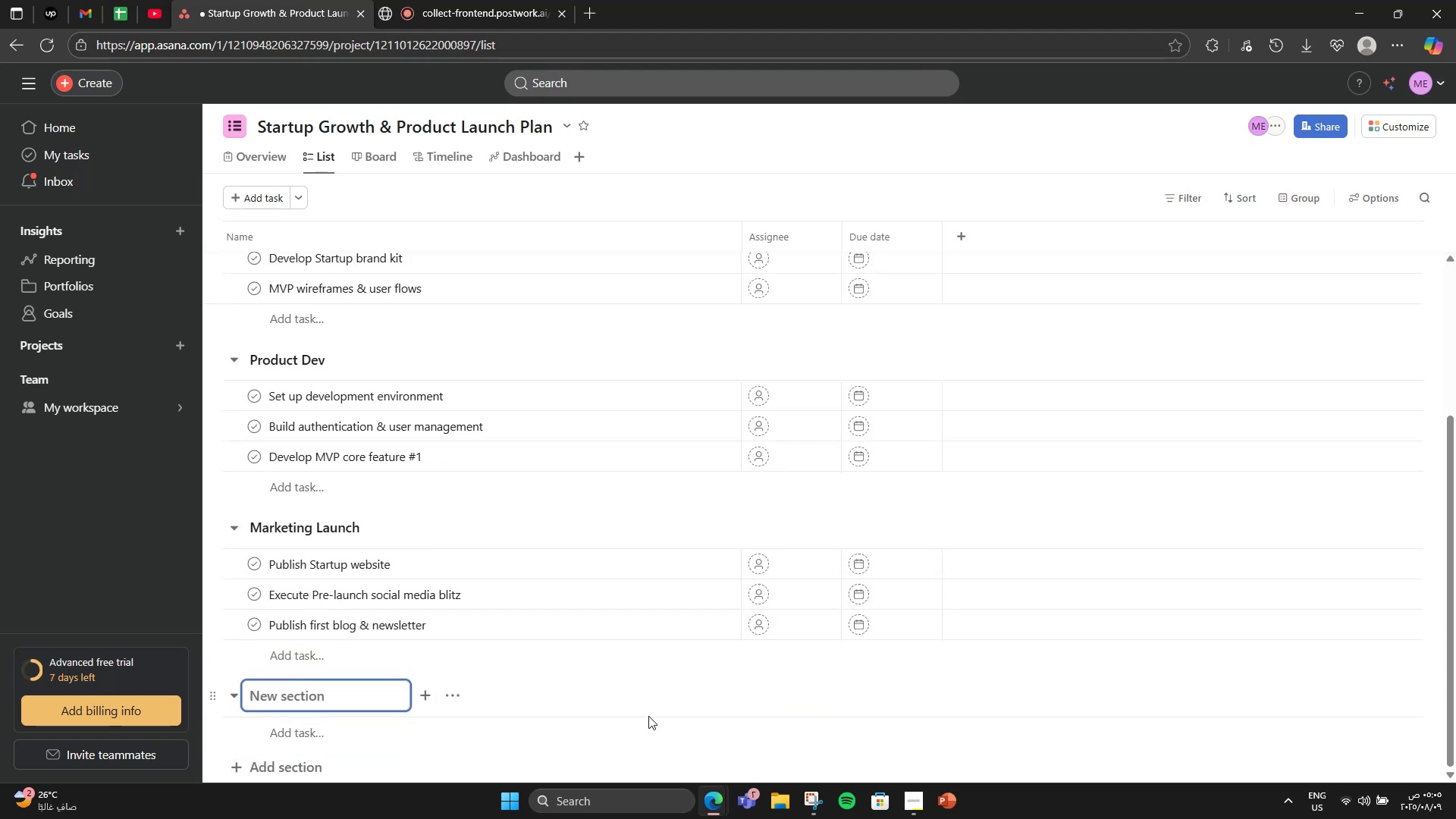 
type(Build )
 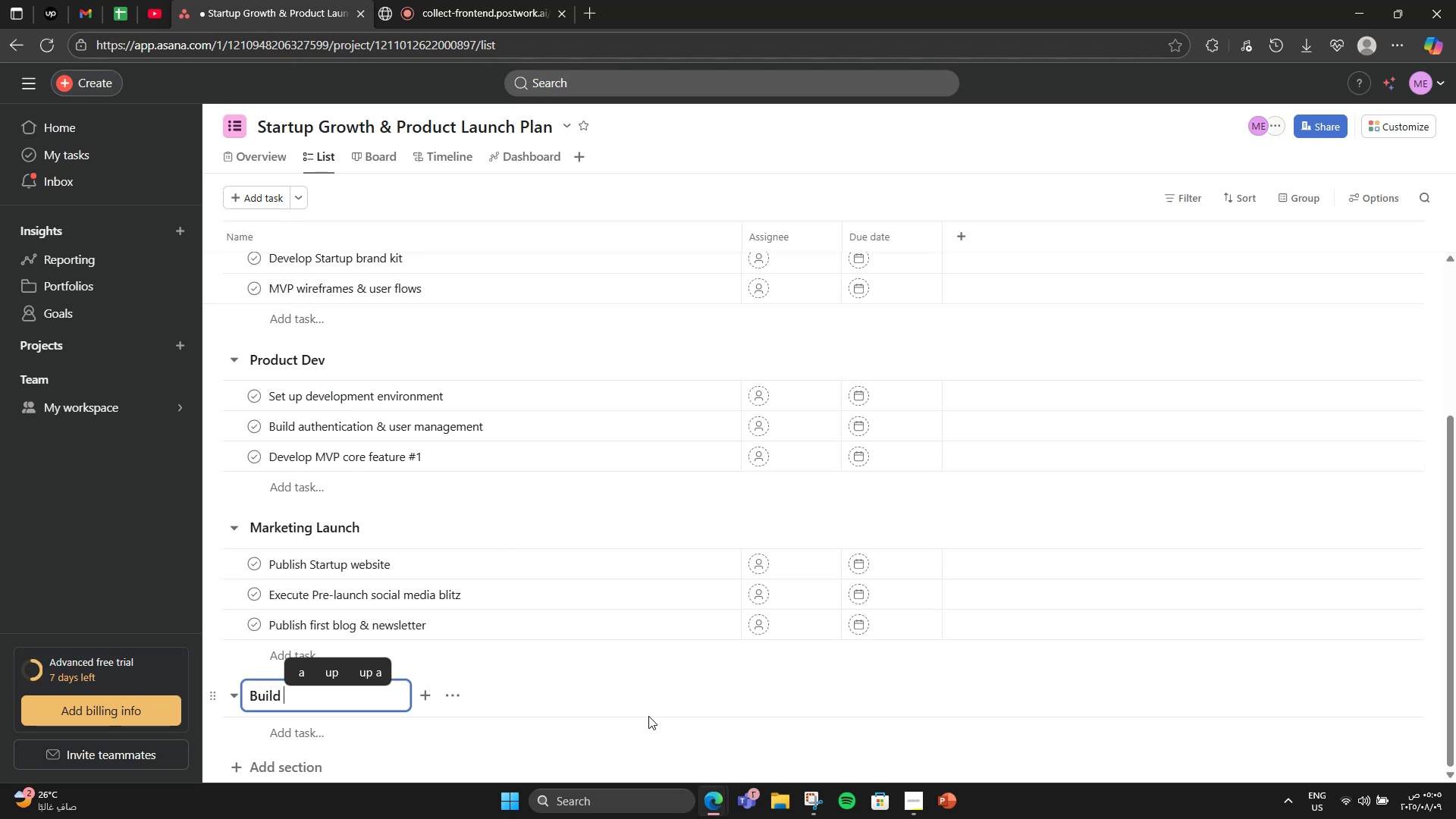 
type(sta)
 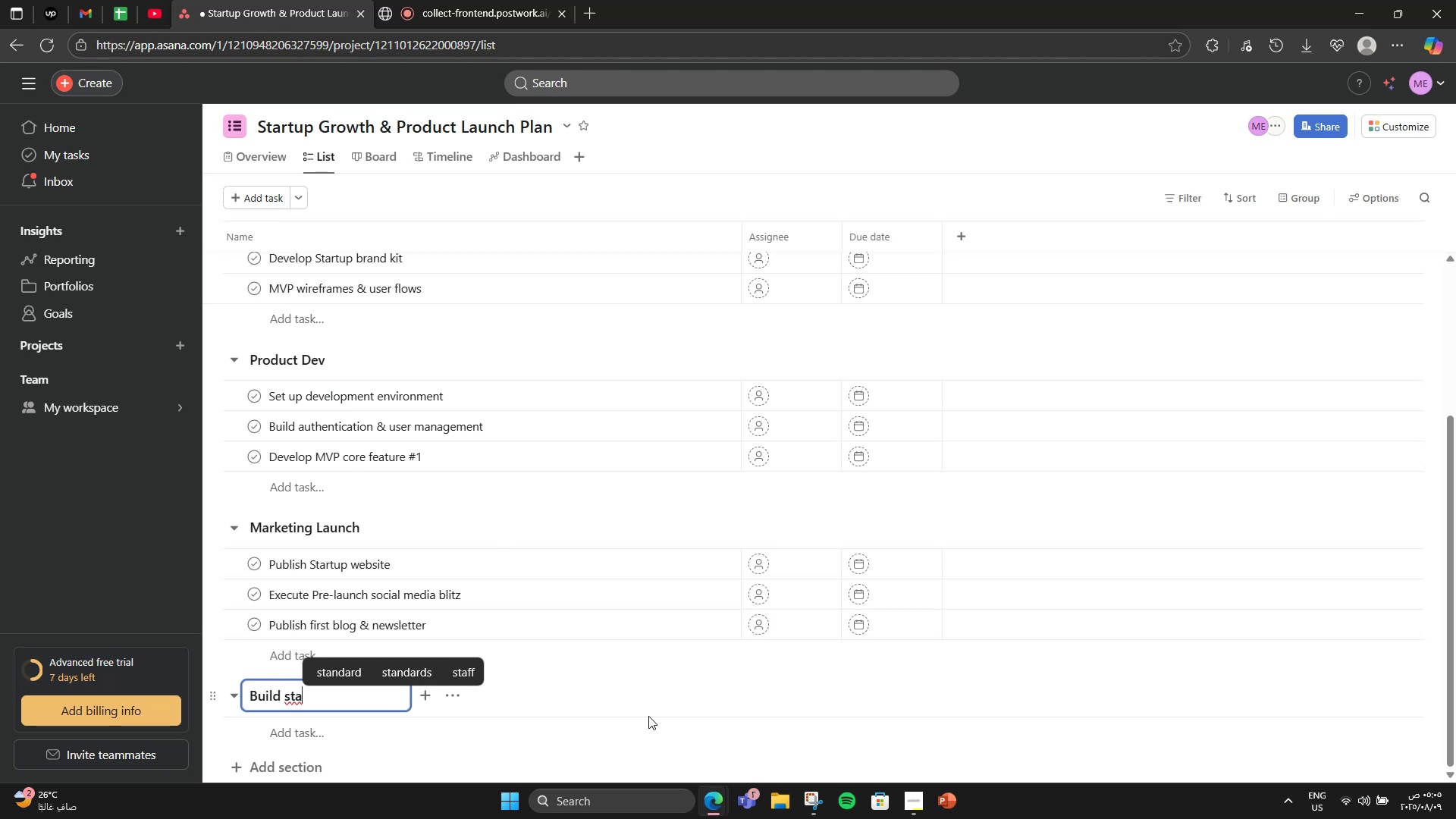 
type(rat)
key(Backspace)
key(Backspace)
key(Backspace)
key(Backspace)
type(rategic lead databs)
key(Backspace)
type(ase)
 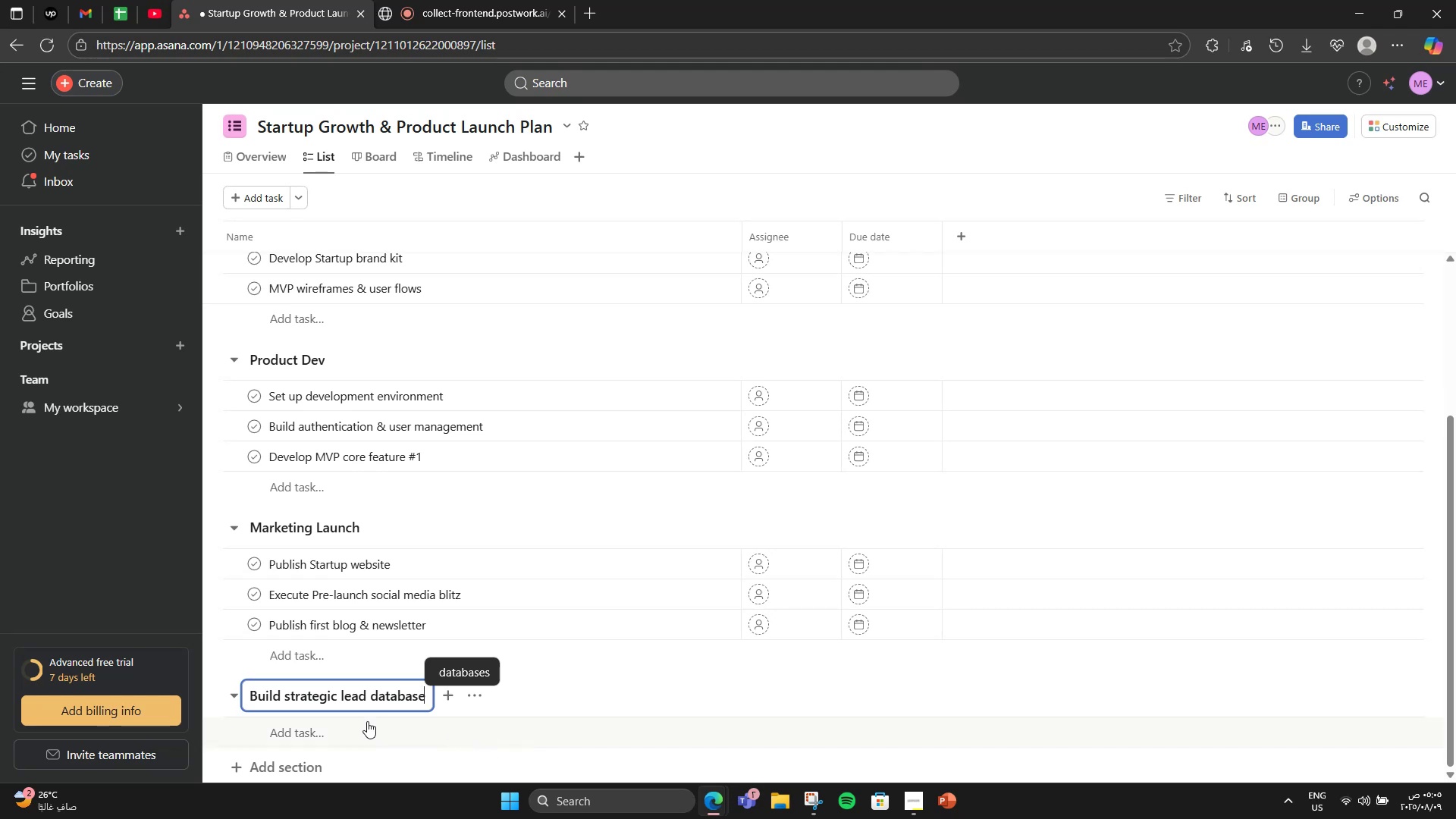 
double_click([306, 689])
 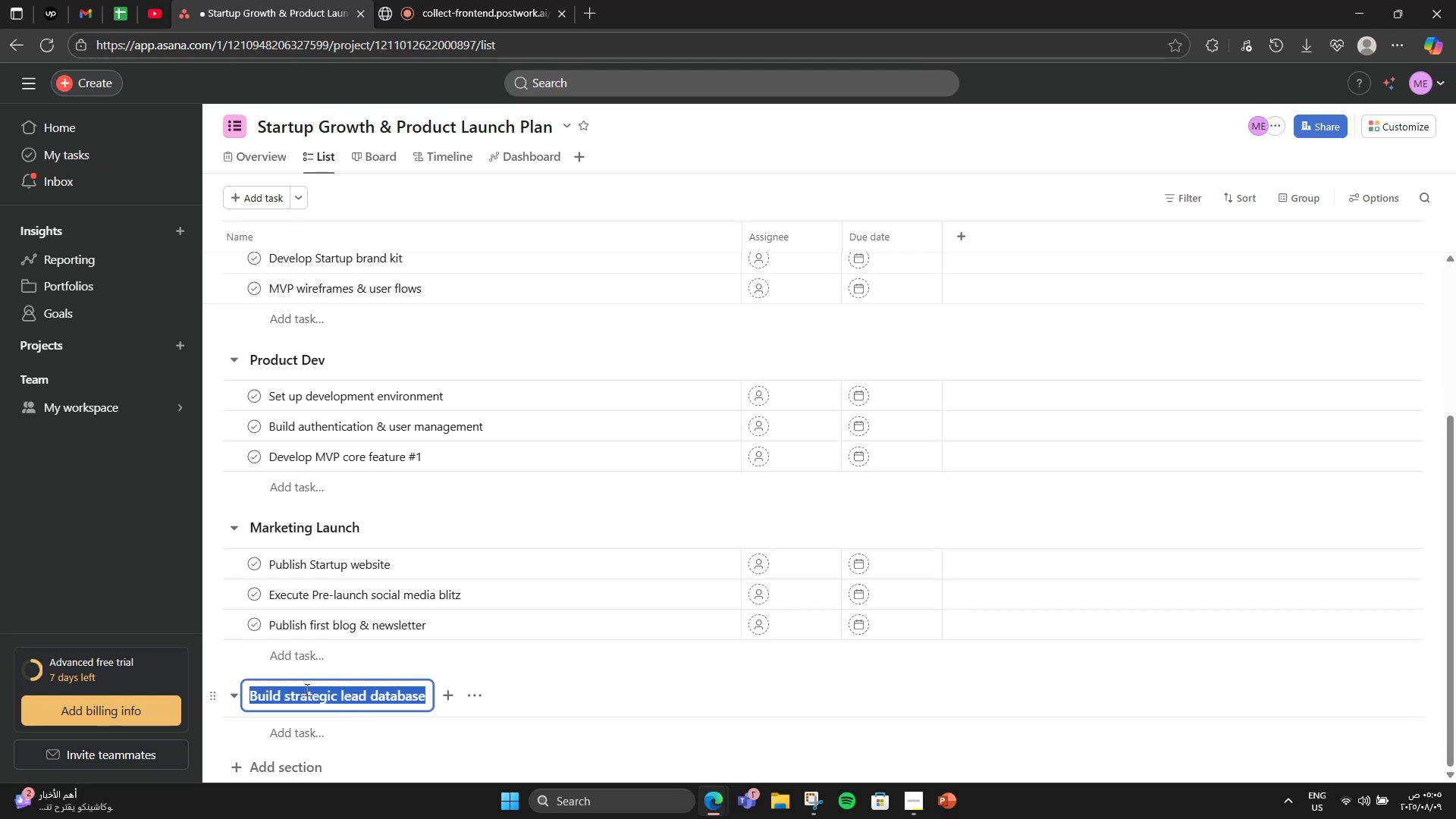 
triple_click([306, 689])
 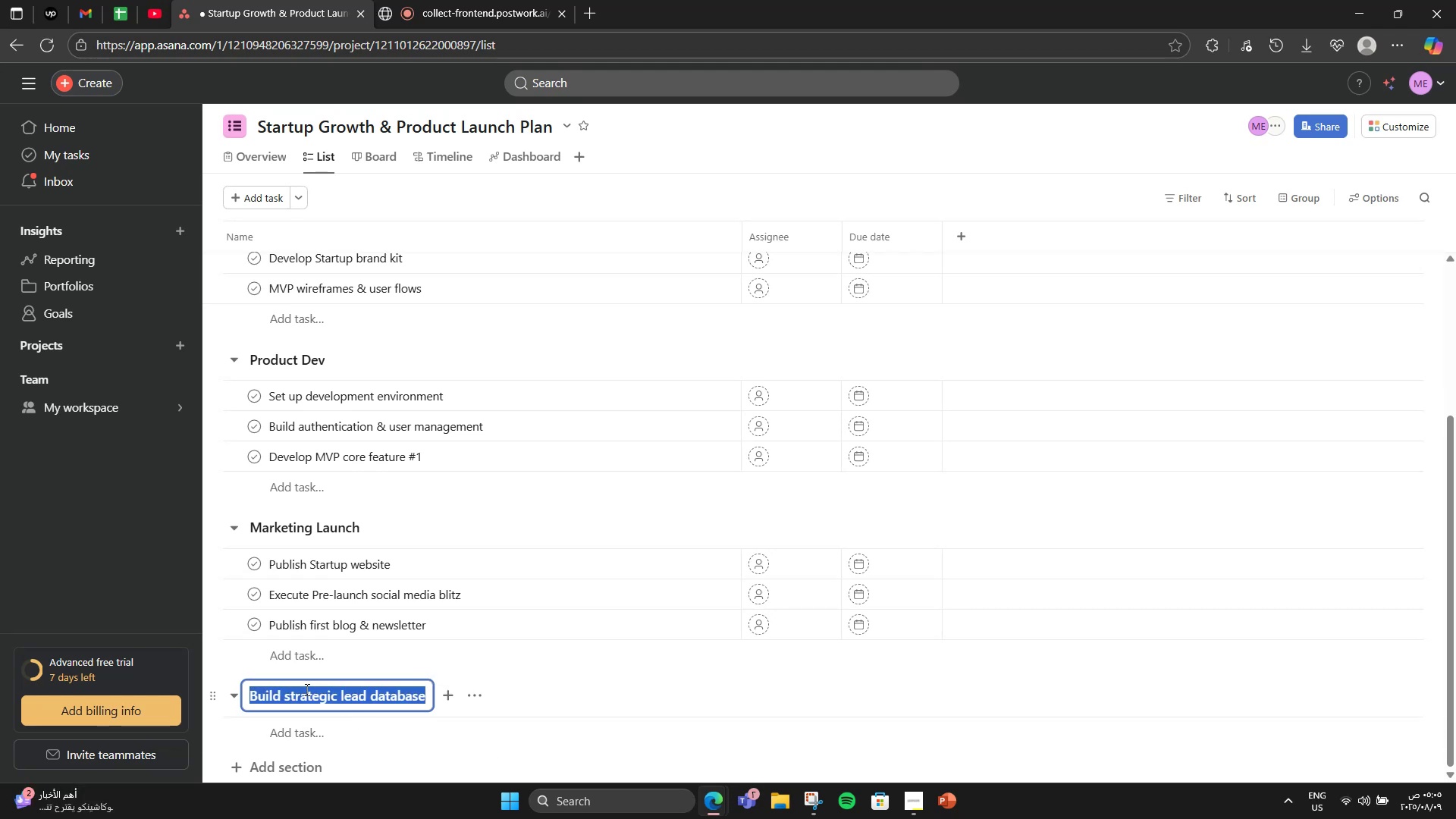 
key(Control+X)
 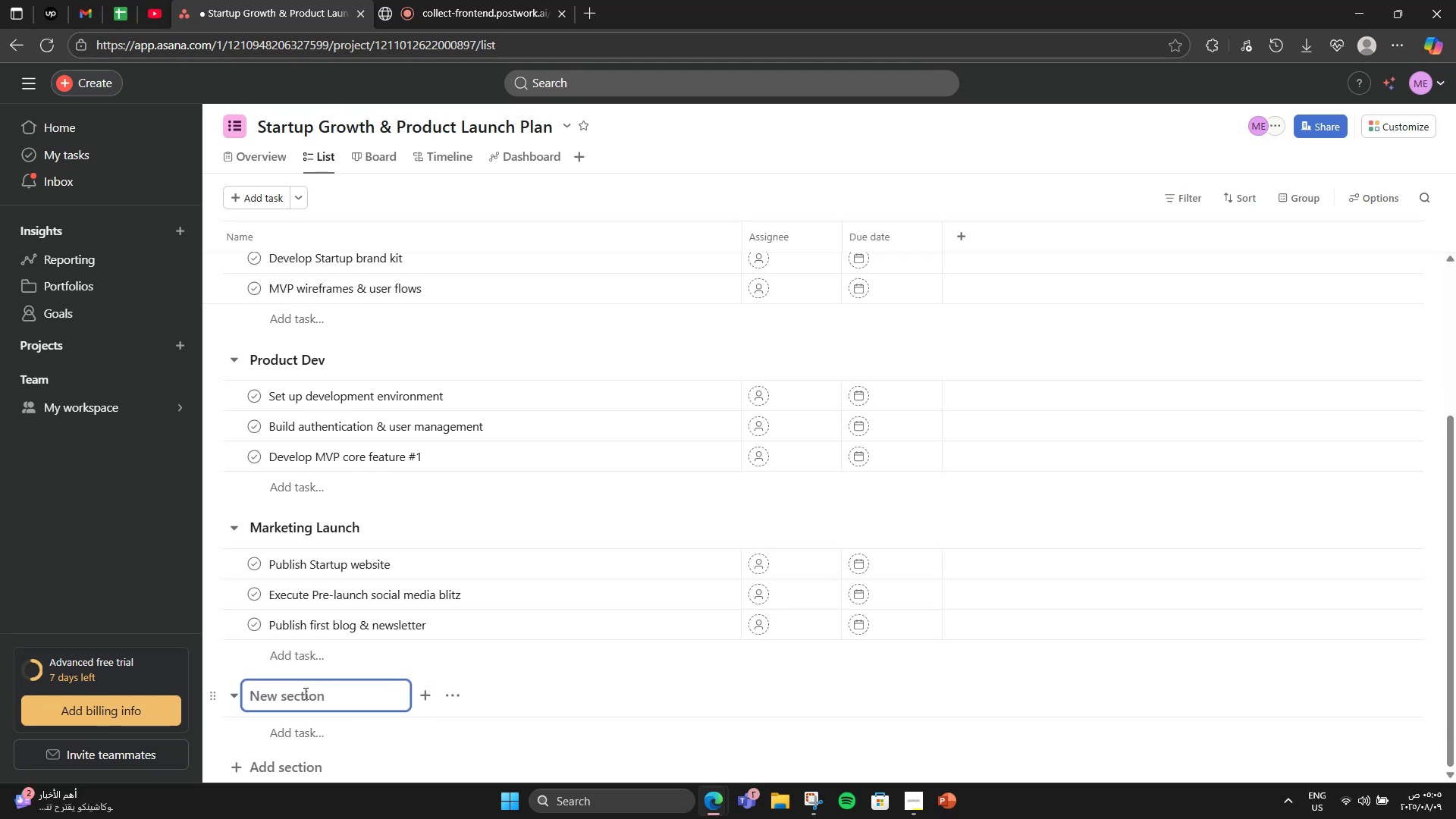 
left_click([281, 729])
 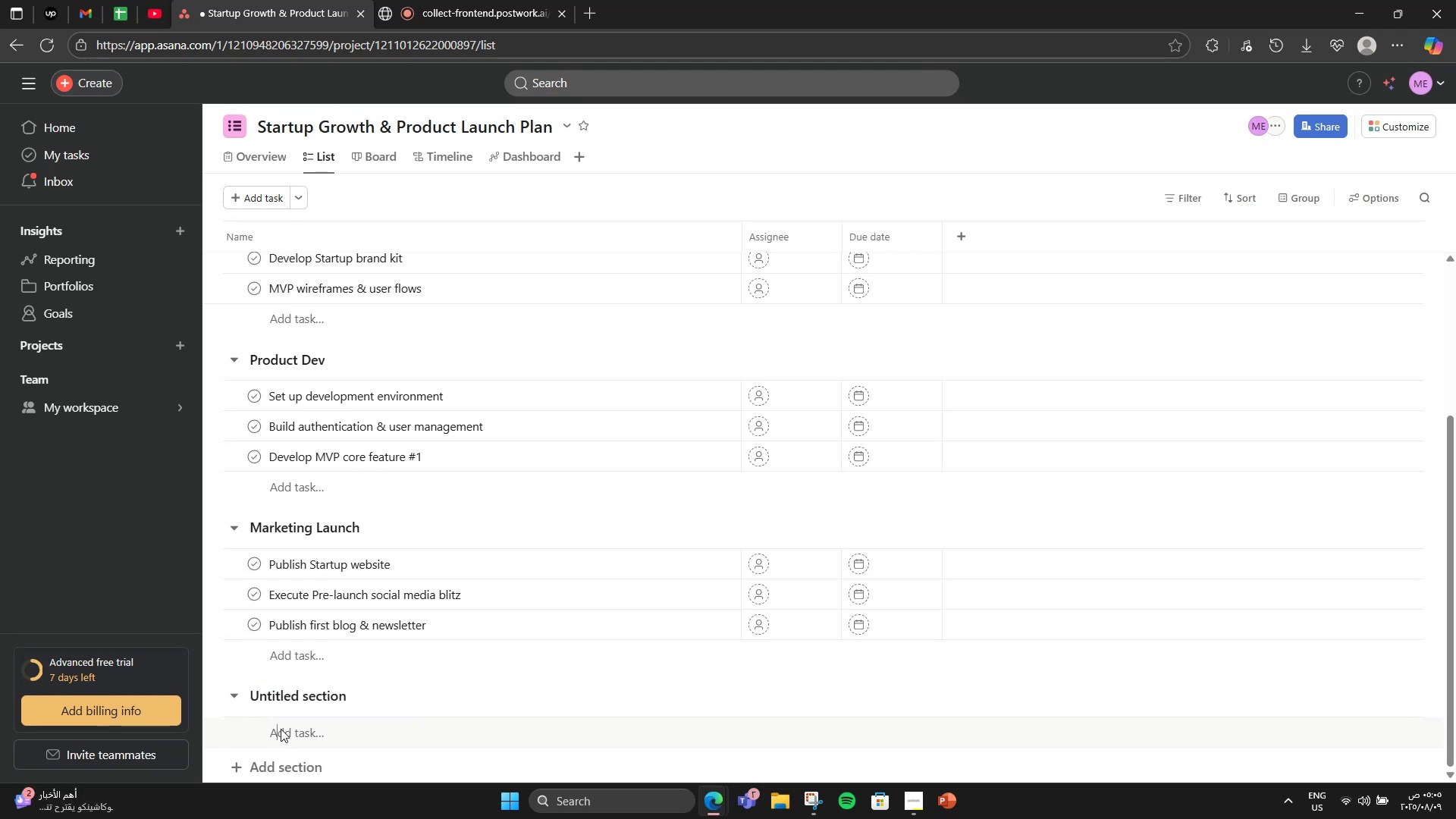 
key(Control+V)
 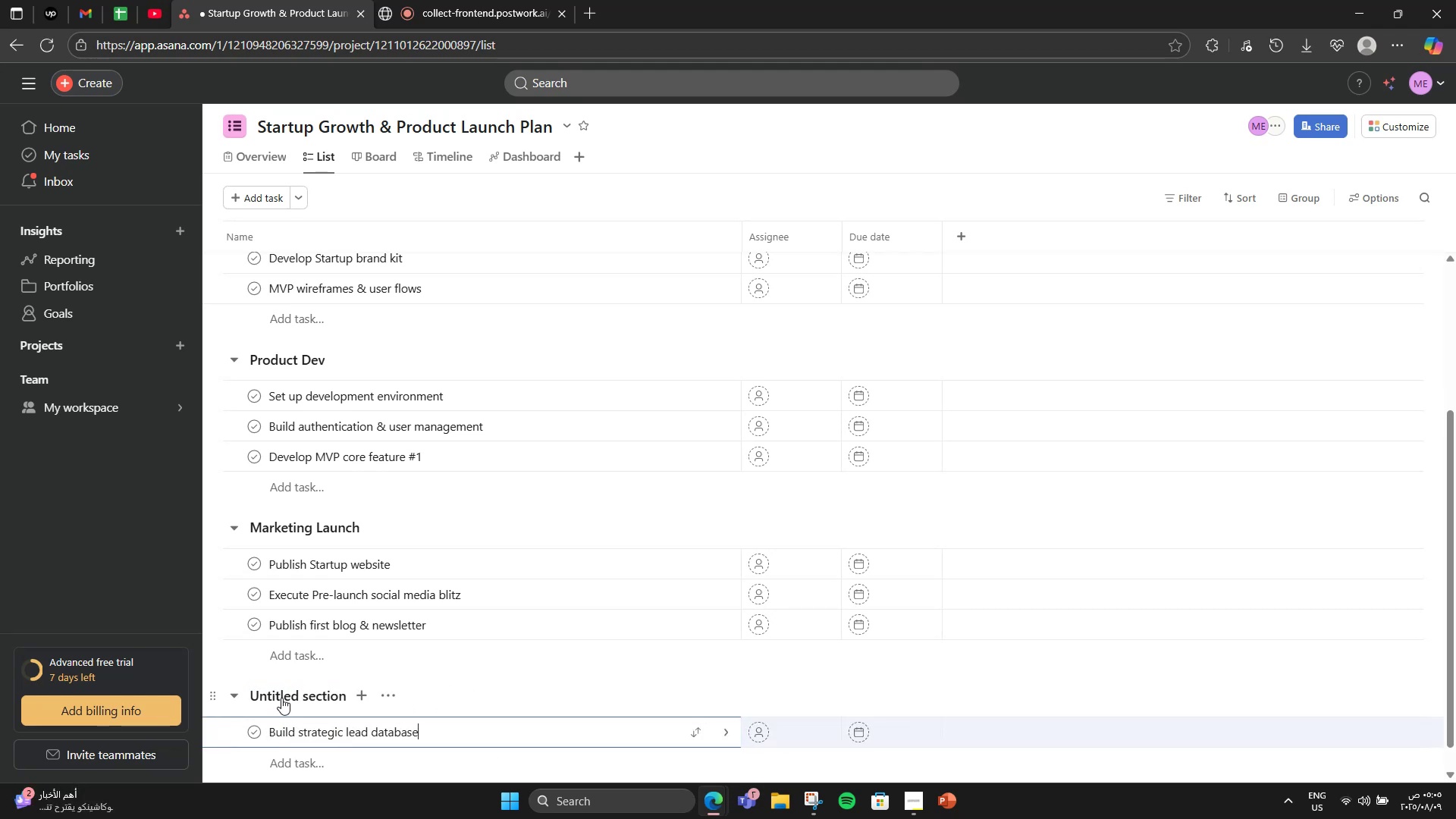 
left_click([281, 698])
 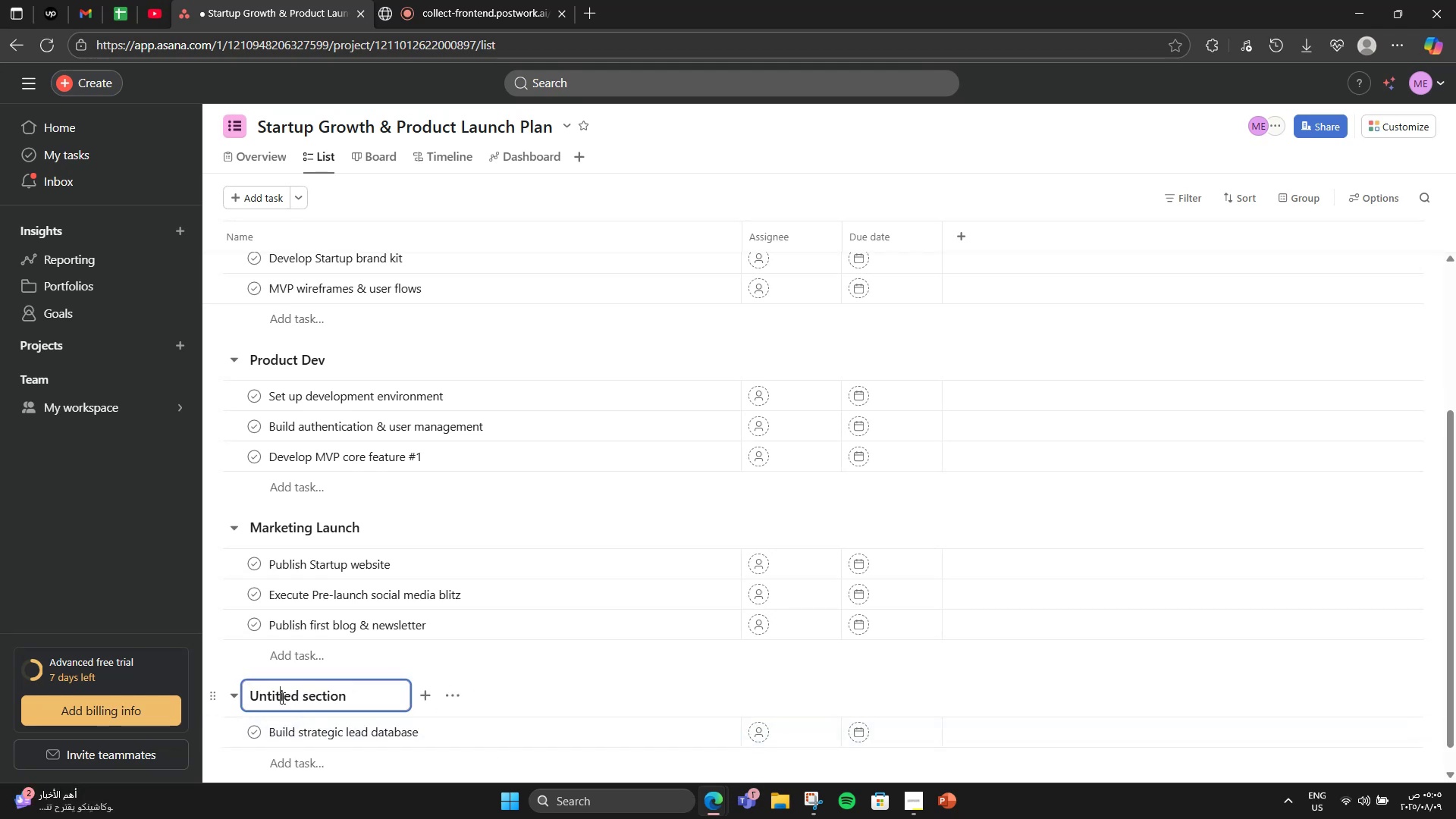 
double_click([281, 698])
 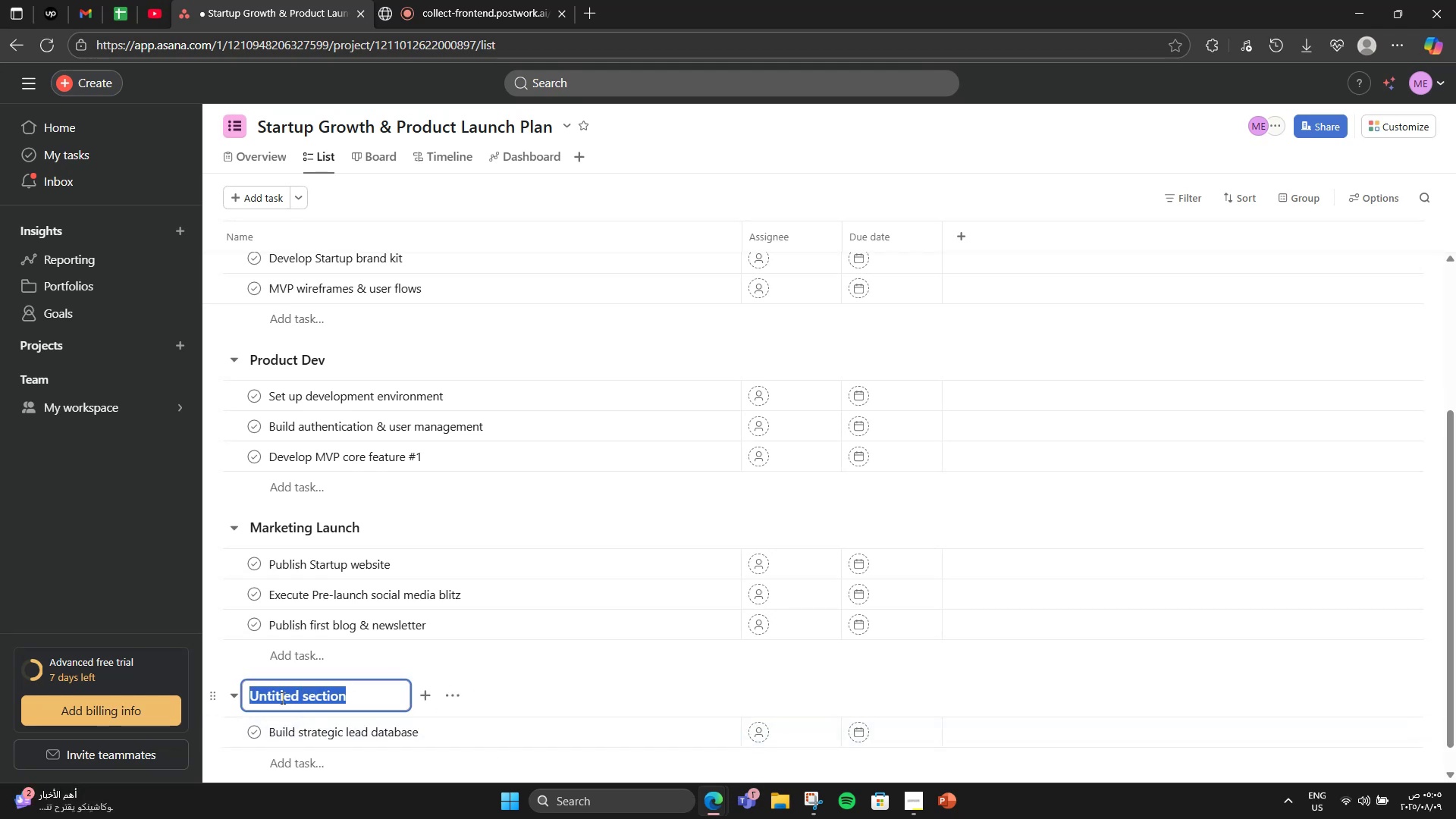 
triple_click([281, 698])
 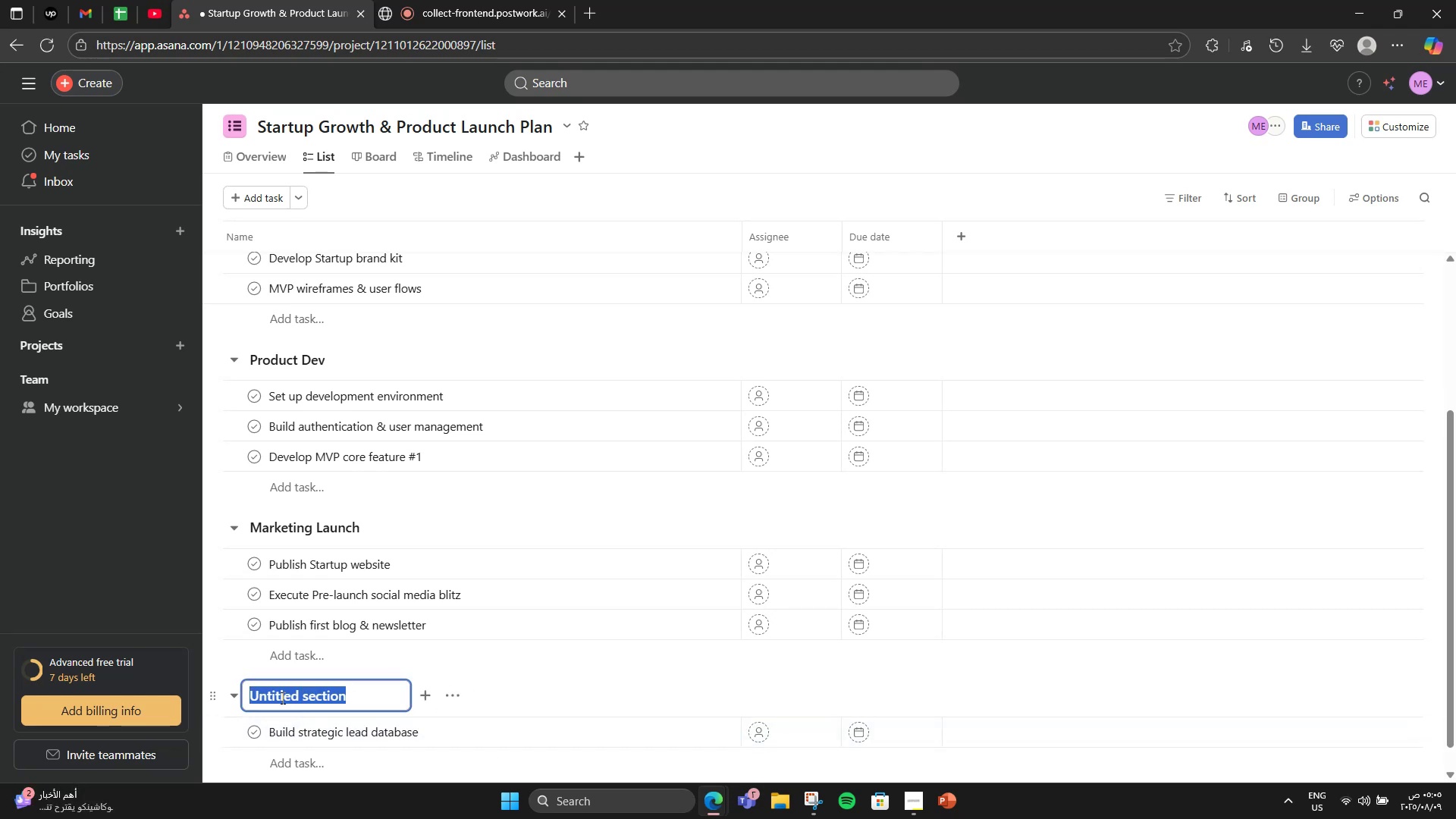 
type(Sales & Parte)
key(Backspace)
type(ner )
key(Backspace)
type(ships)
 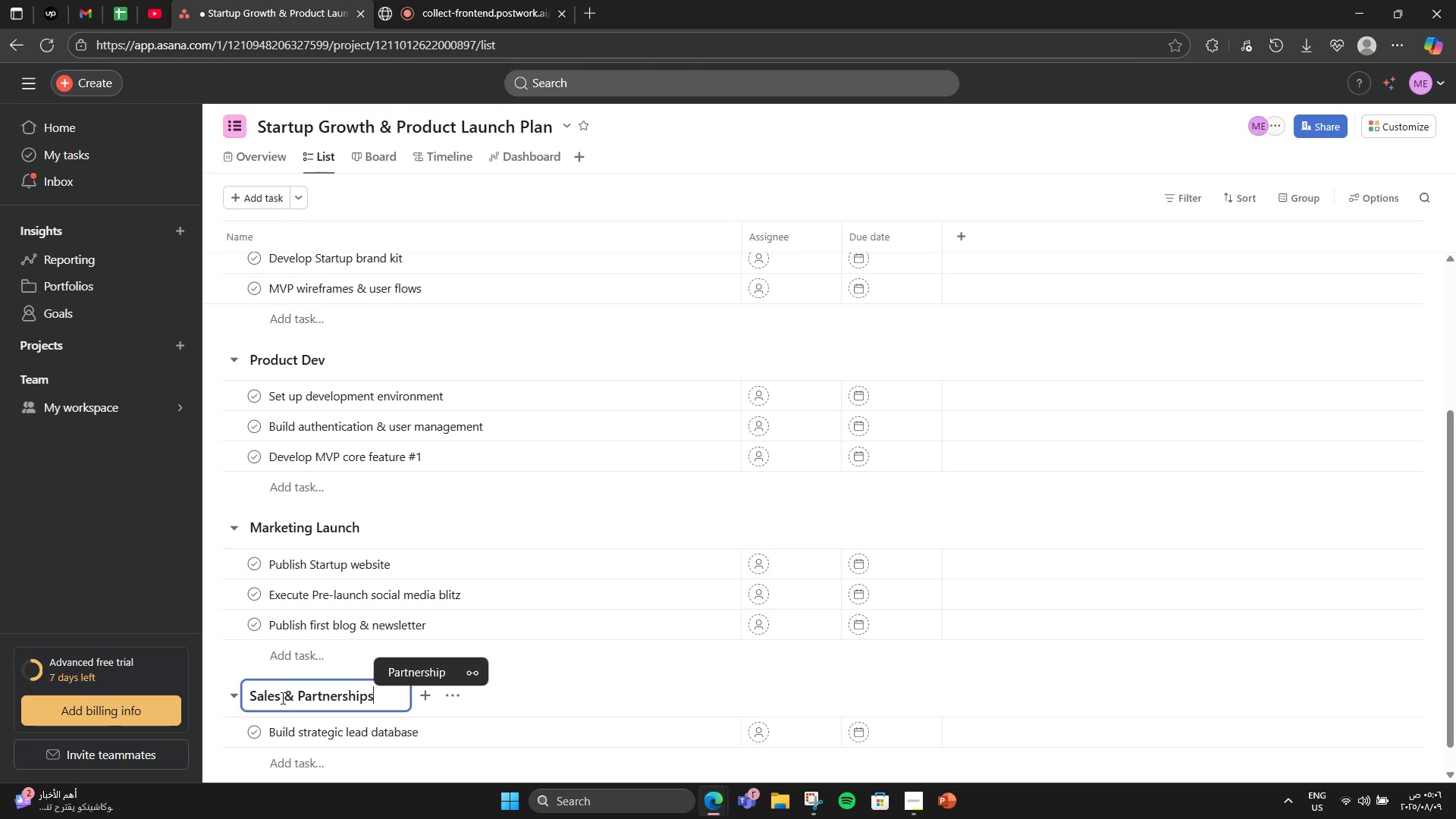 
wait(6.08)
 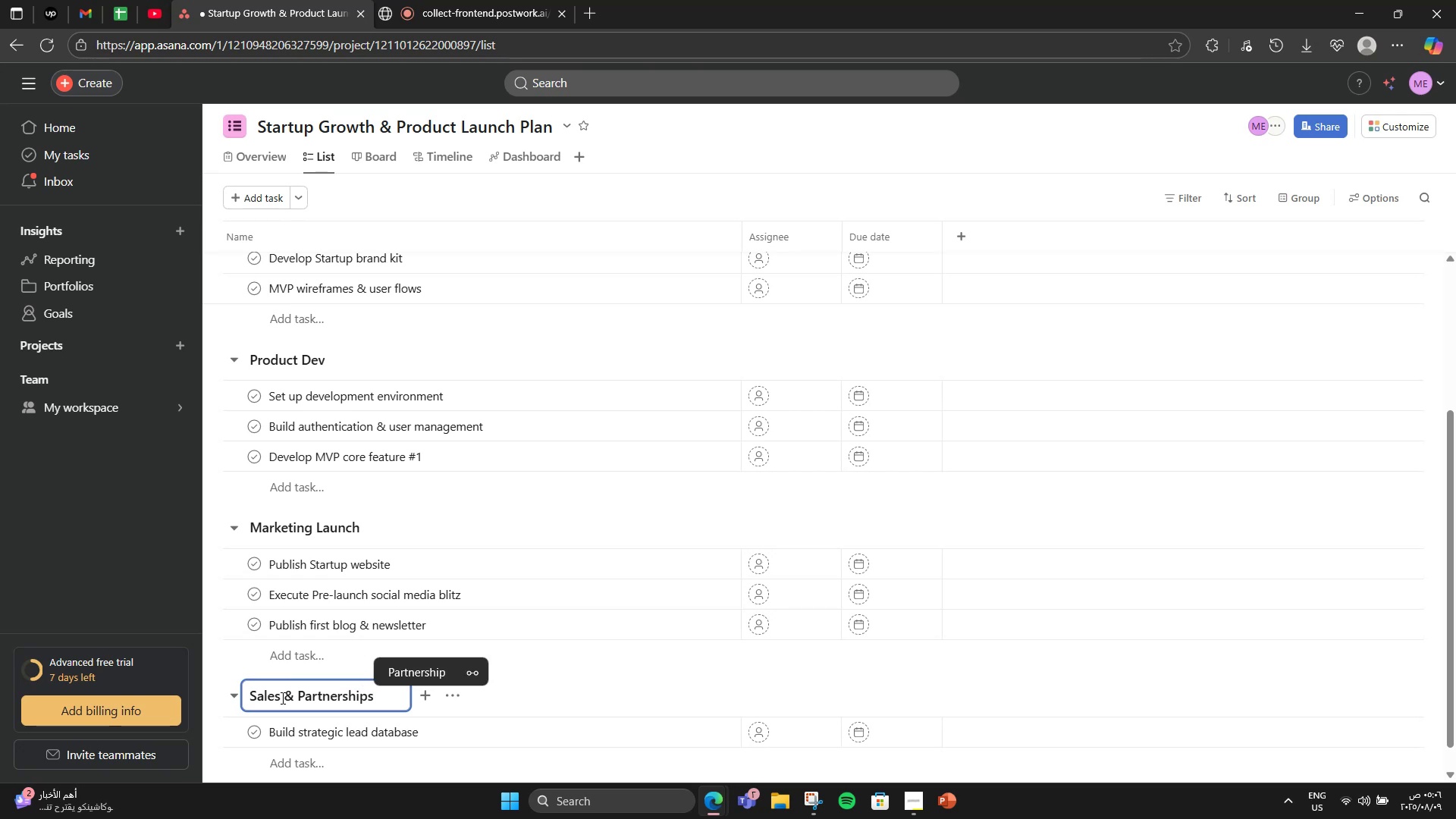 
left_click([419, 730])
 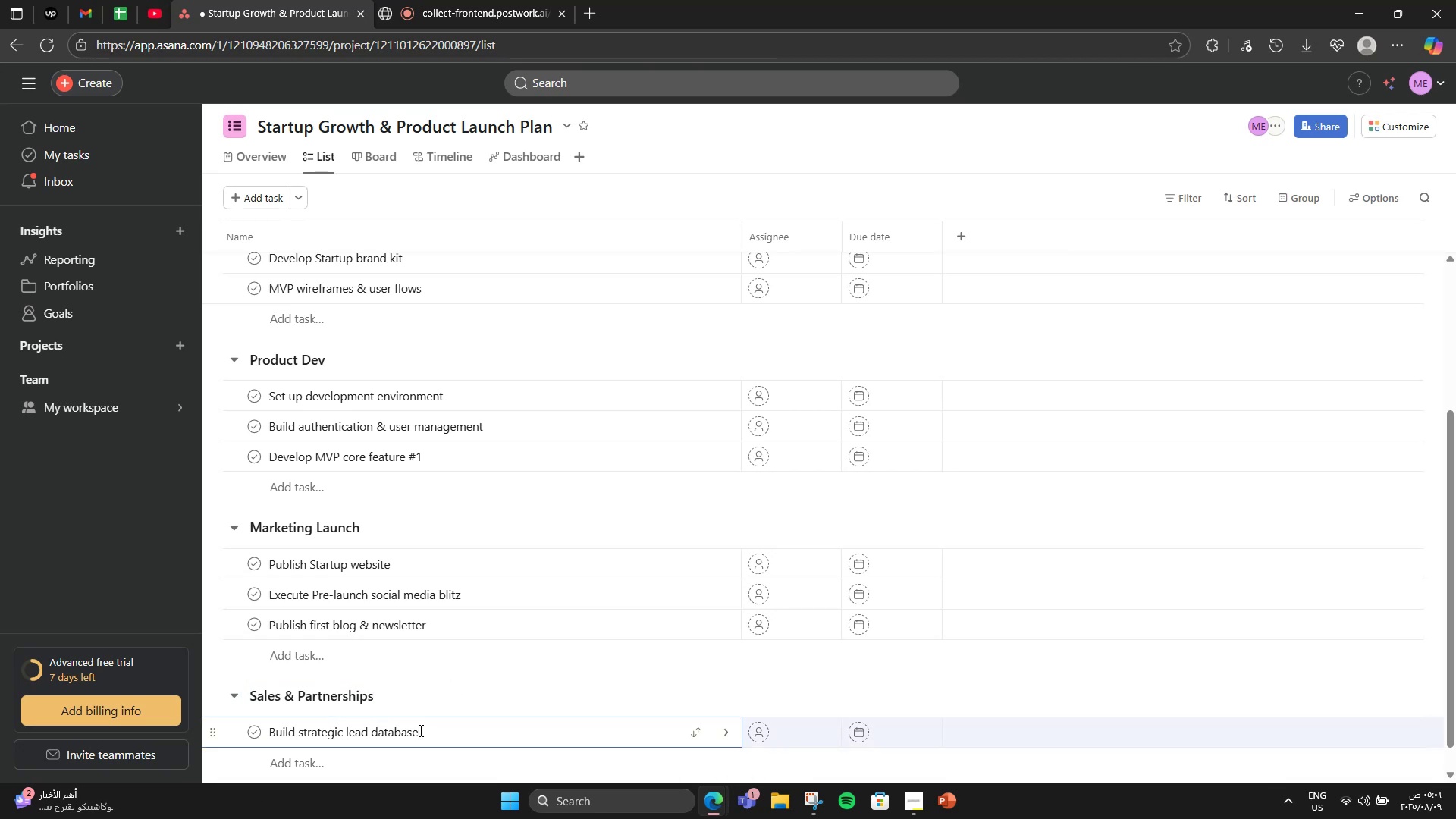 
key(Enter)
 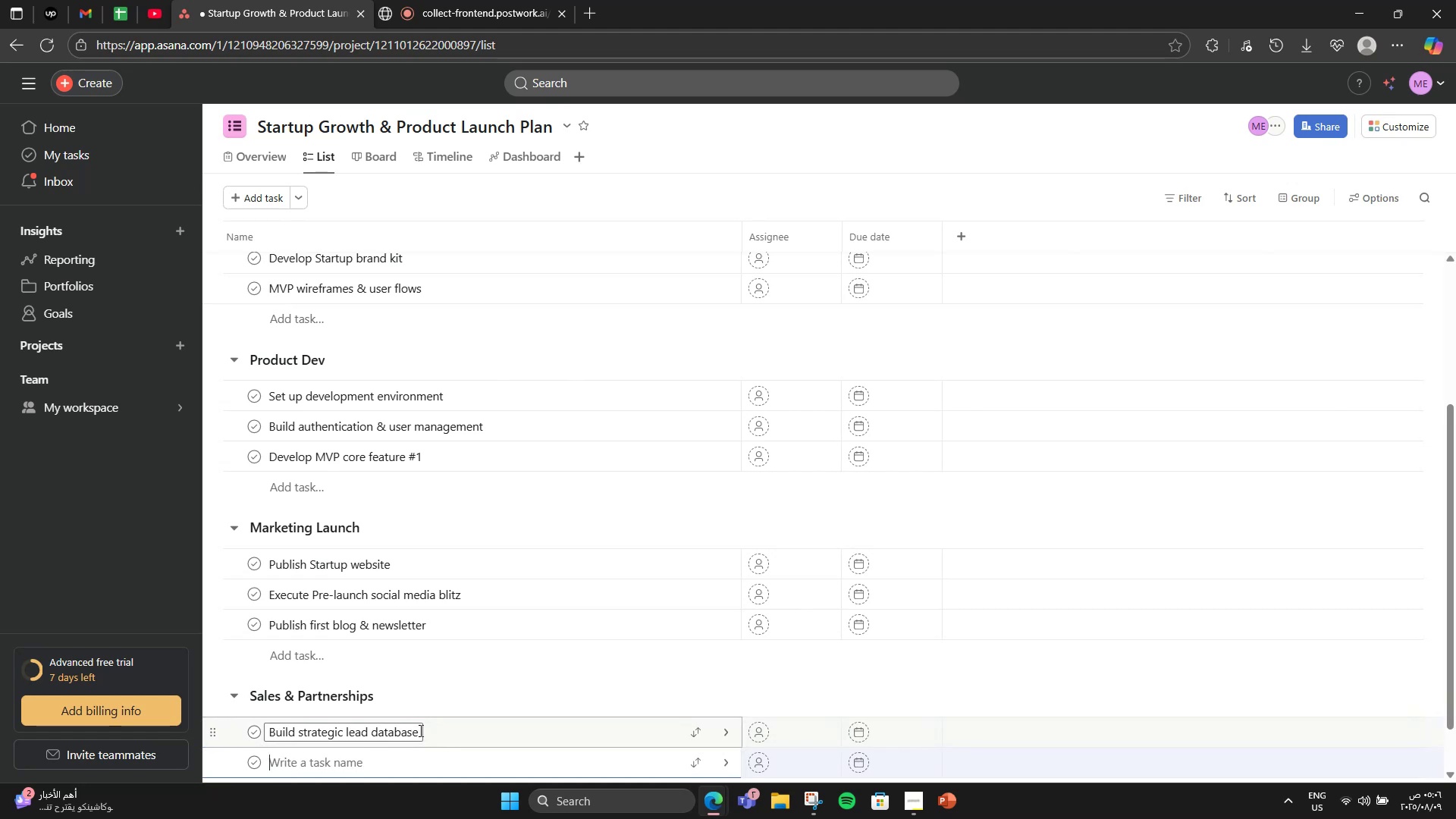 
type(Launch first outreach ca)
 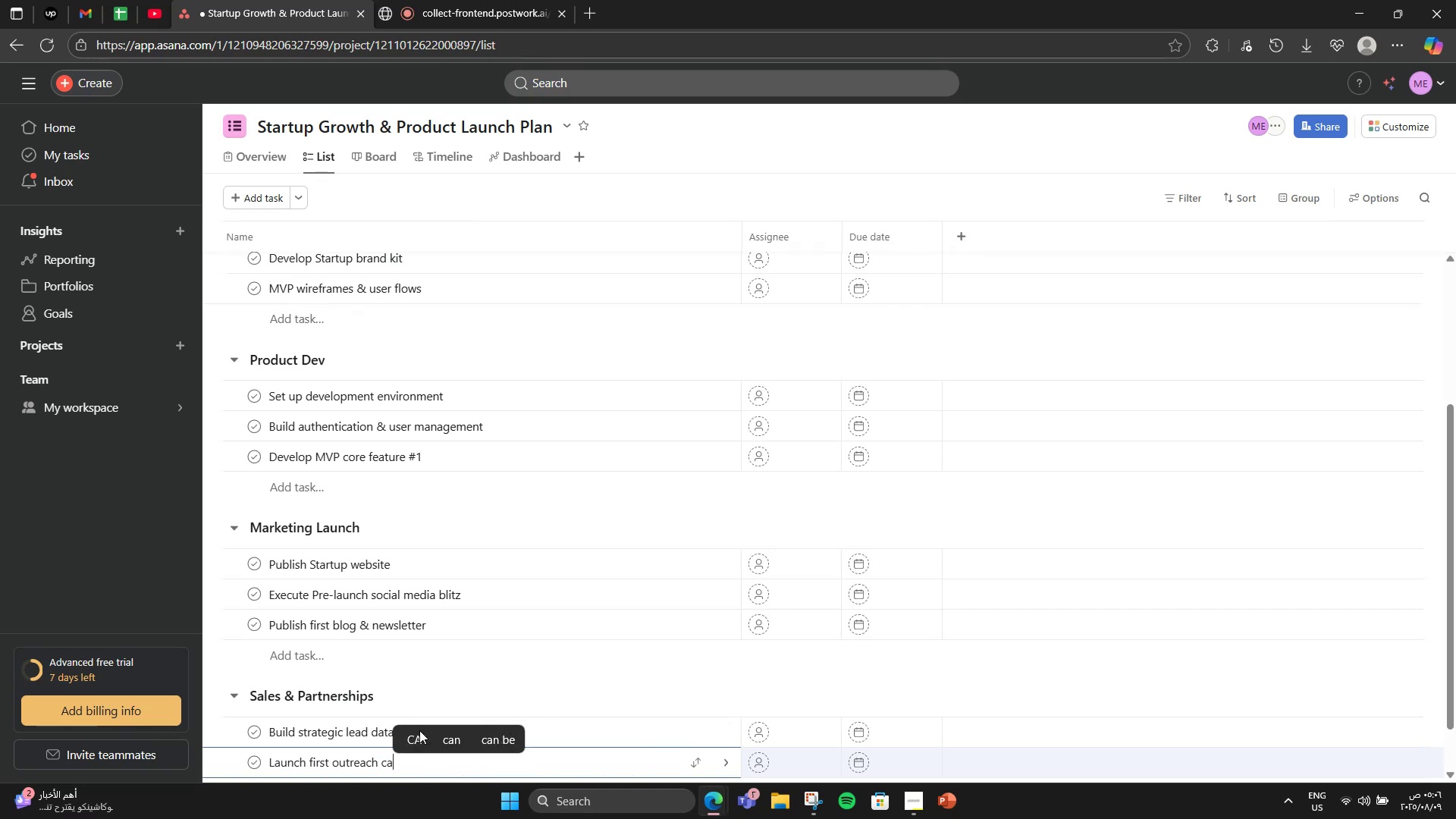 
key(M)
 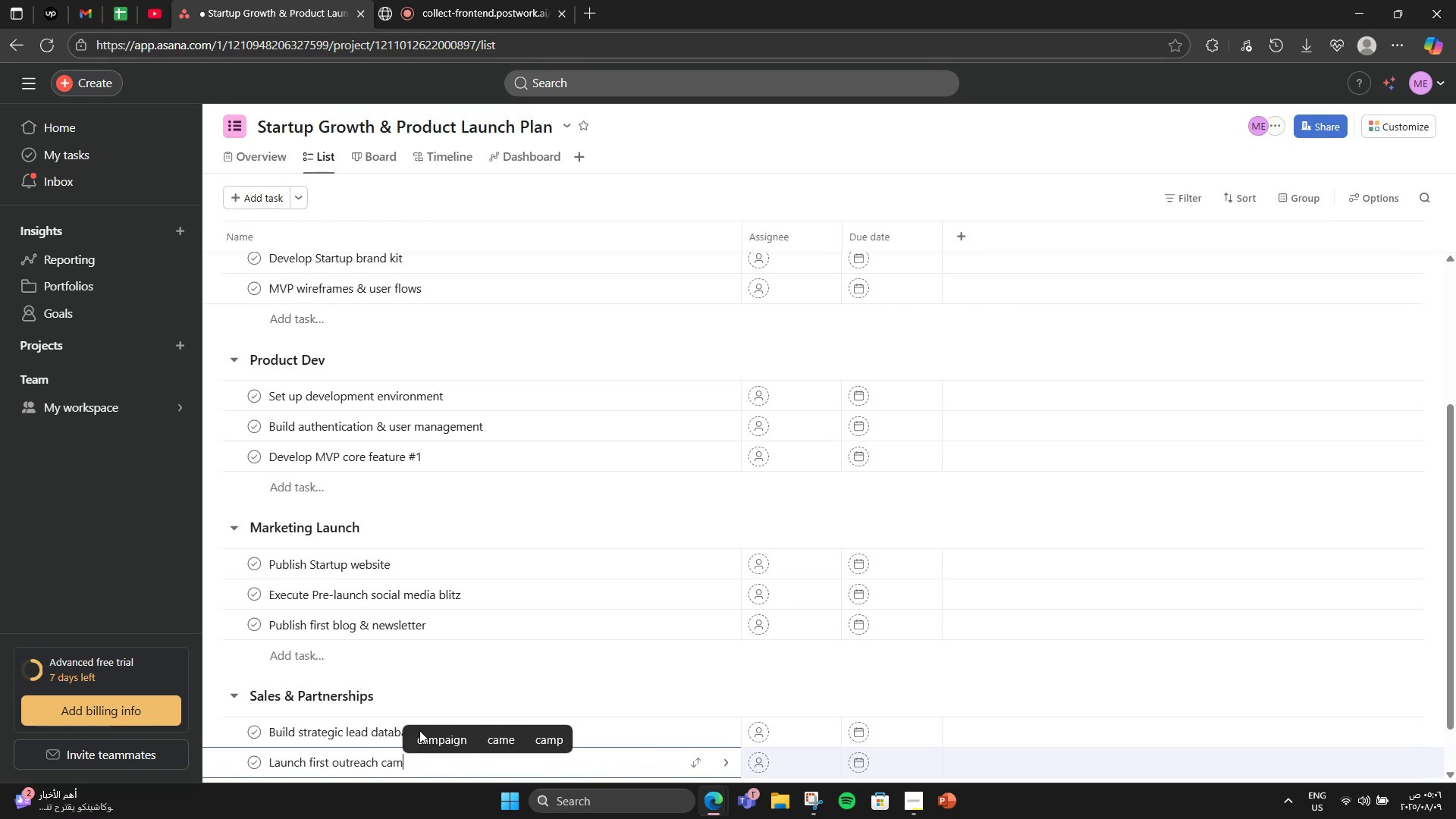 
type(paign)
 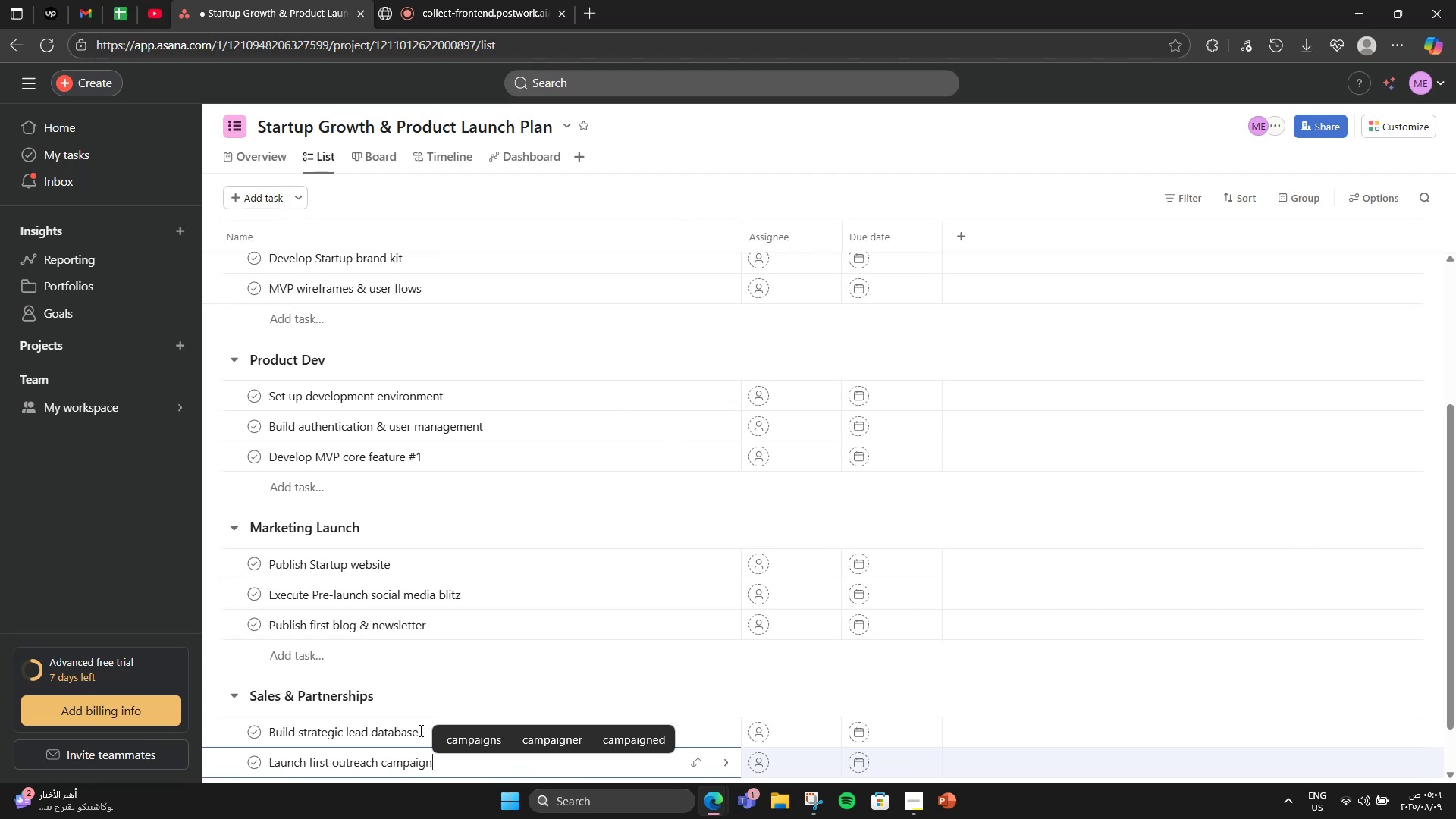 
scroll: coordinate [400, 734], scroll_direction: down, amount: 3.0
 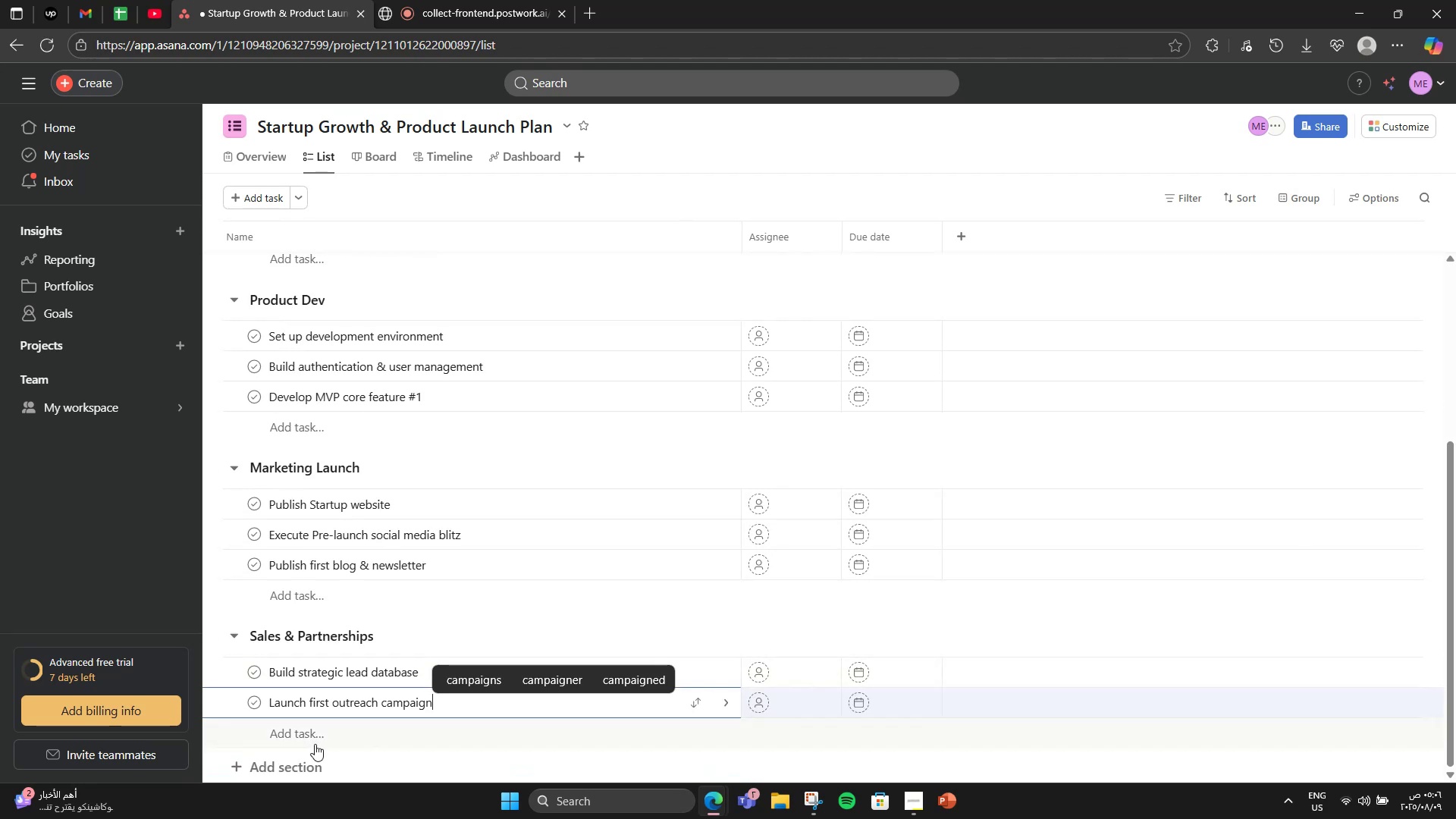 
left_click([292, 756])
 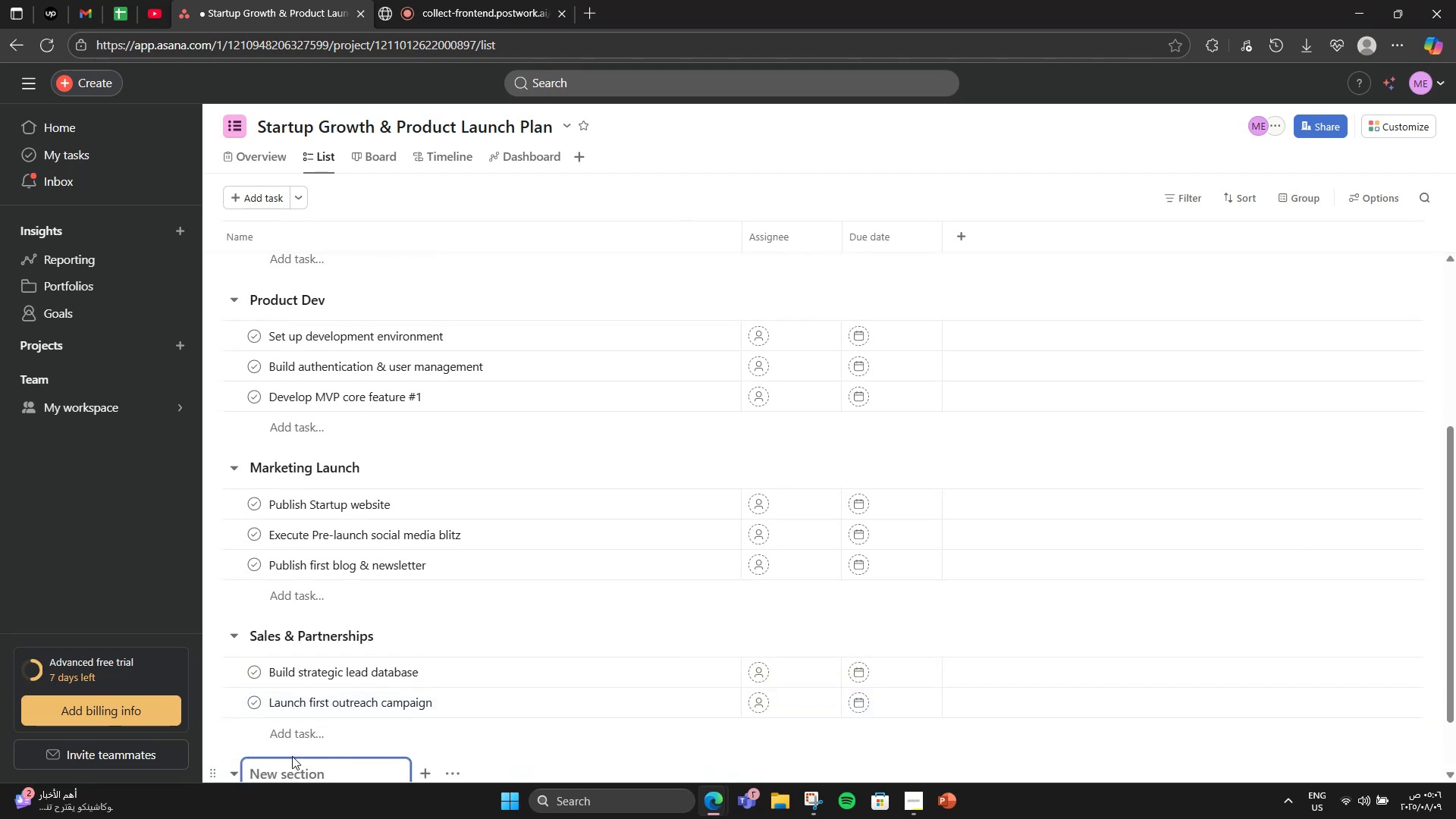 
scroll: coordinate [292, 756], scroll_direction: down, amount: 2.0
 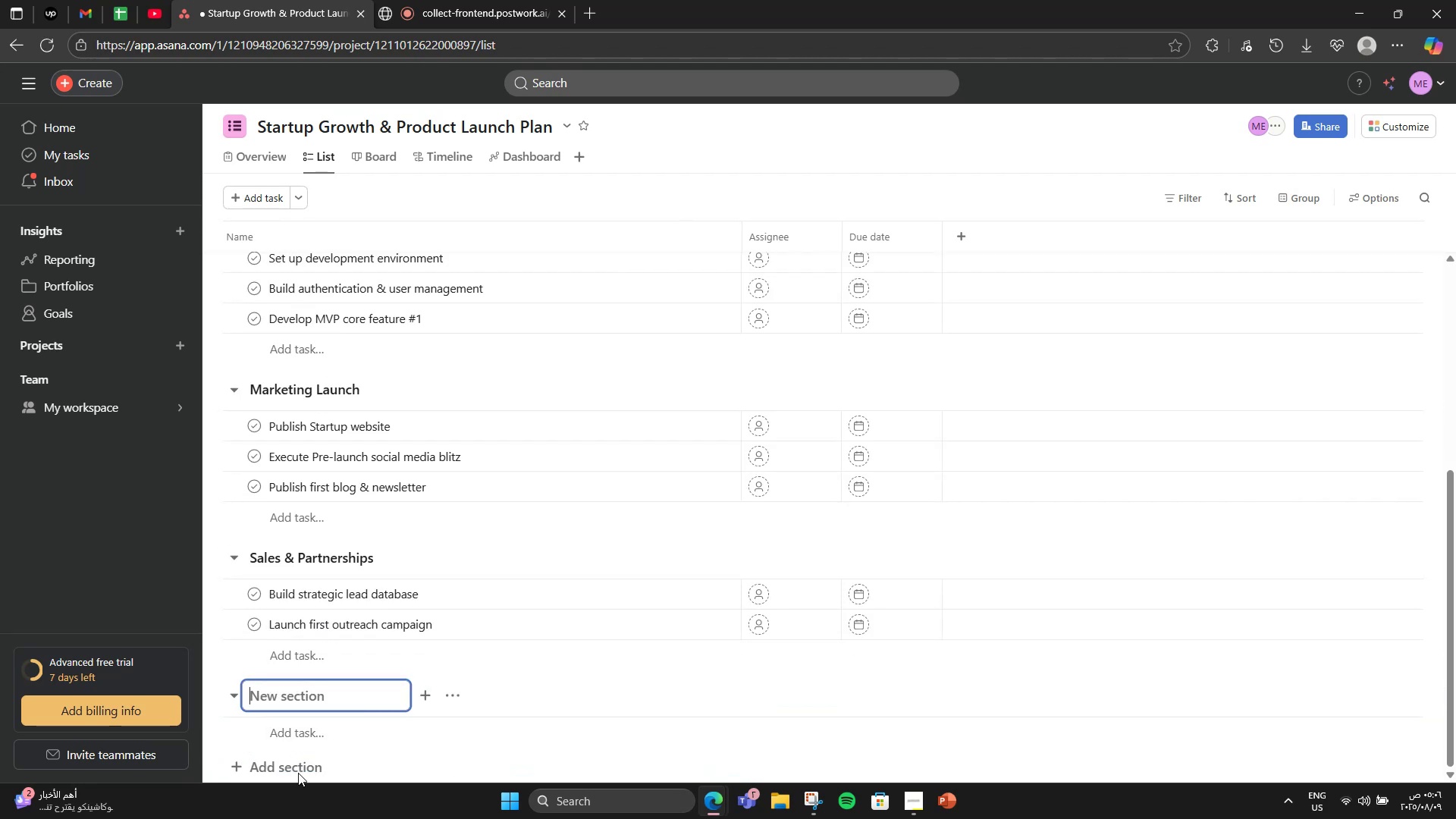 
type(Ops & Fin)
 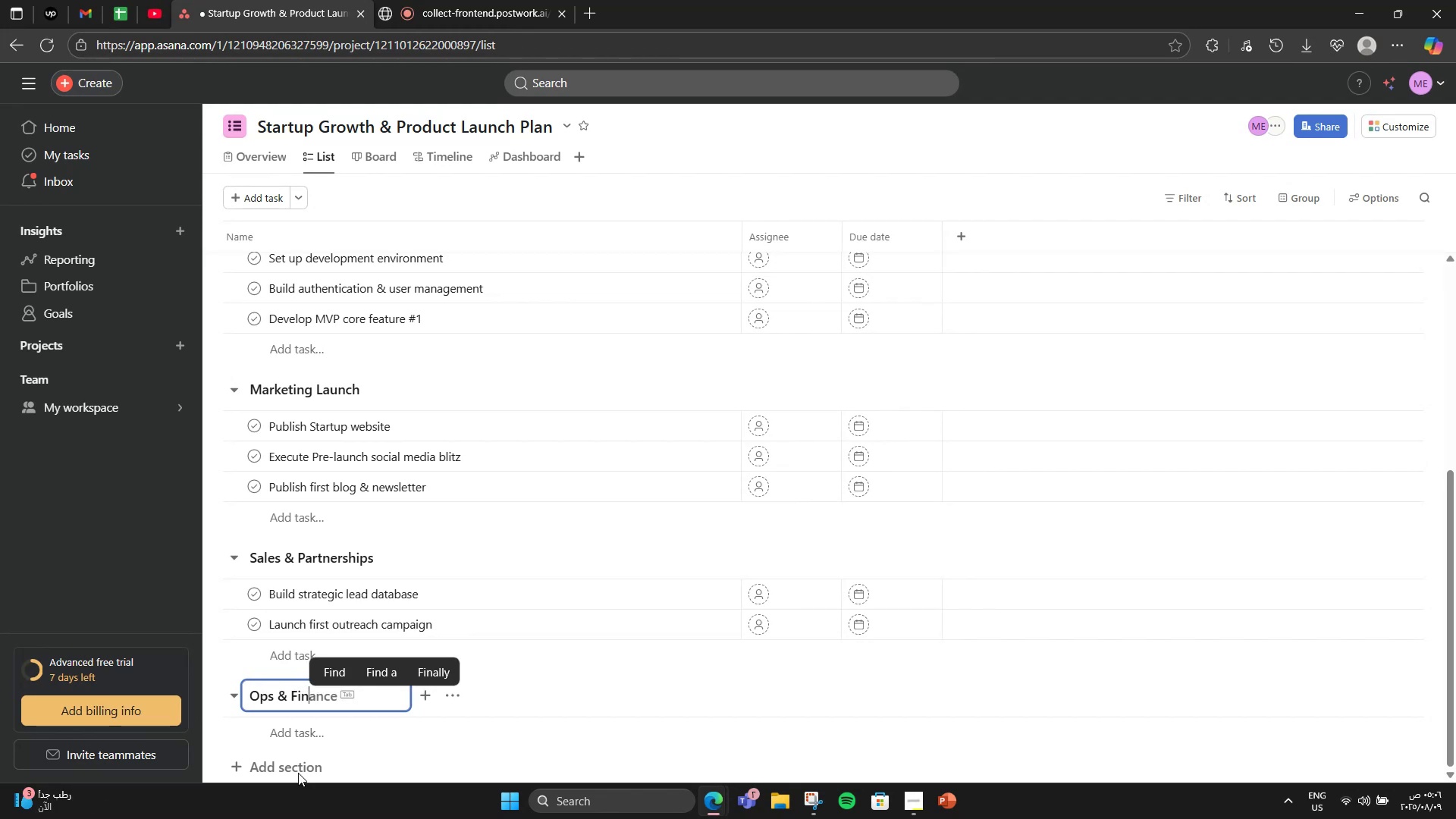 
key(ArrowRight)
 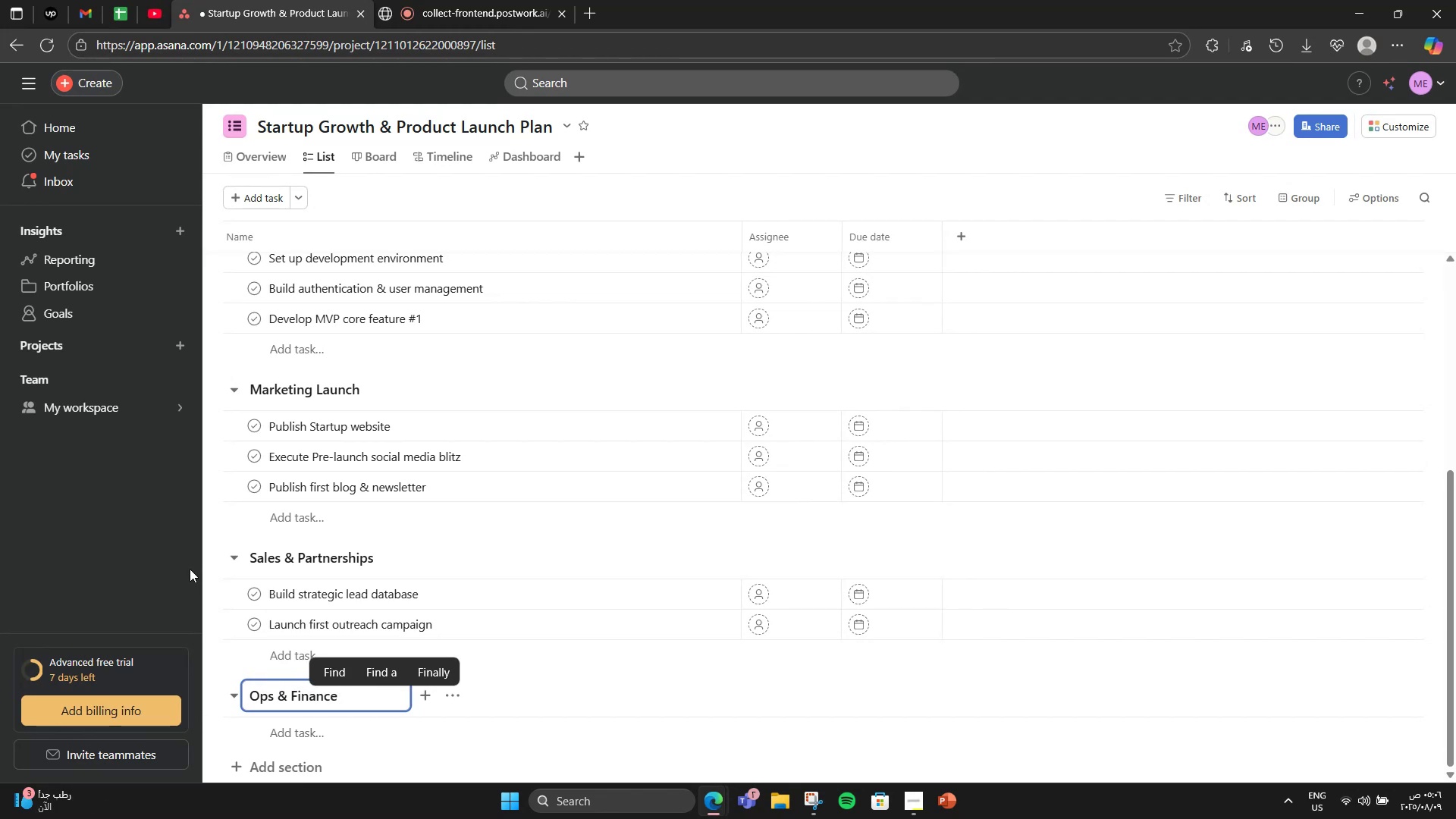 
scroll: coordinate [329, 673], scroll_direction: down, amount: 3.0
 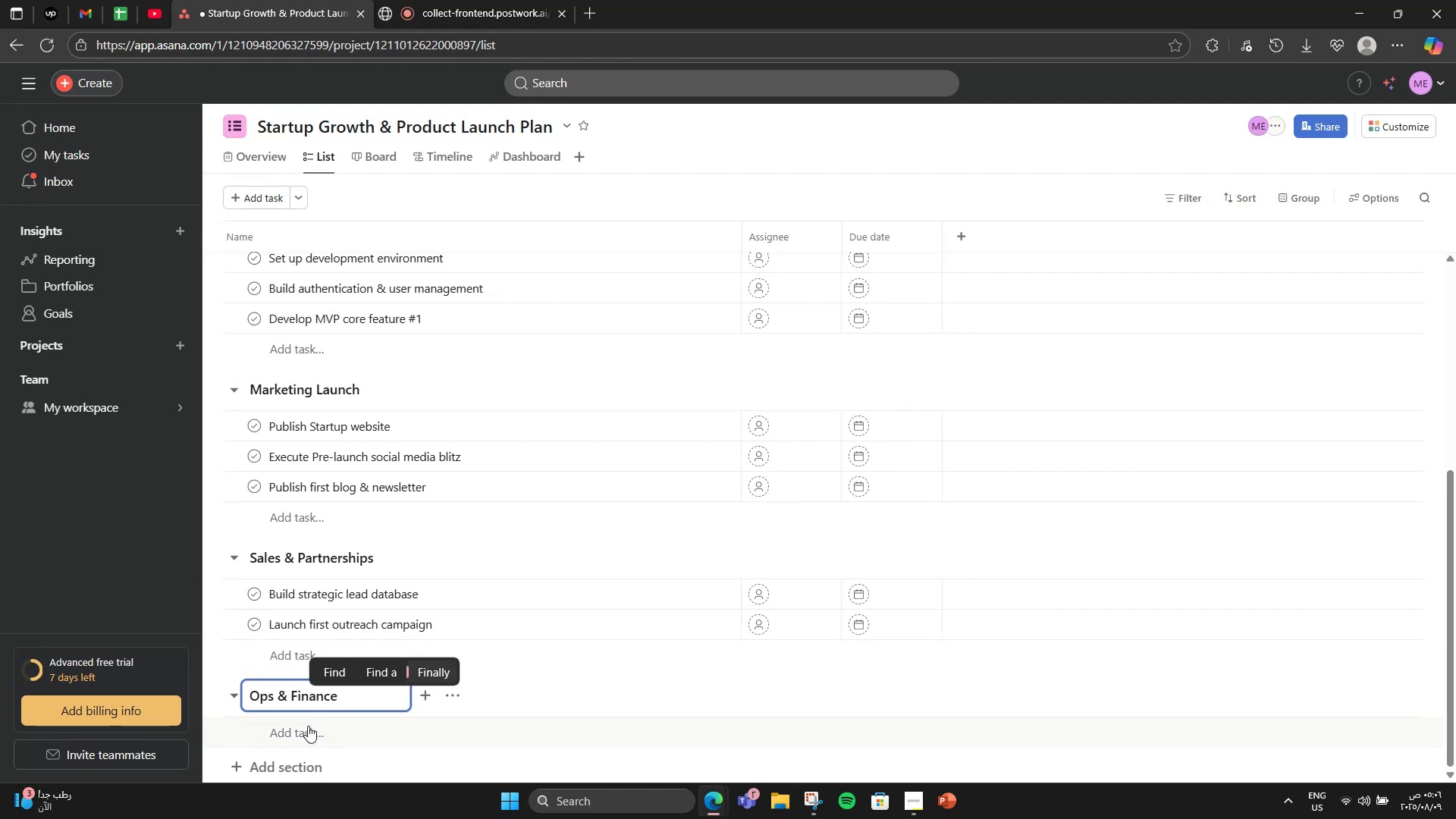 
left_click([307, 726])
 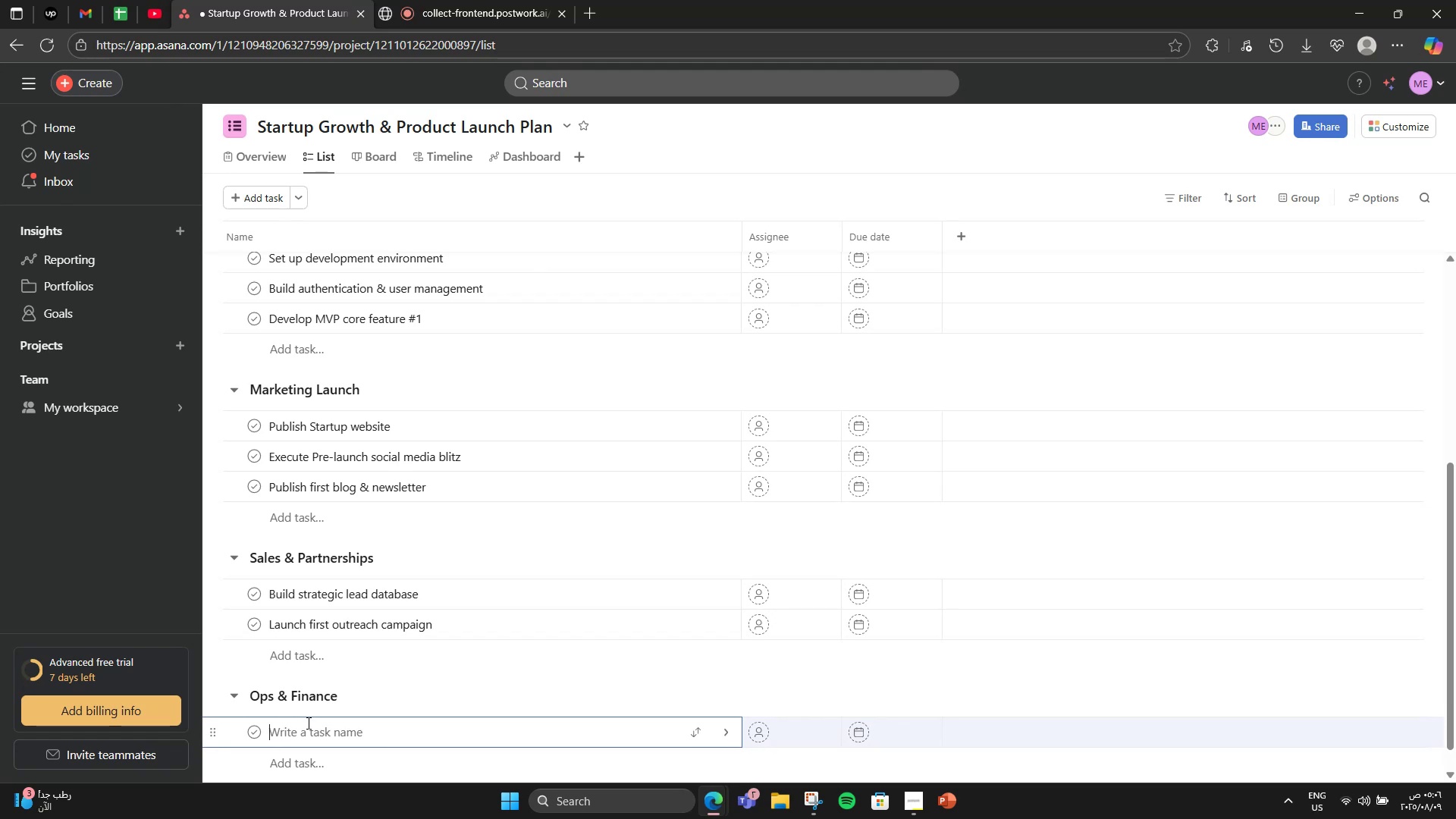 
scroll: coordinate [413, 626], scroll_direction: down, amount: 2.0
 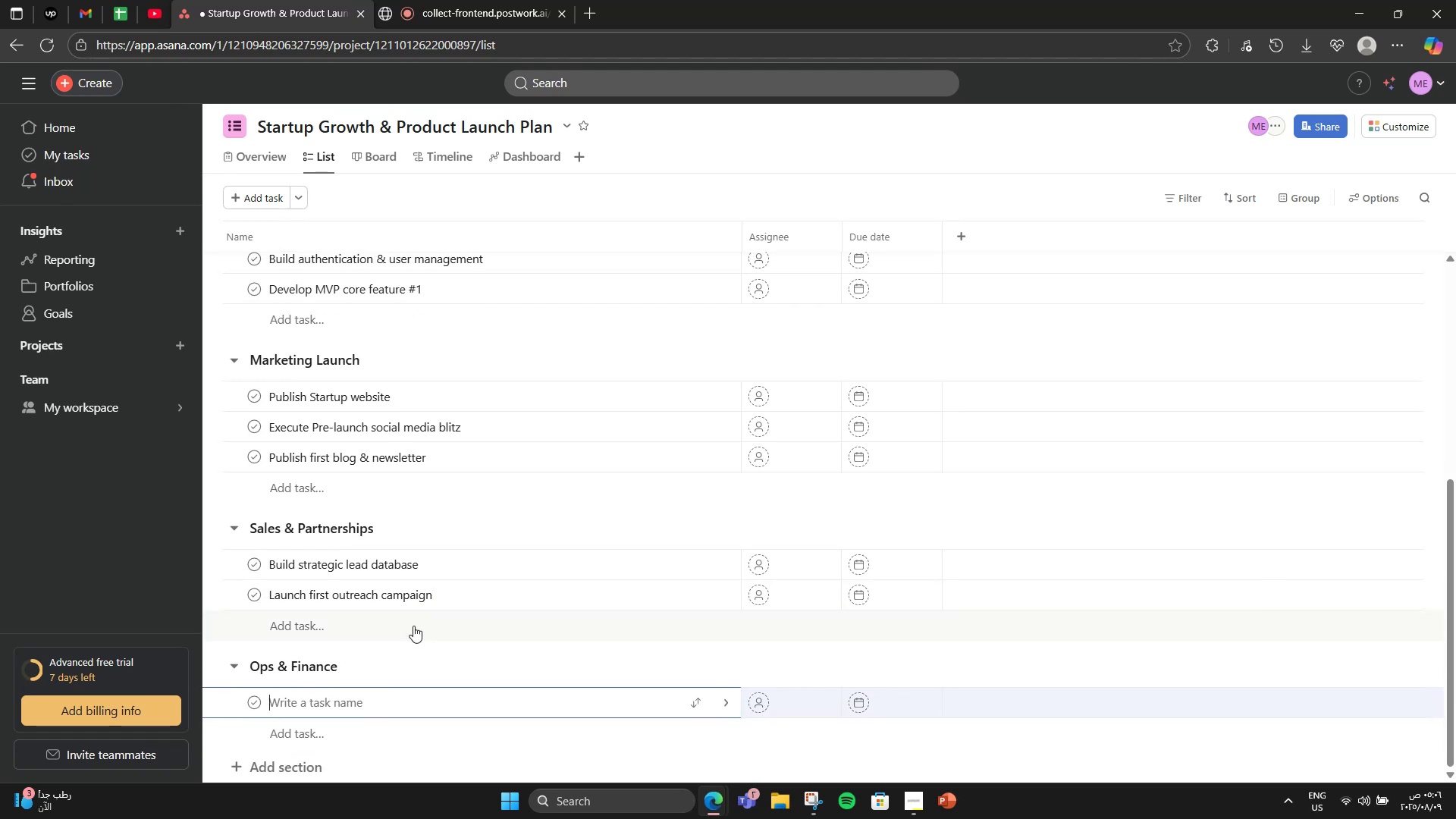 
type(Complete company incora)
key(Backspace)
type(pr)
key(Backspace)
type(oration)
 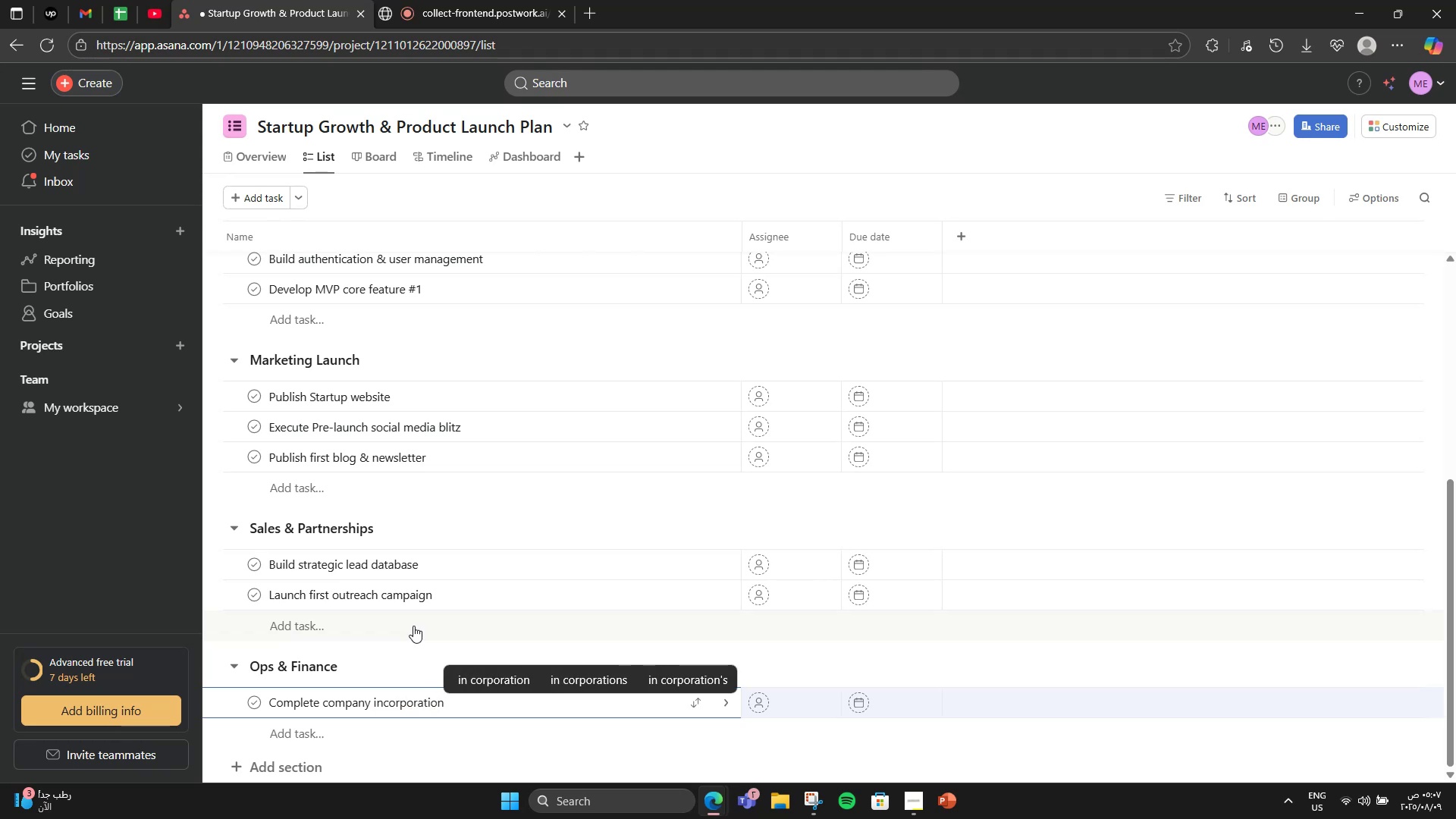 
key(Enter)
 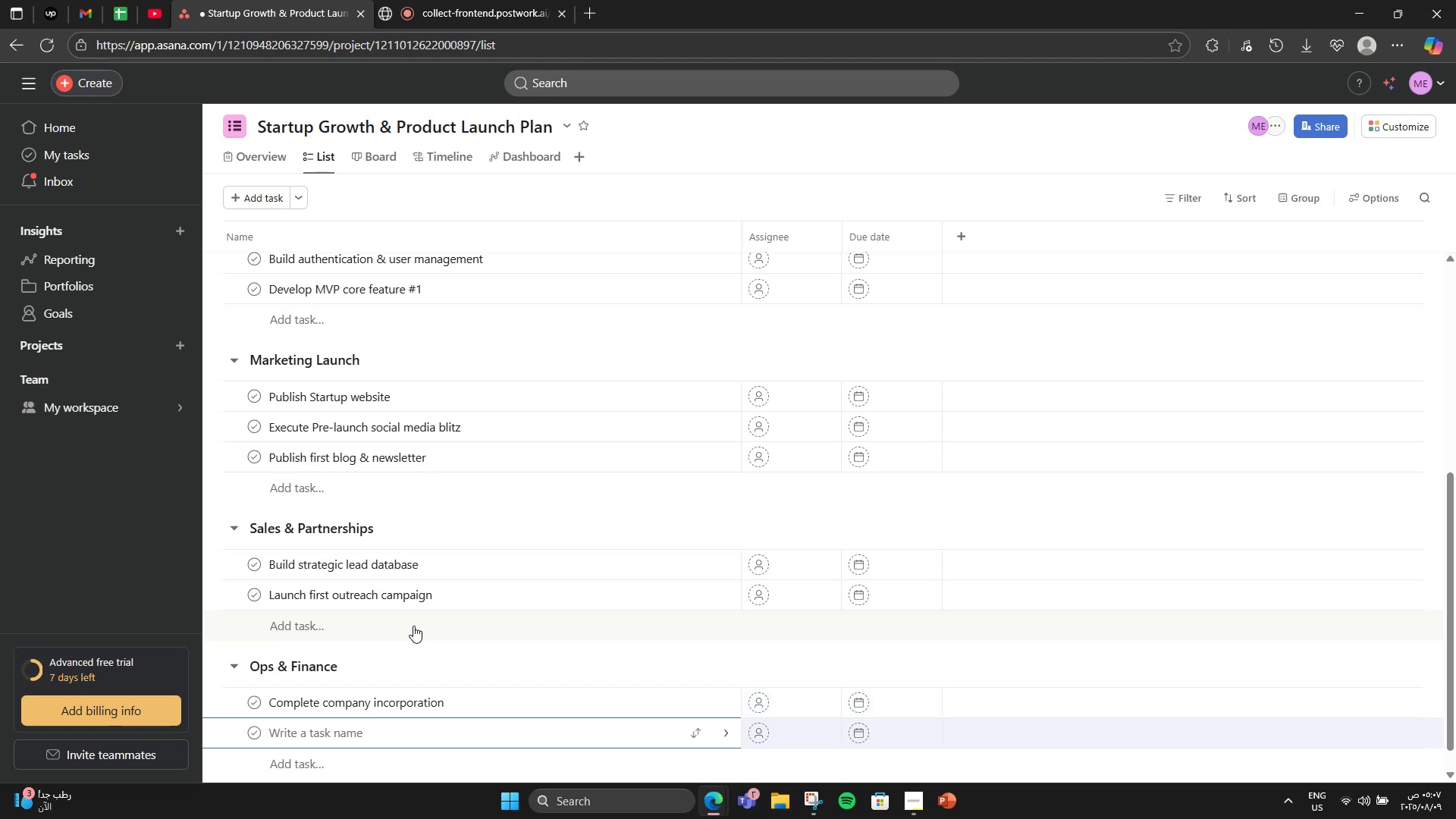 
type(Implement accounting & payroll tools)
 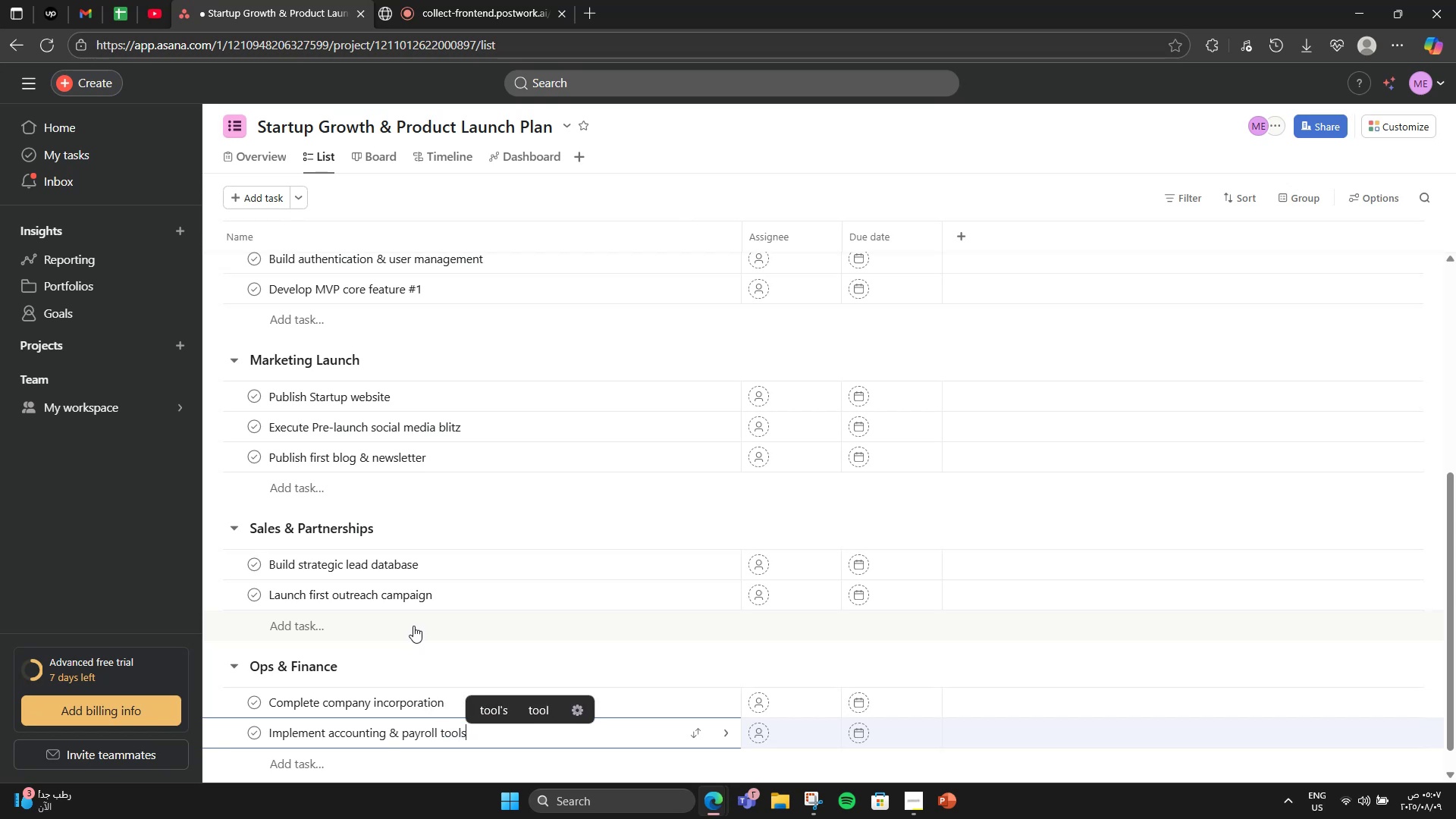 
key(Enter)
 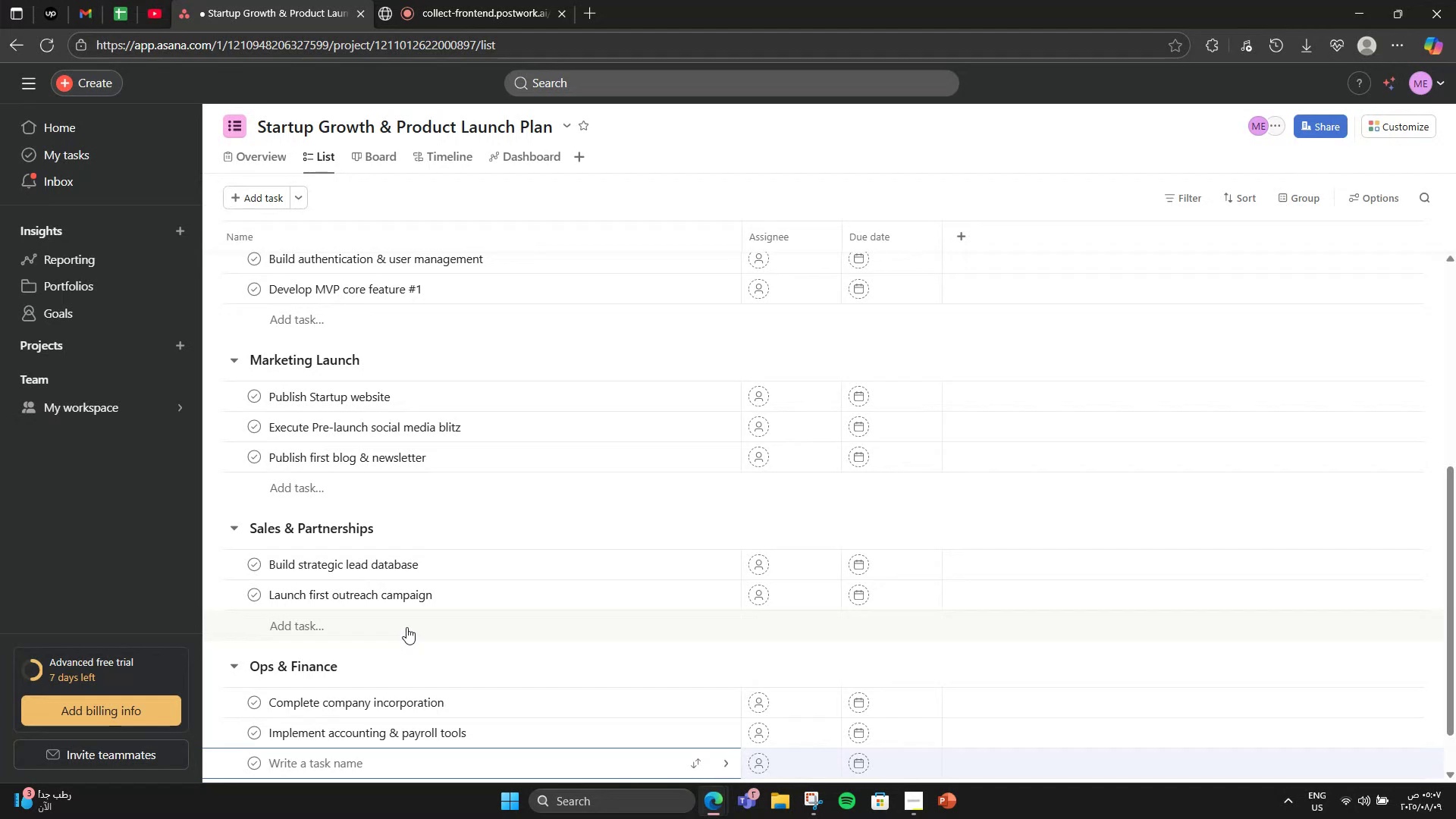 
type(Create invesr)
key(Backspace)
type(tor pitch deck)
 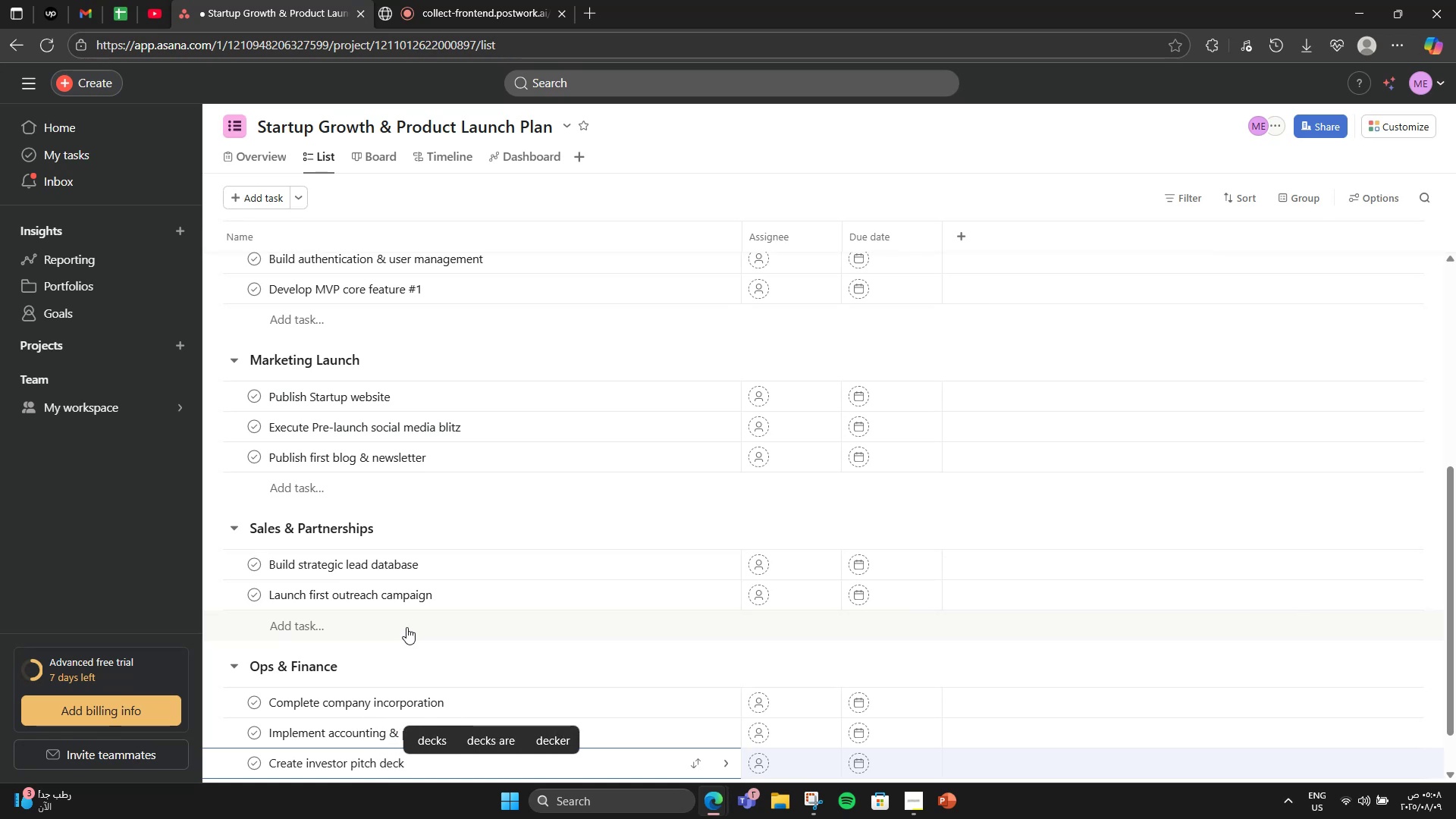 
wait(8.92)
 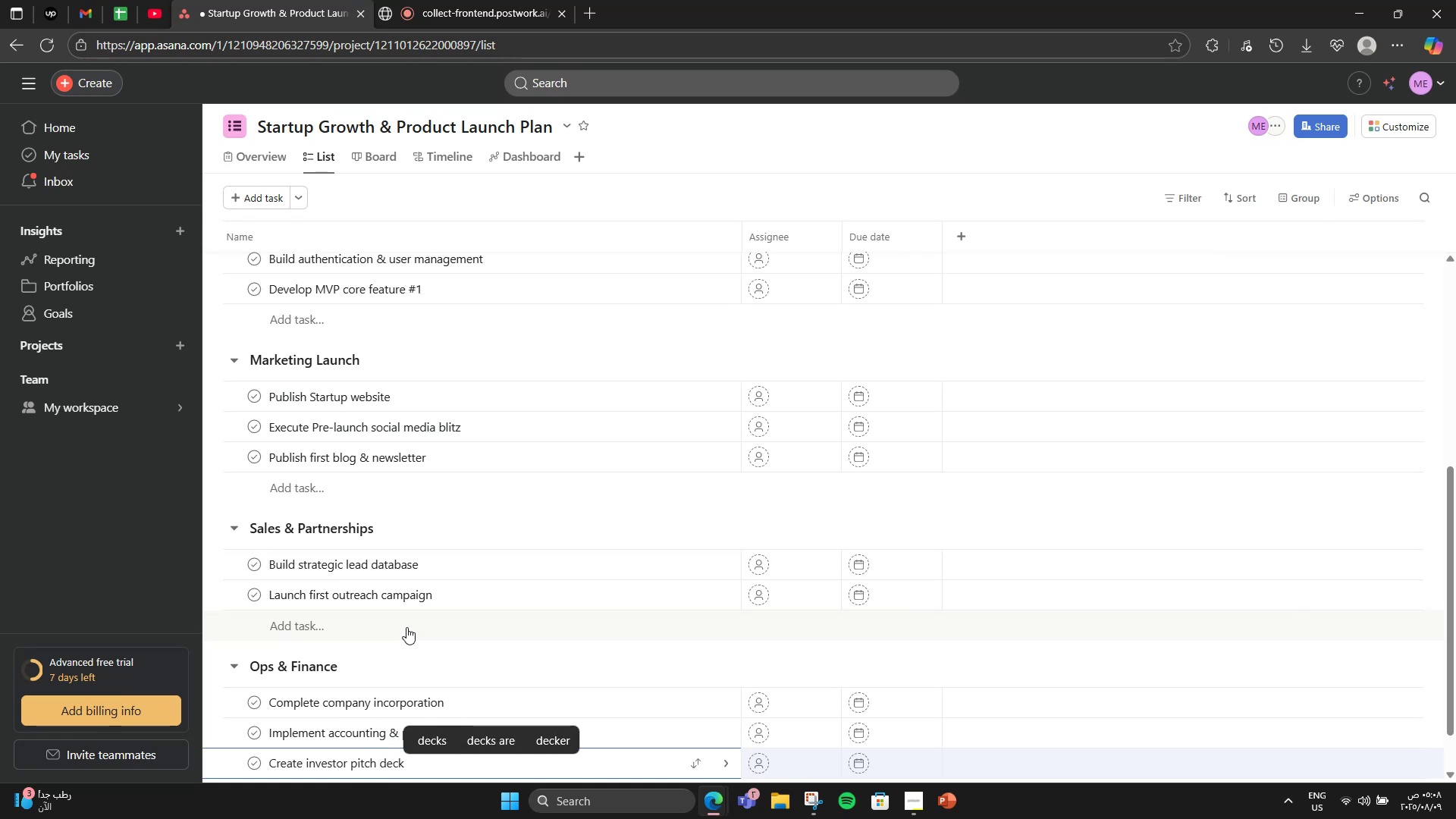 
scroll: coordinate [399, 627], scroll_direction: down, amount: 3.0
 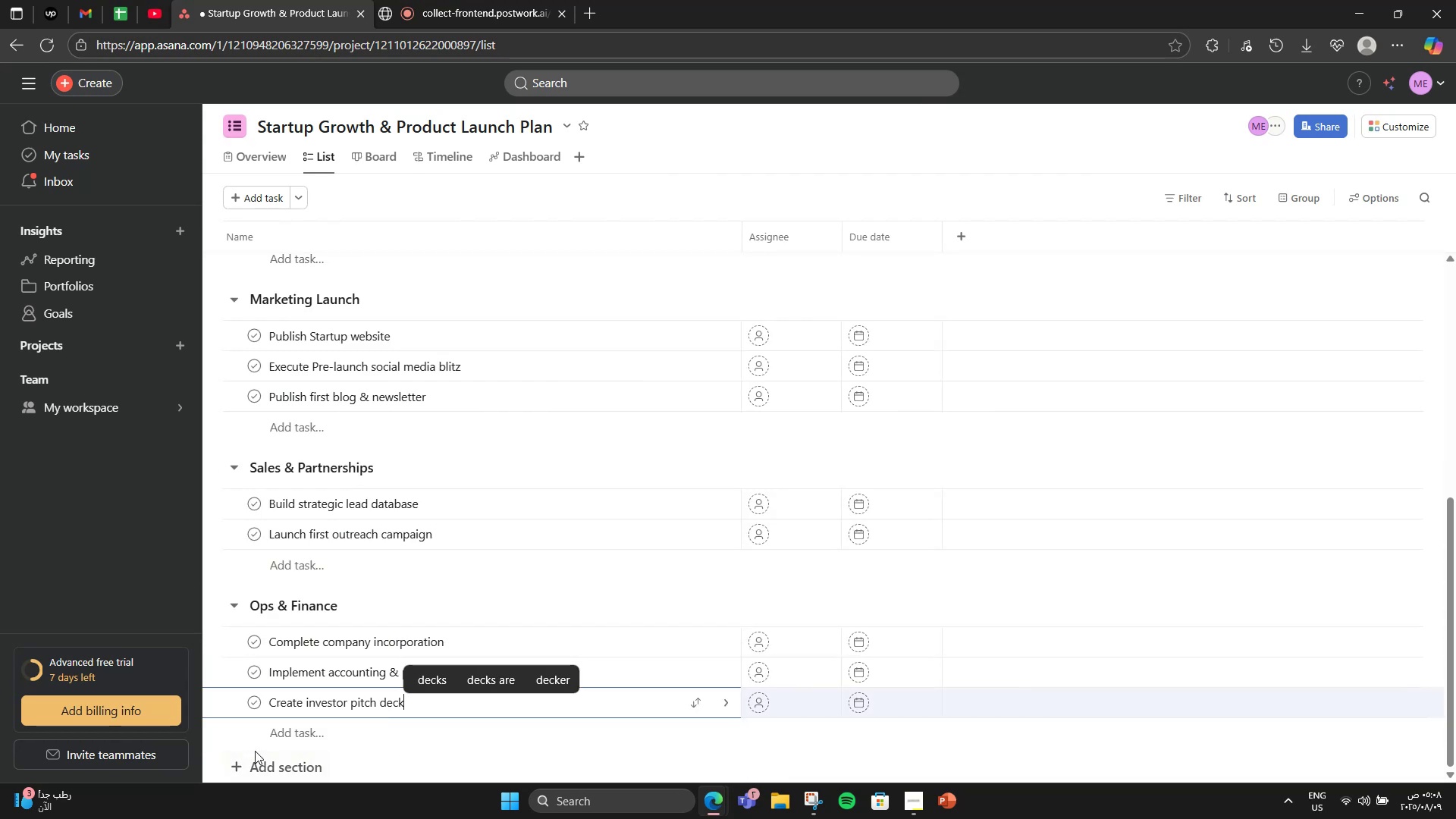 
left_click([266, 756])
 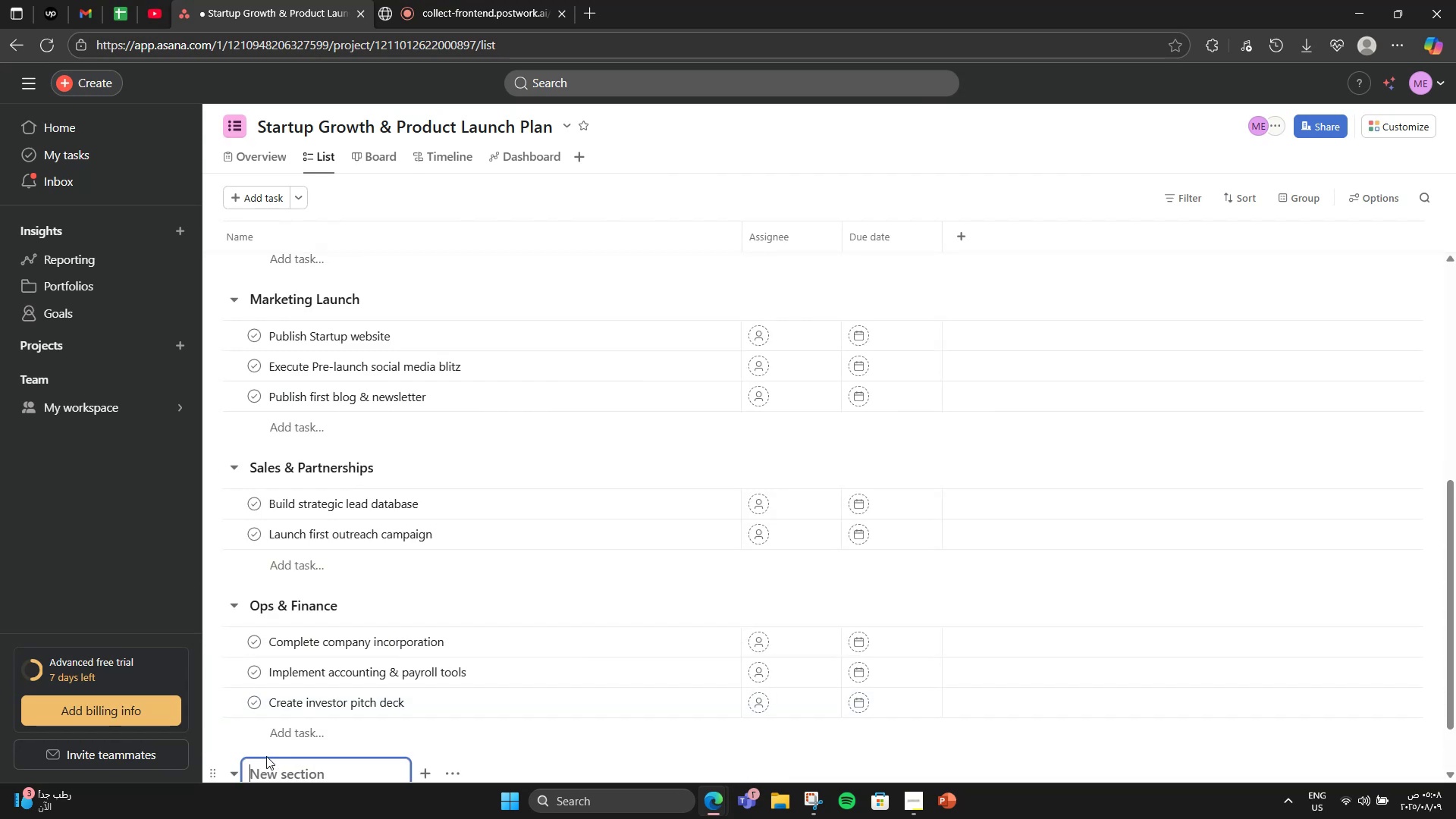 
scroll: coordinate [353, 662], scroll_direction: down, amount: 1.0
 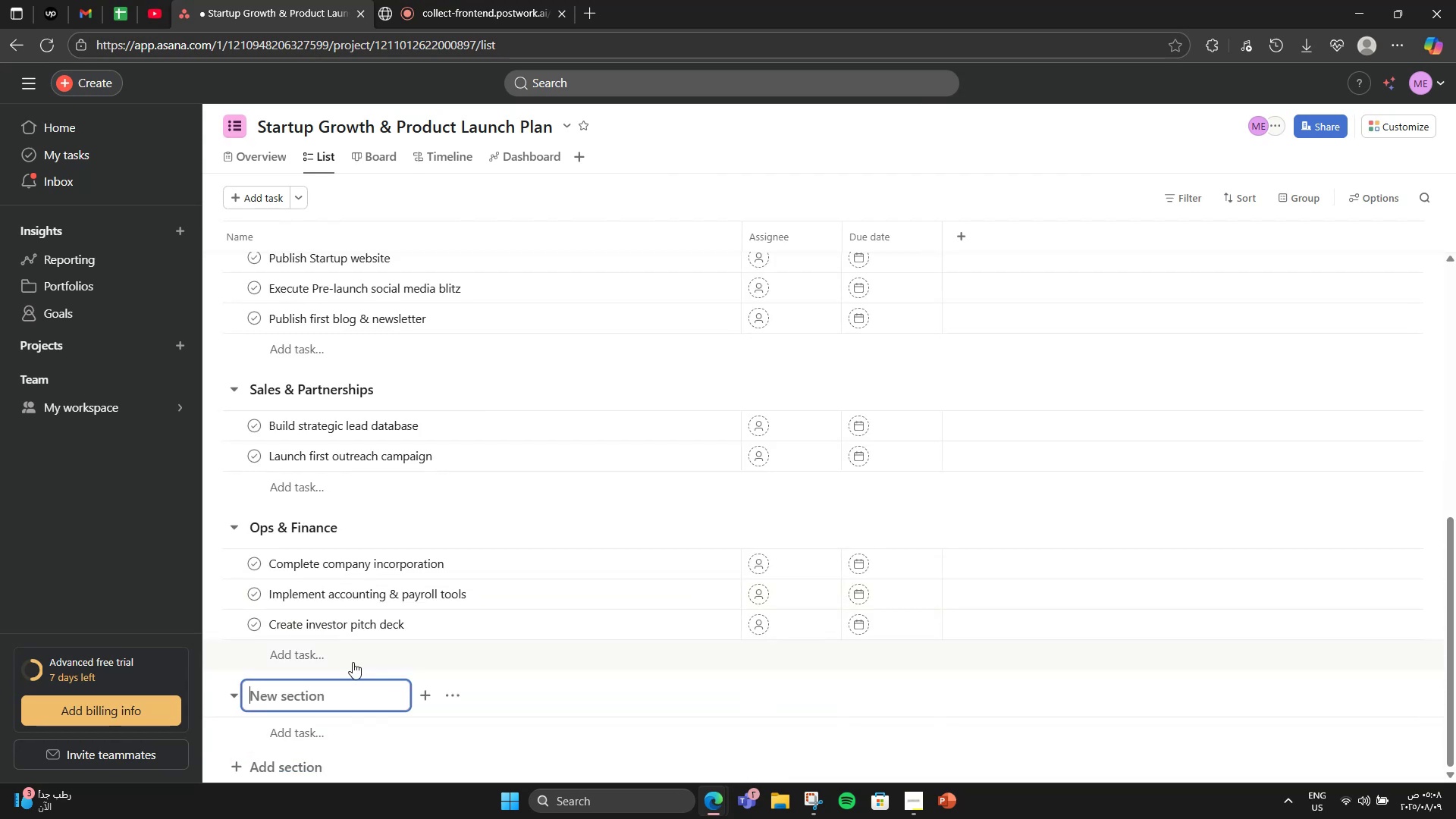 
type(Investor P)
key(Backspace)
type(Relations)
 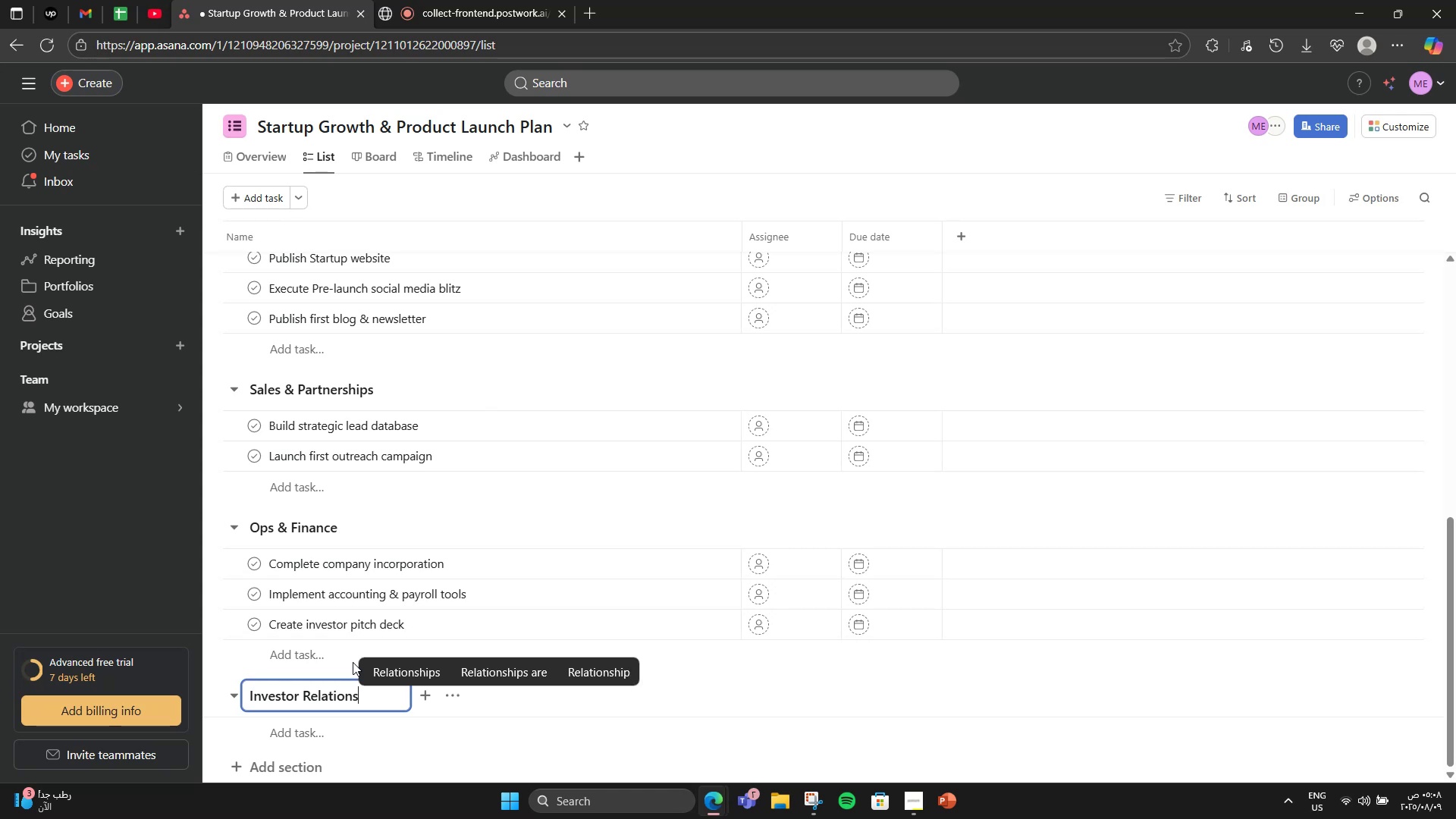 
left_click([313, 720])
 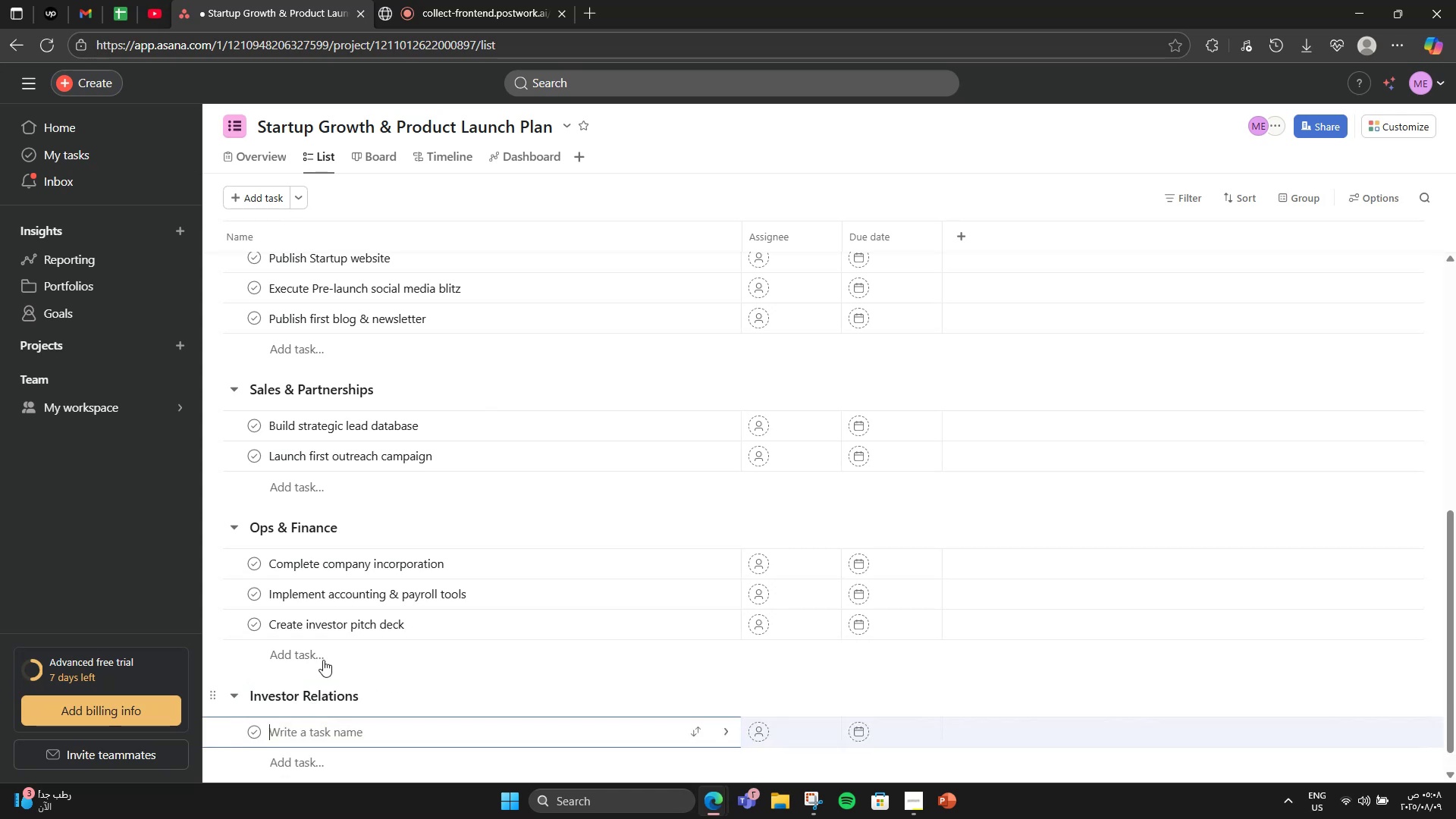 
scroll: coordinate [333, 642], scroll_direction: down, amount: 2.0
 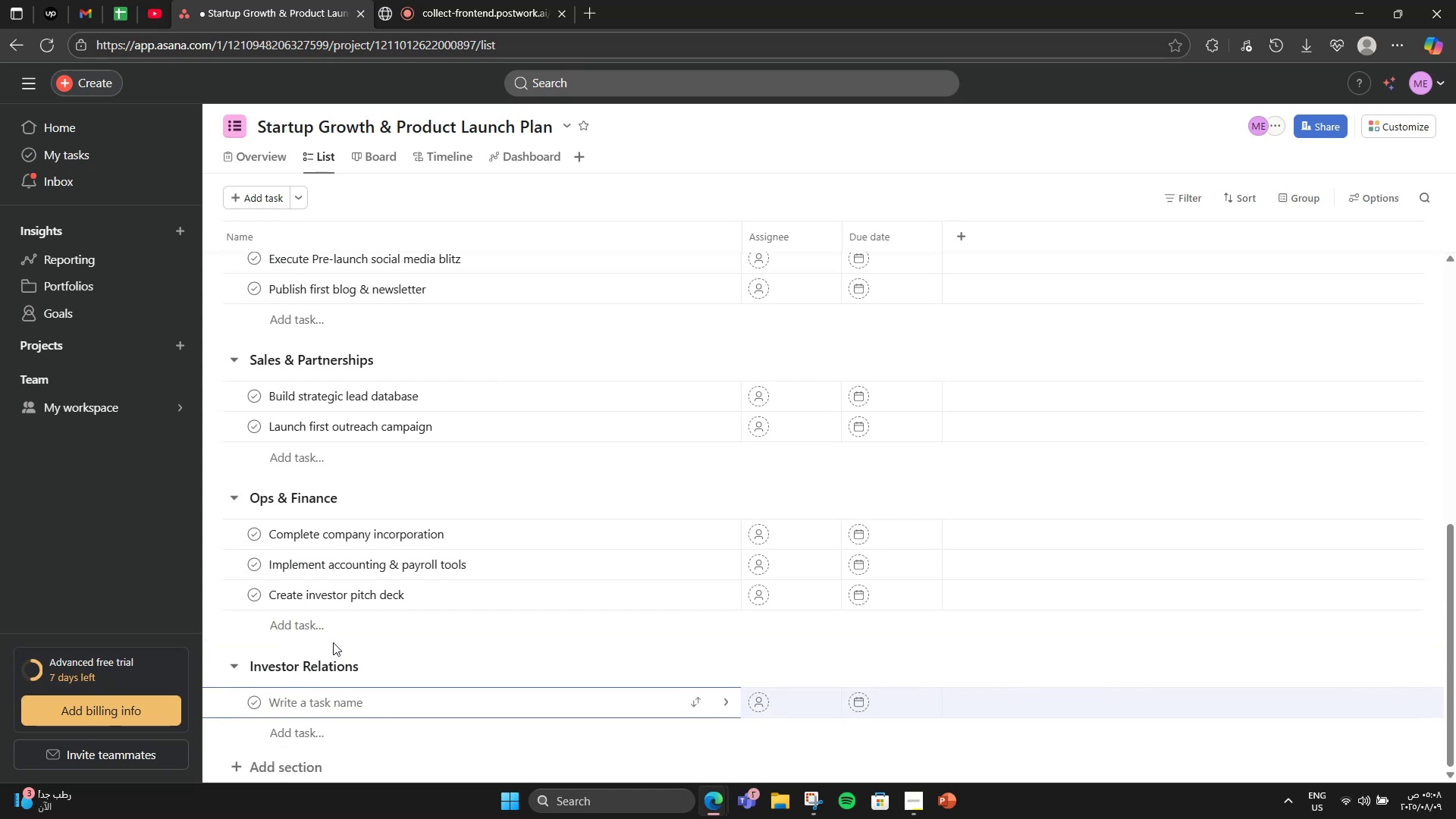 
type(Send monthly growth report)
 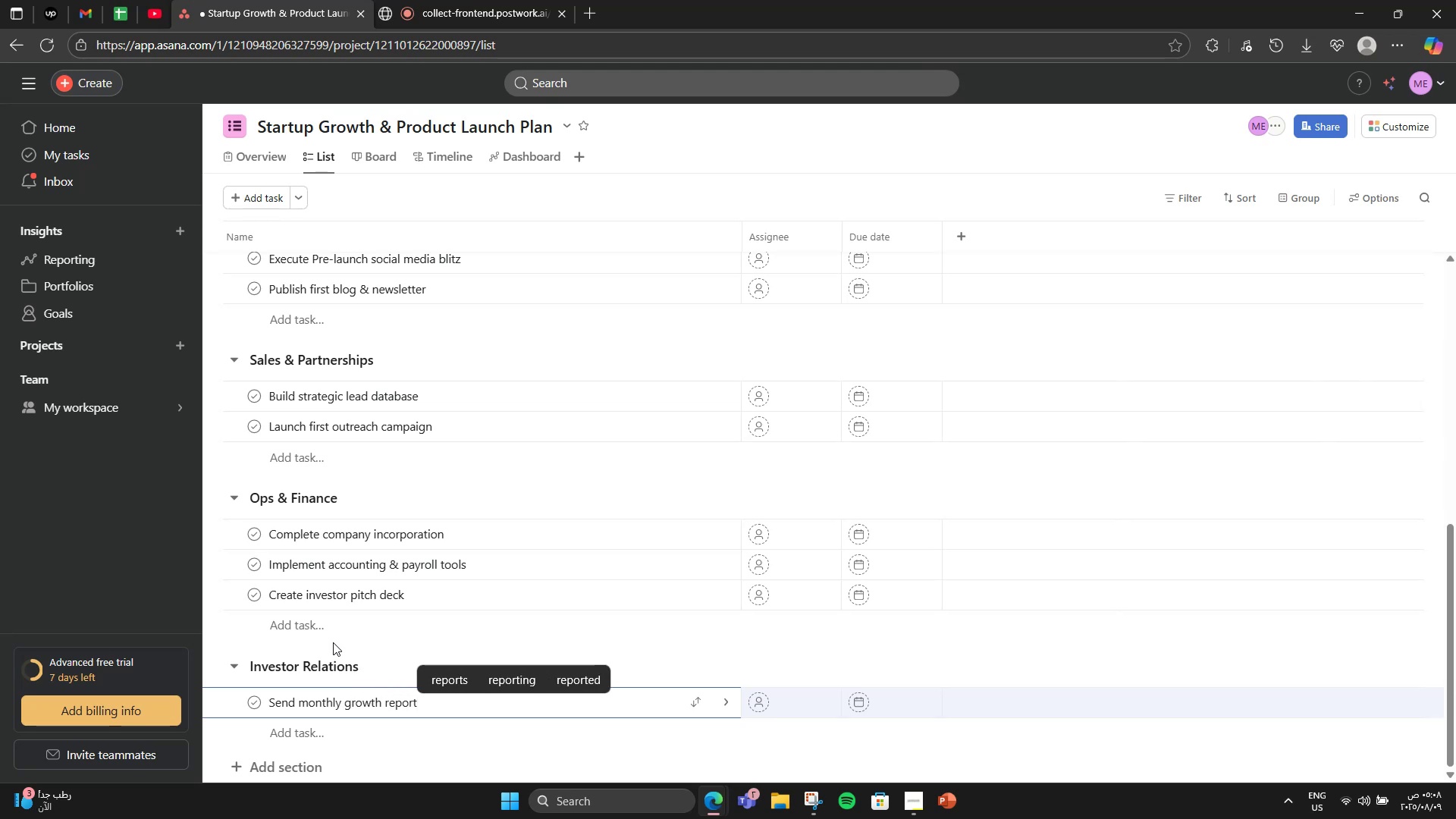 
key(Enter)
 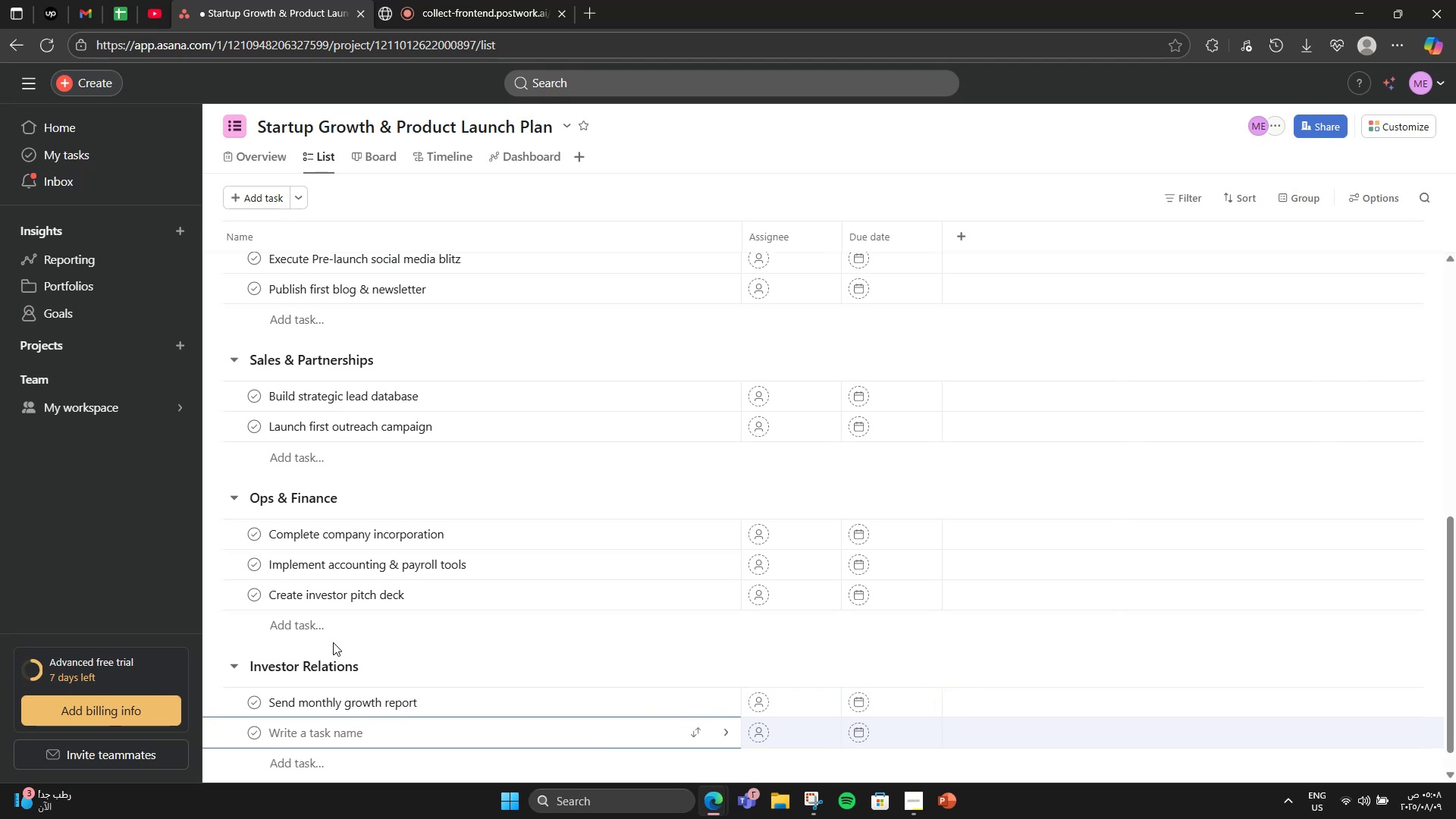 
type(Host quarterly investor bre)
key(Backspace)
type(iefing)
 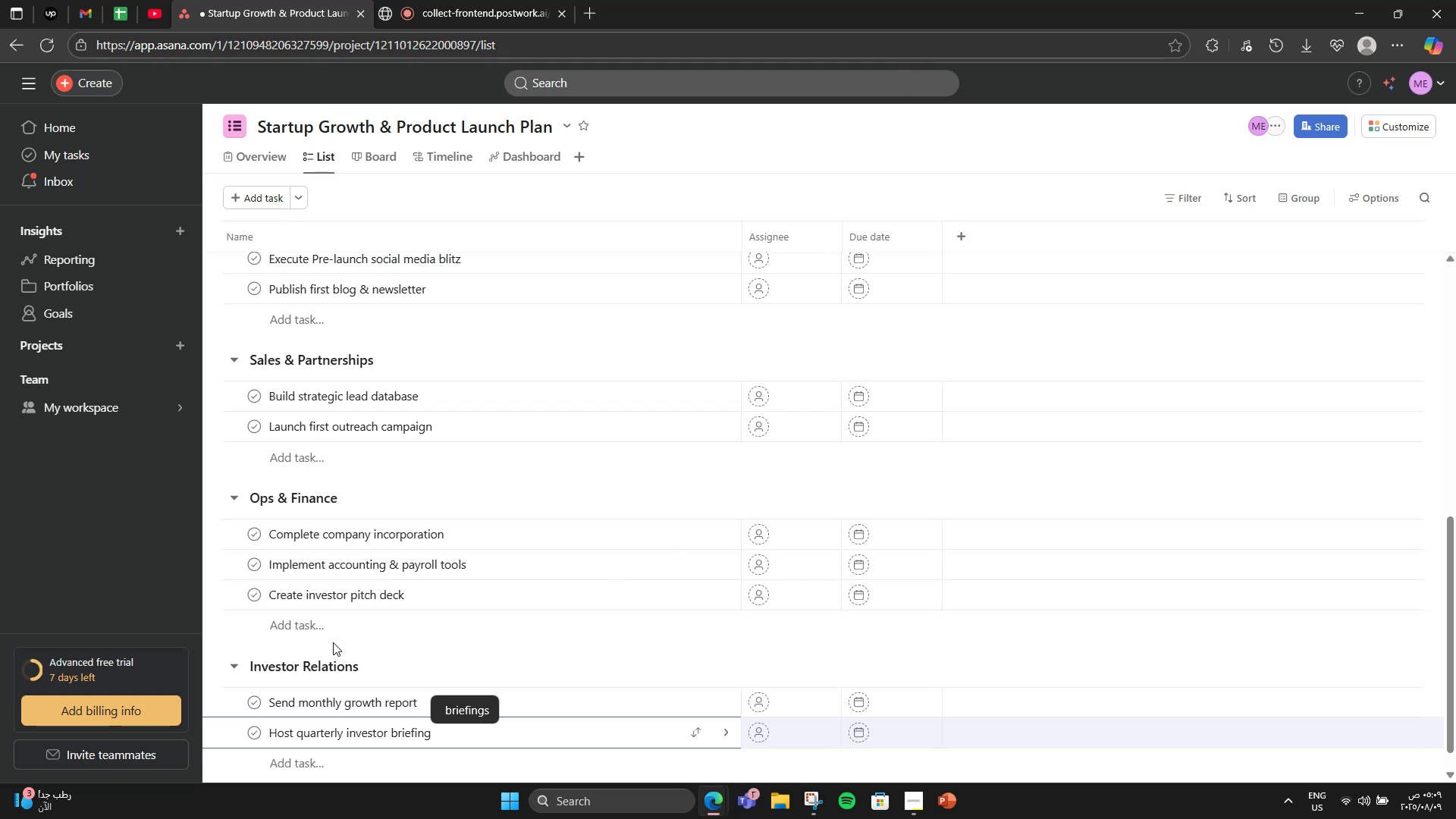 
key(Enter)
 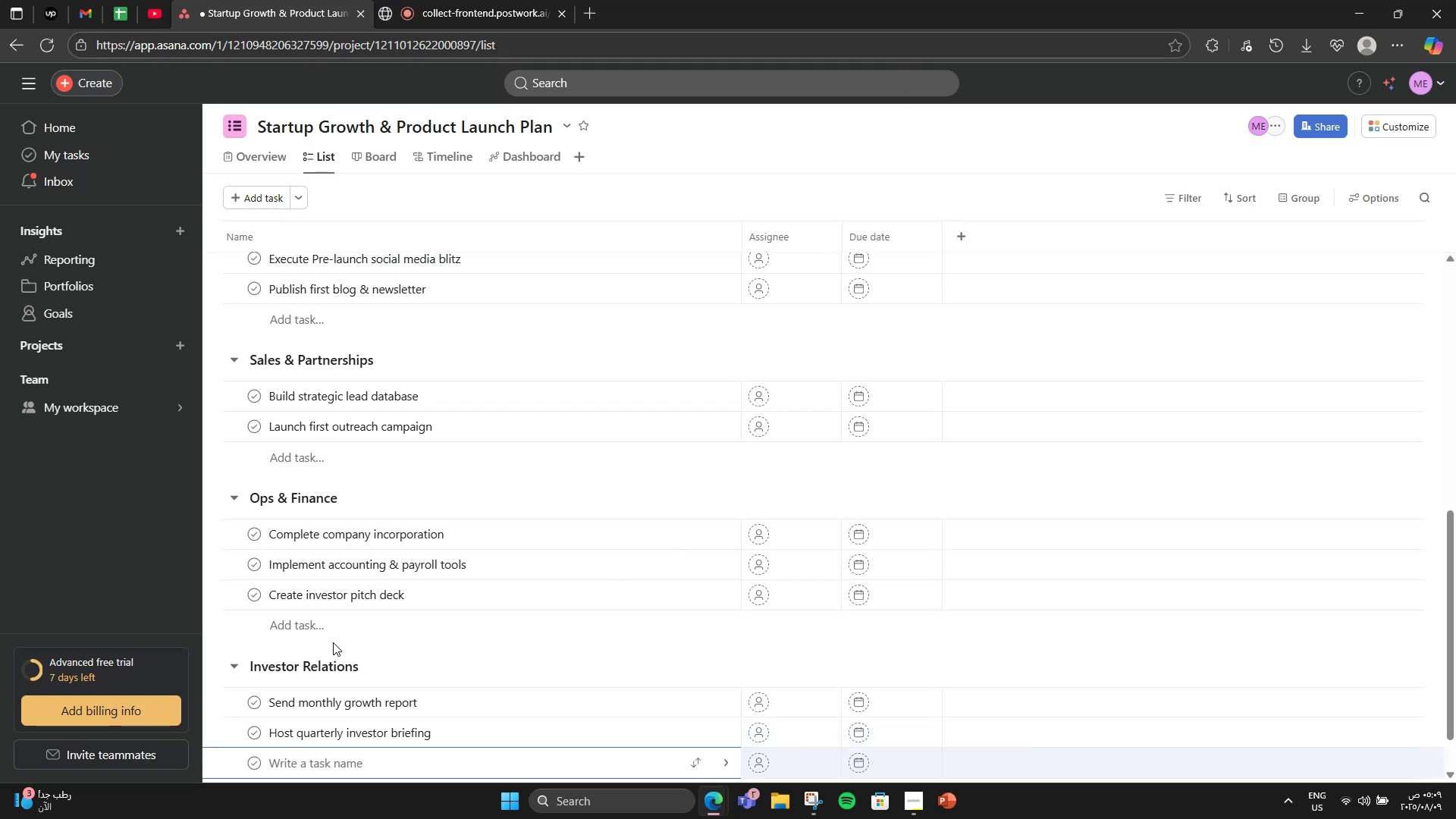 
key(Backspace)
 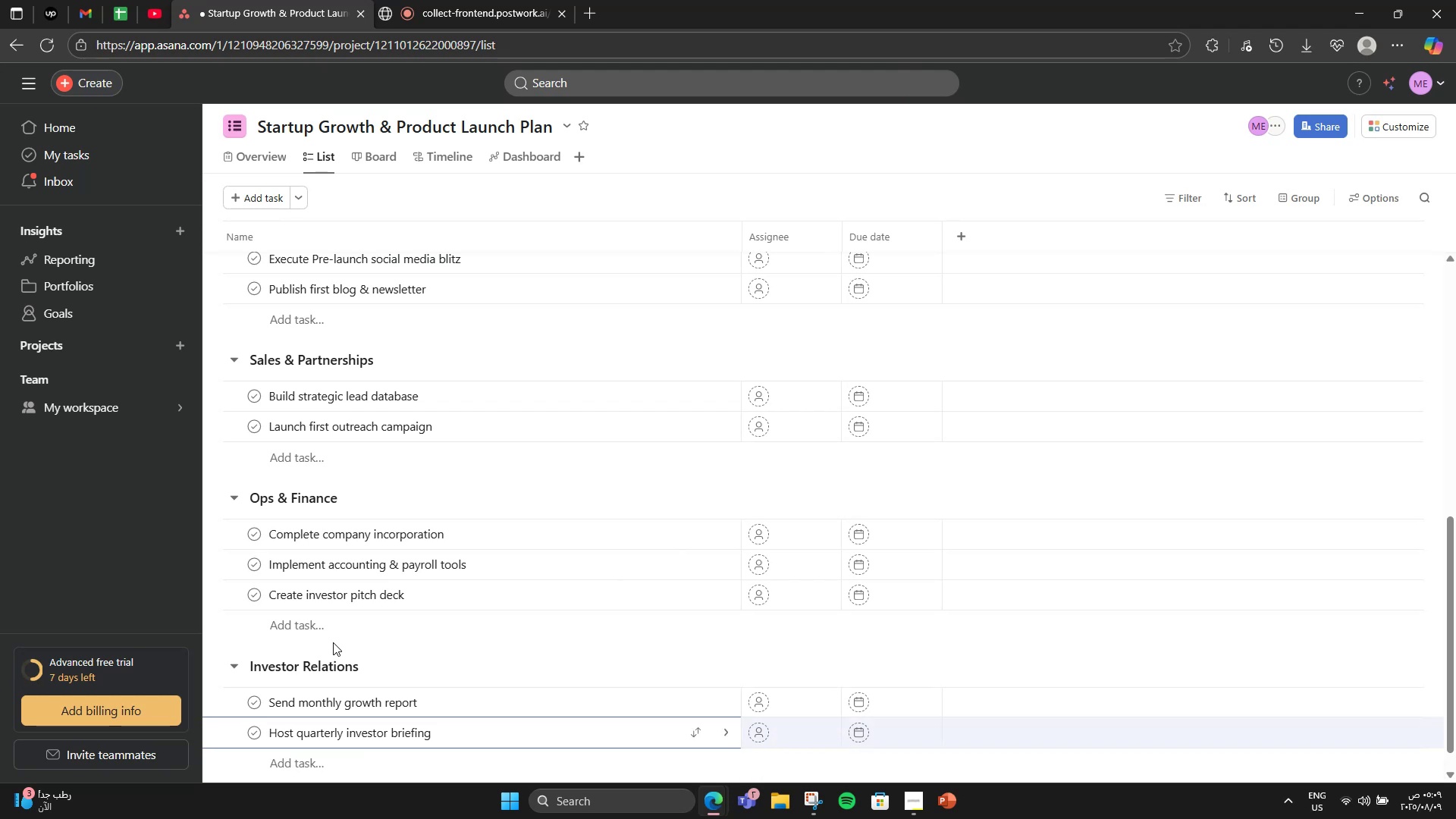 
scroll: coordinate [457, 553], scroll_direction: up, amount: 15.0
 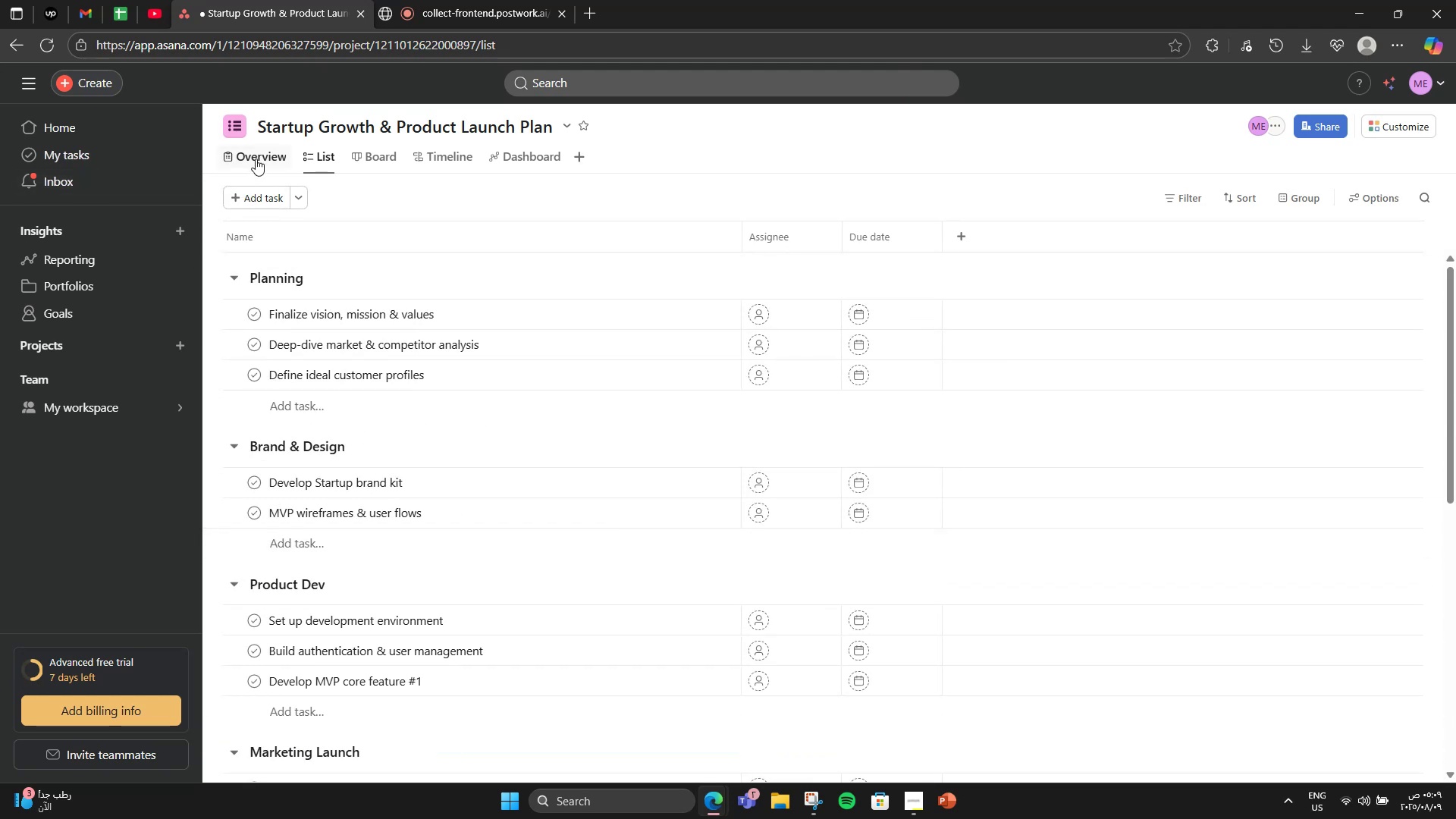 
left_click([256, 158])
 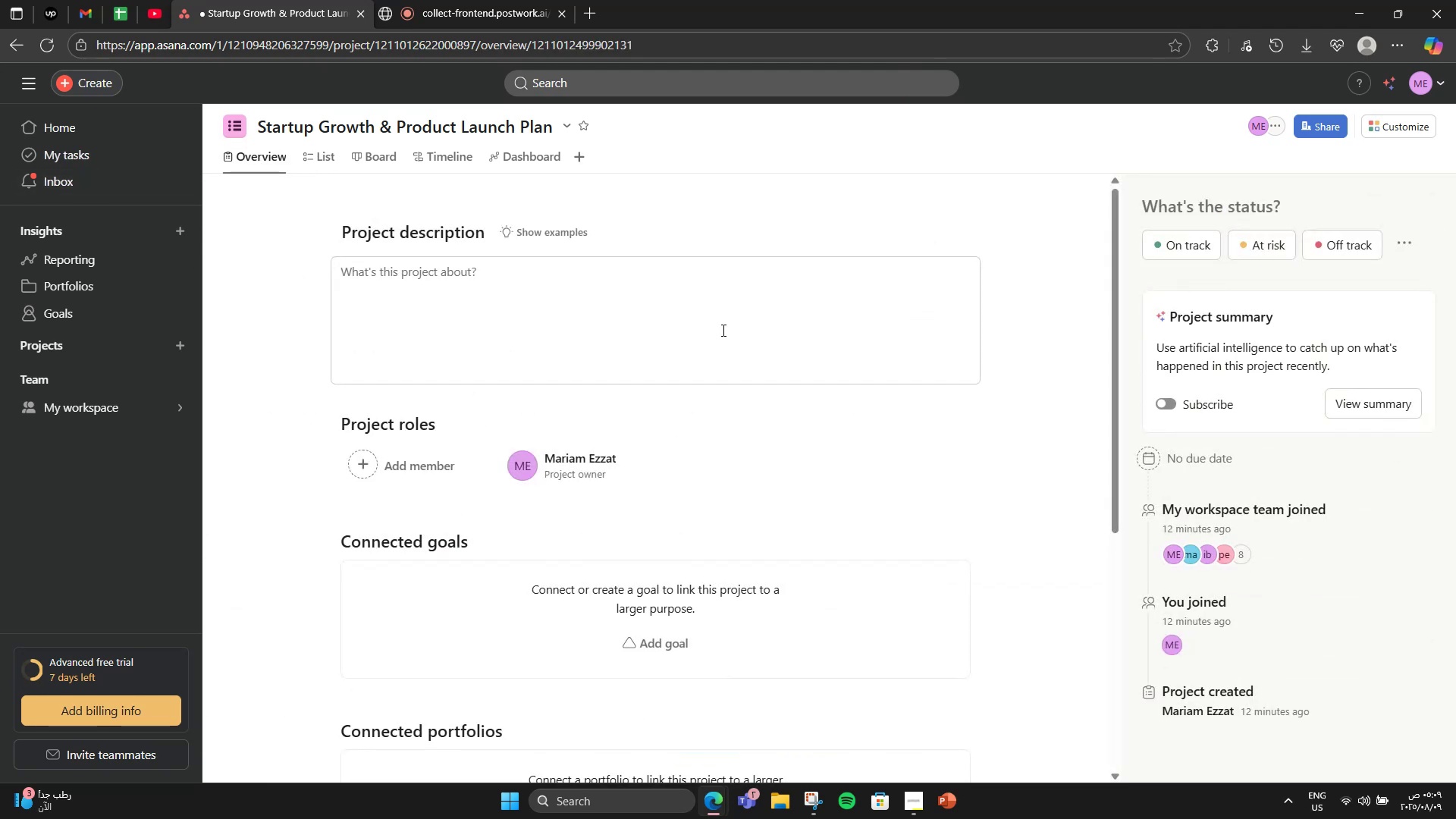 
left_click([722, 330])
 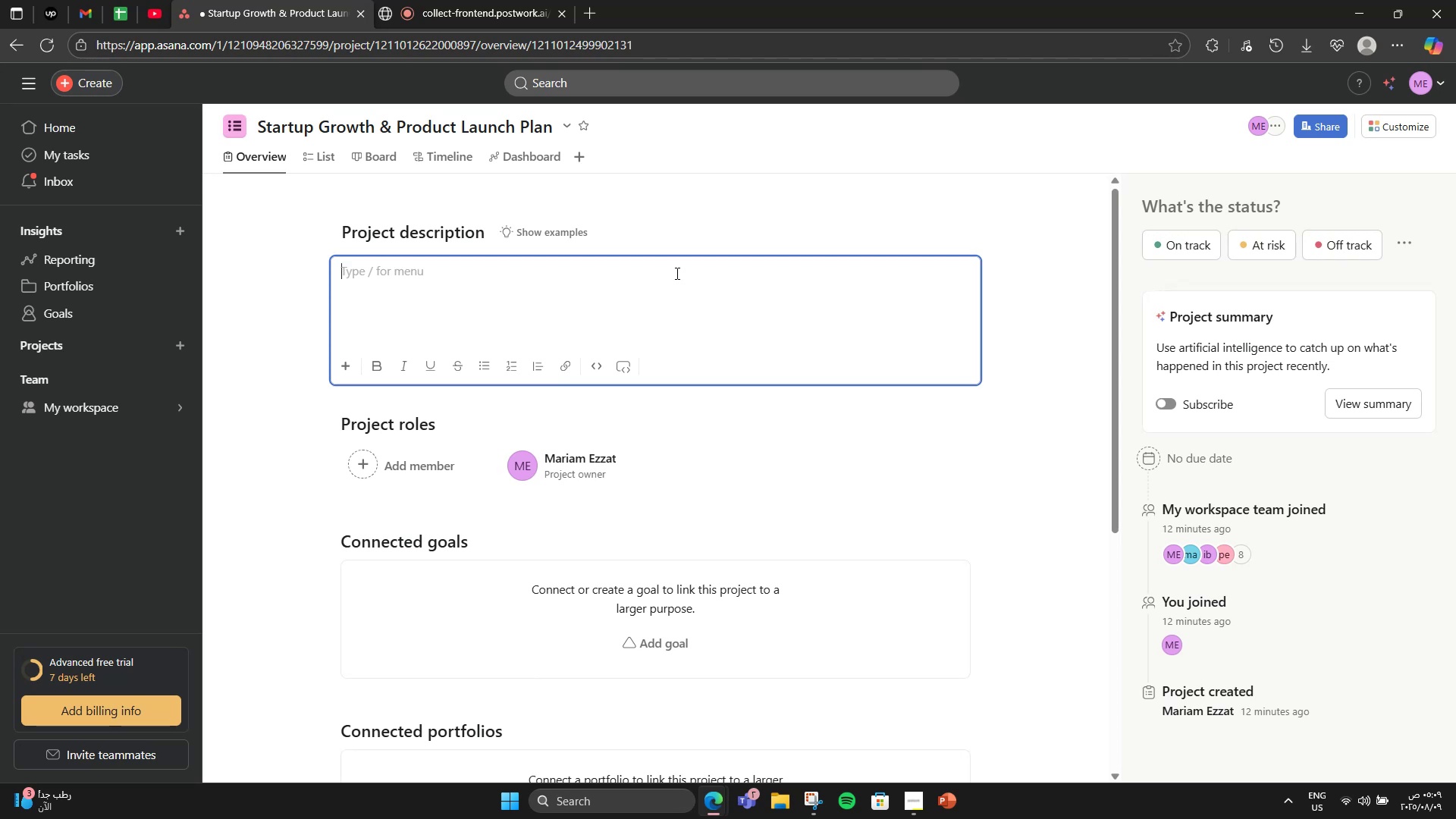 
wait(19.79)
 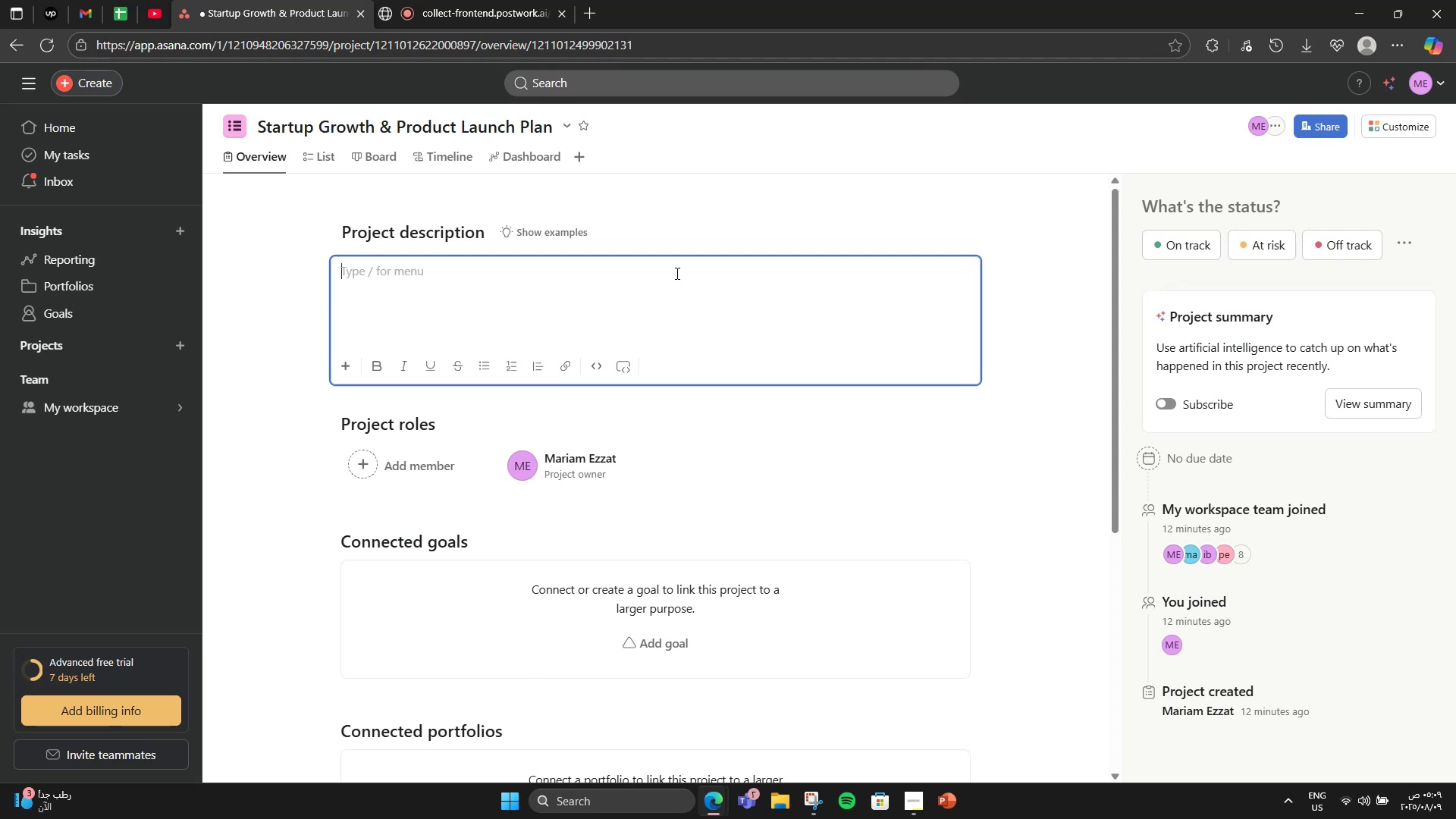 
type(This project serves as the master excution plan for taking )
 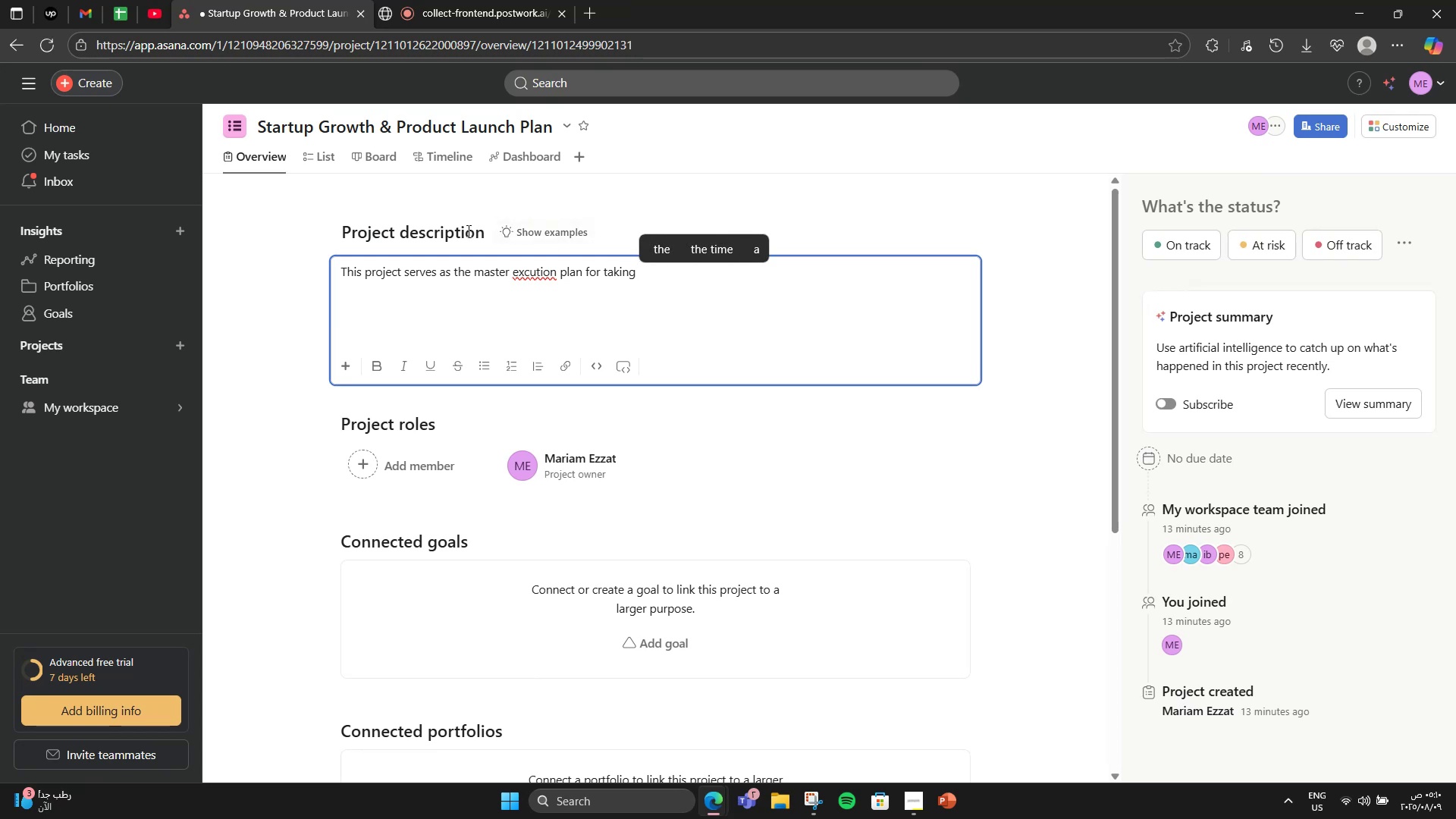 
left_click([537, 274])
 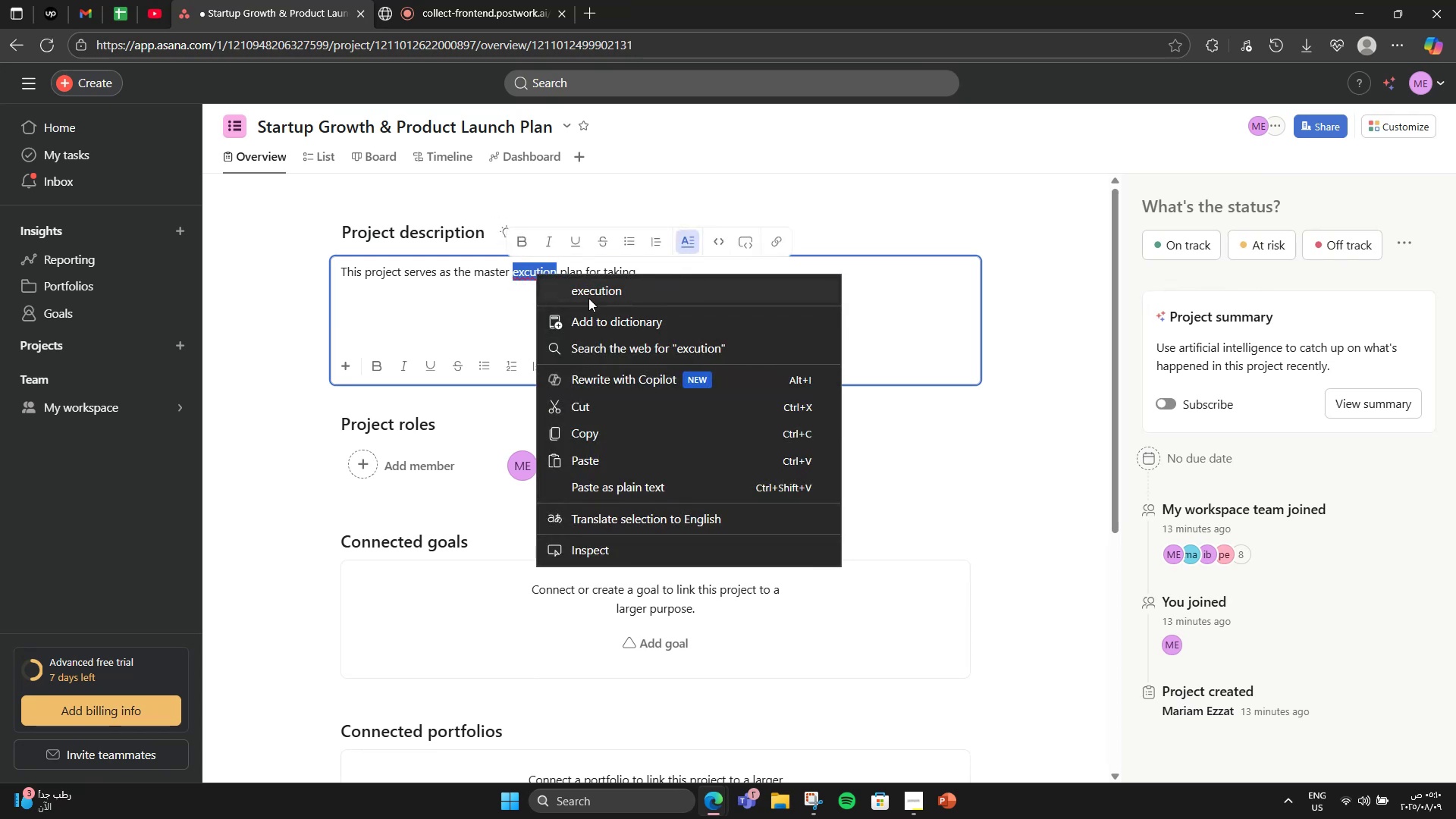 
left_click([589, 298])
 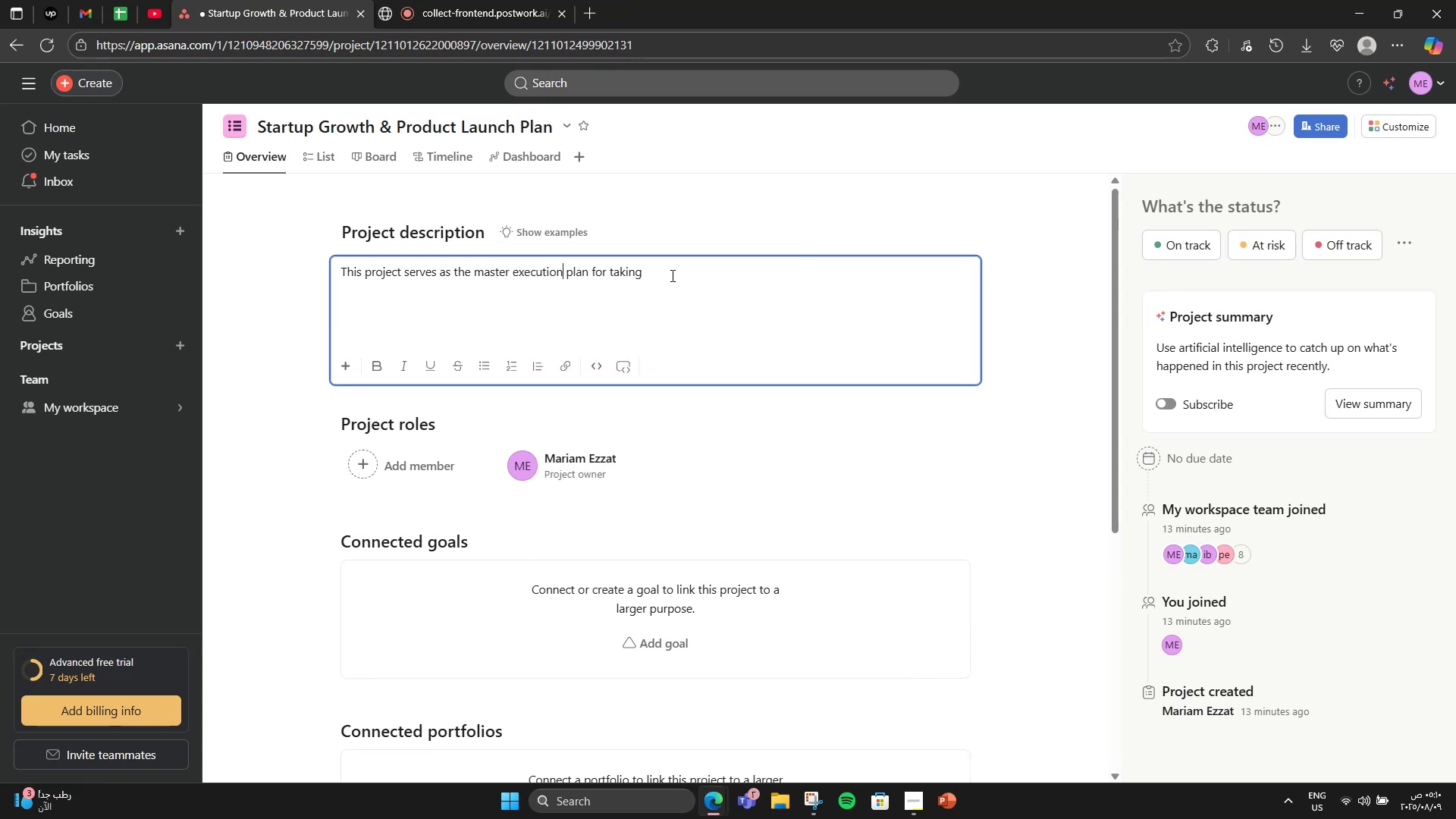 
left_click([671, 275])
 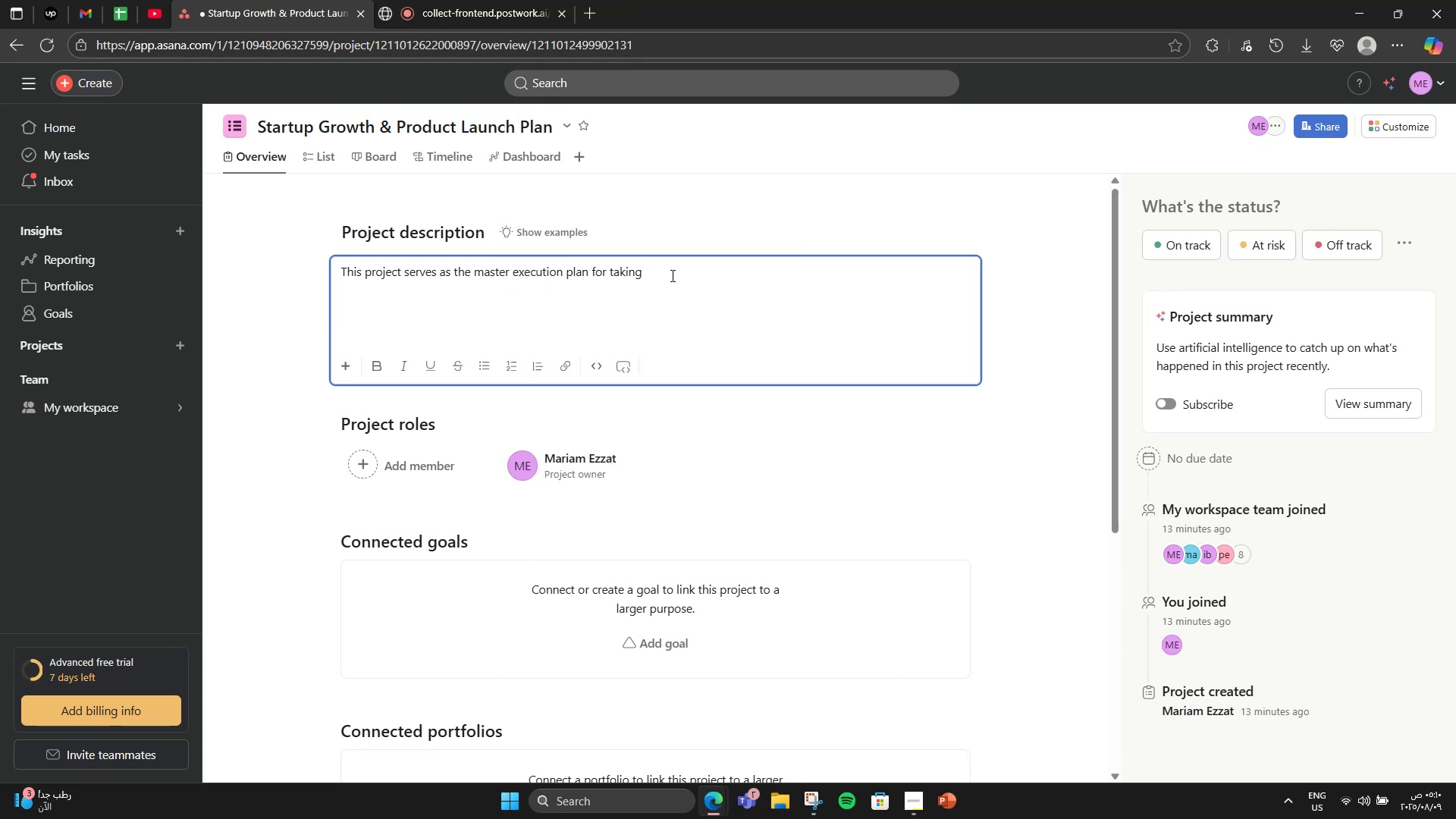 
type(our twec)
key(Backspace)
key(Backspace)
 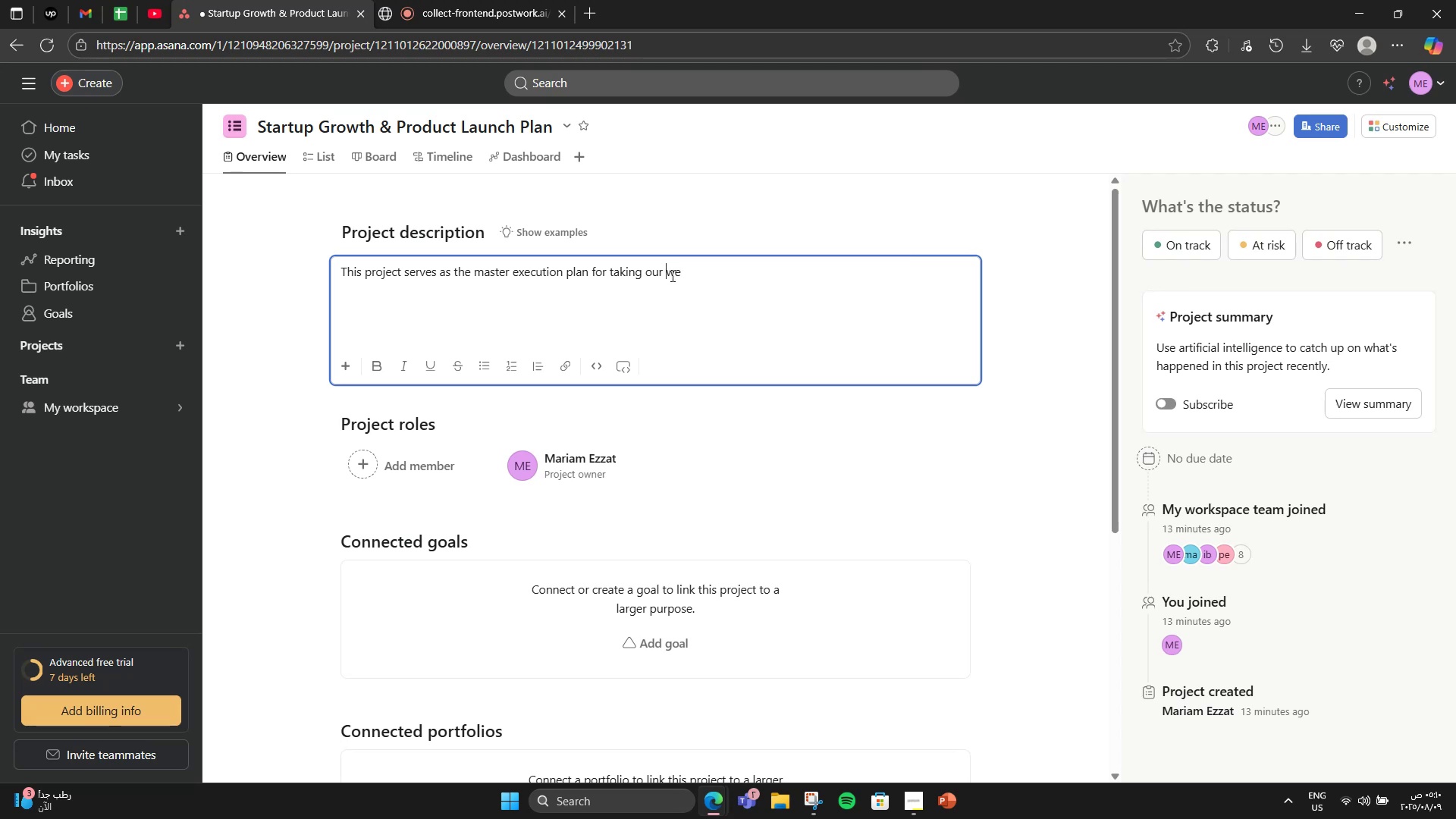 
left_click([671, 275])
 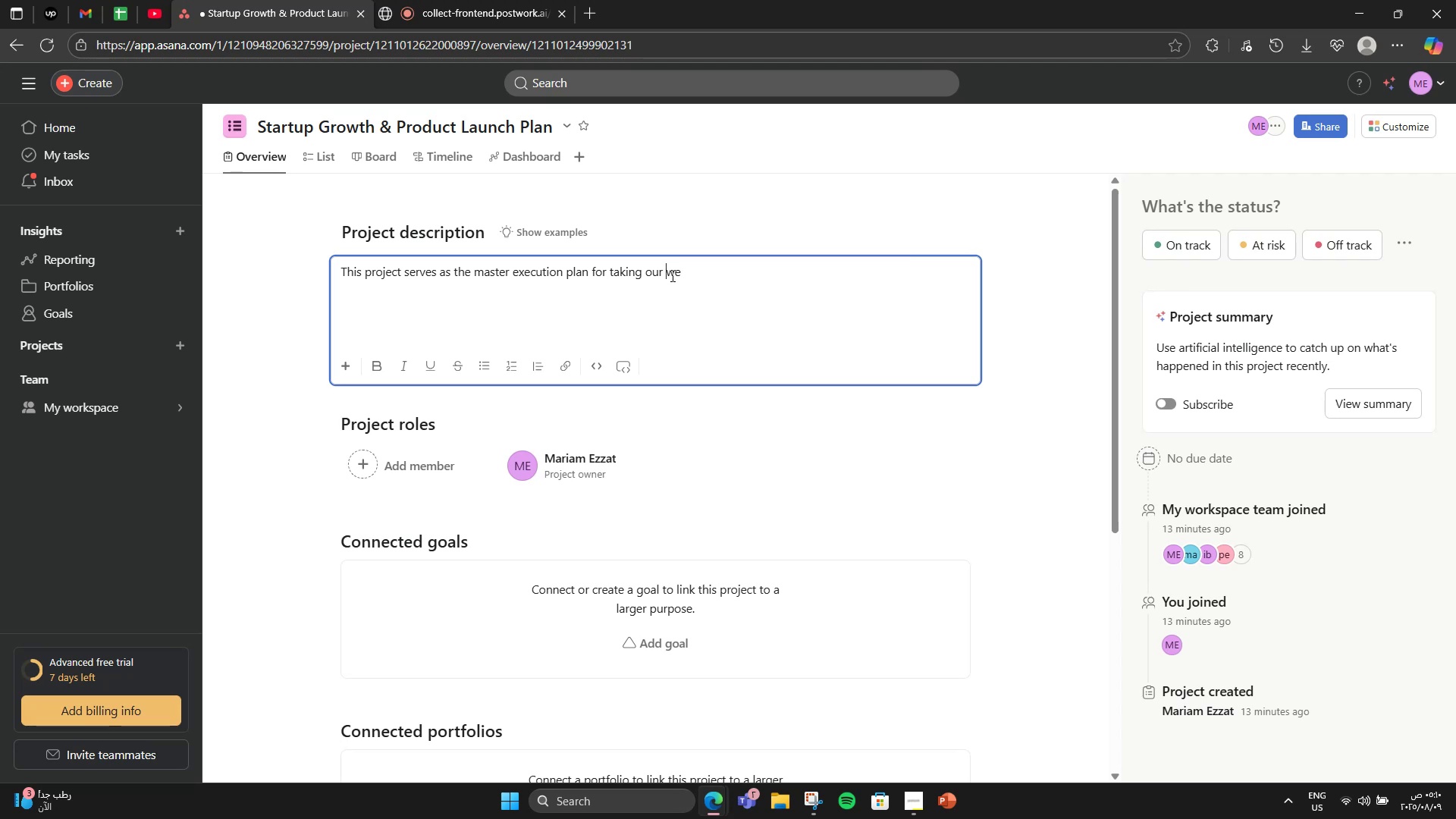 
key(Backspace)
 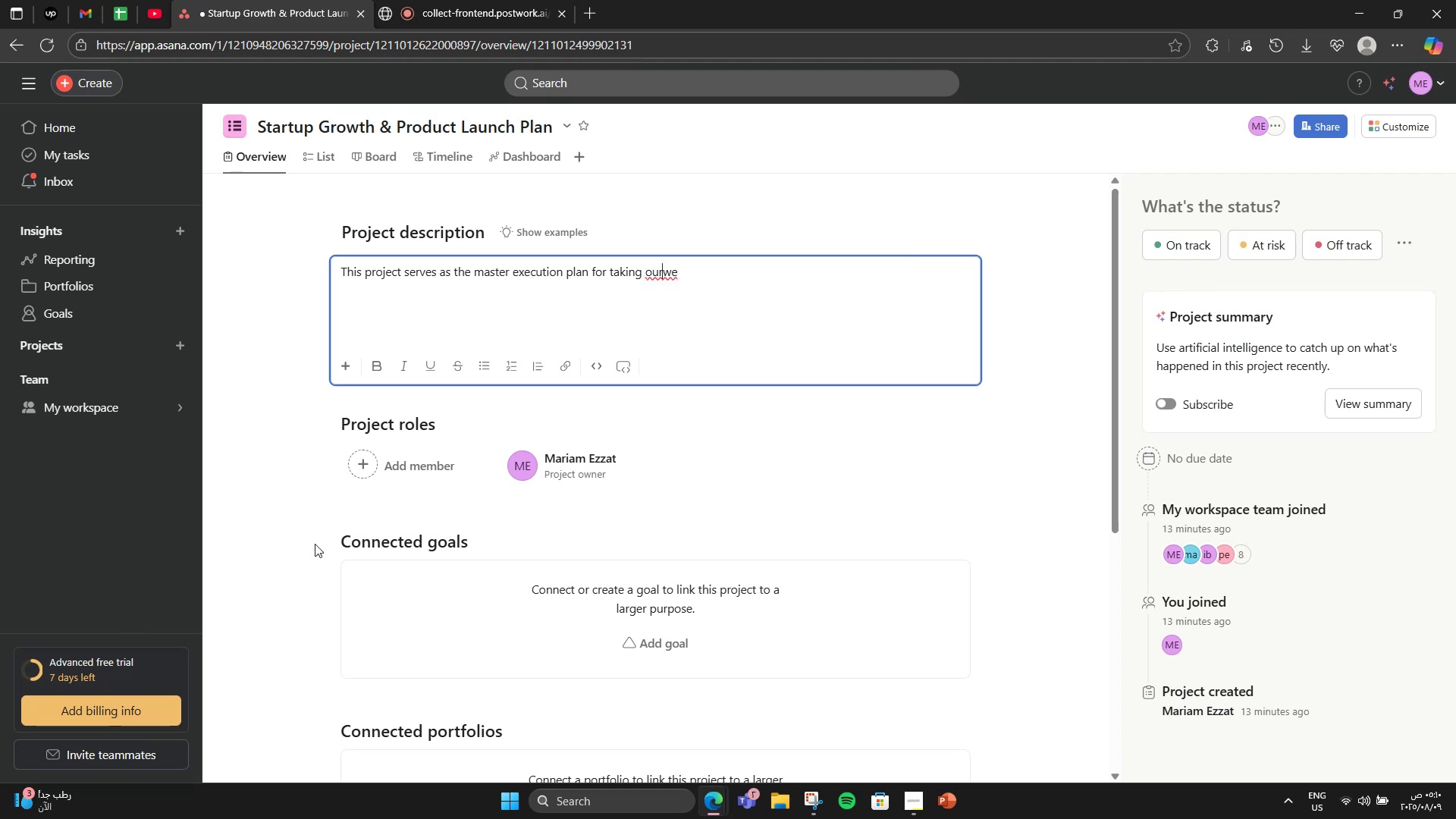 
key(ArrowRight)
 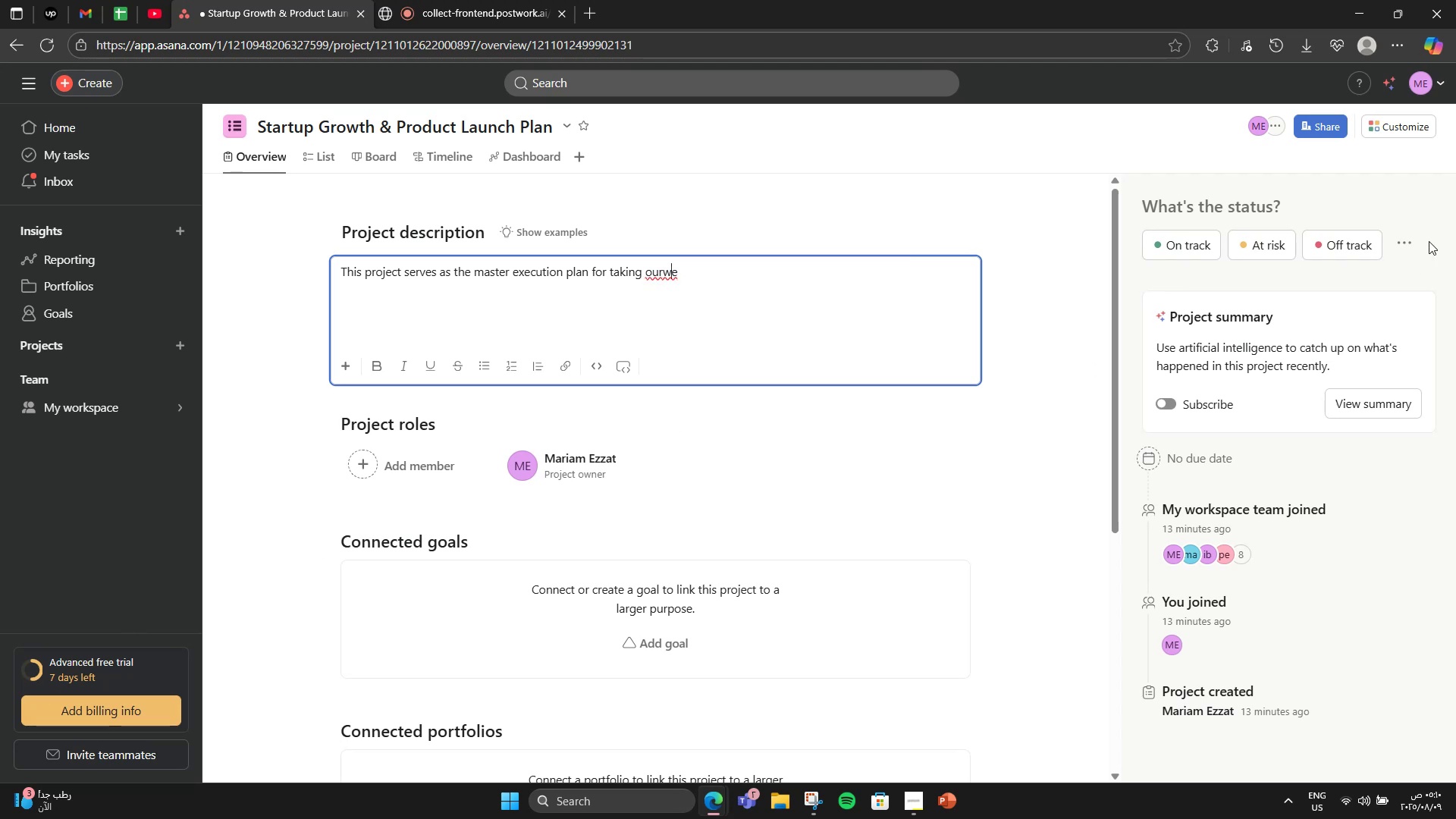 
key(ArrowRight)
 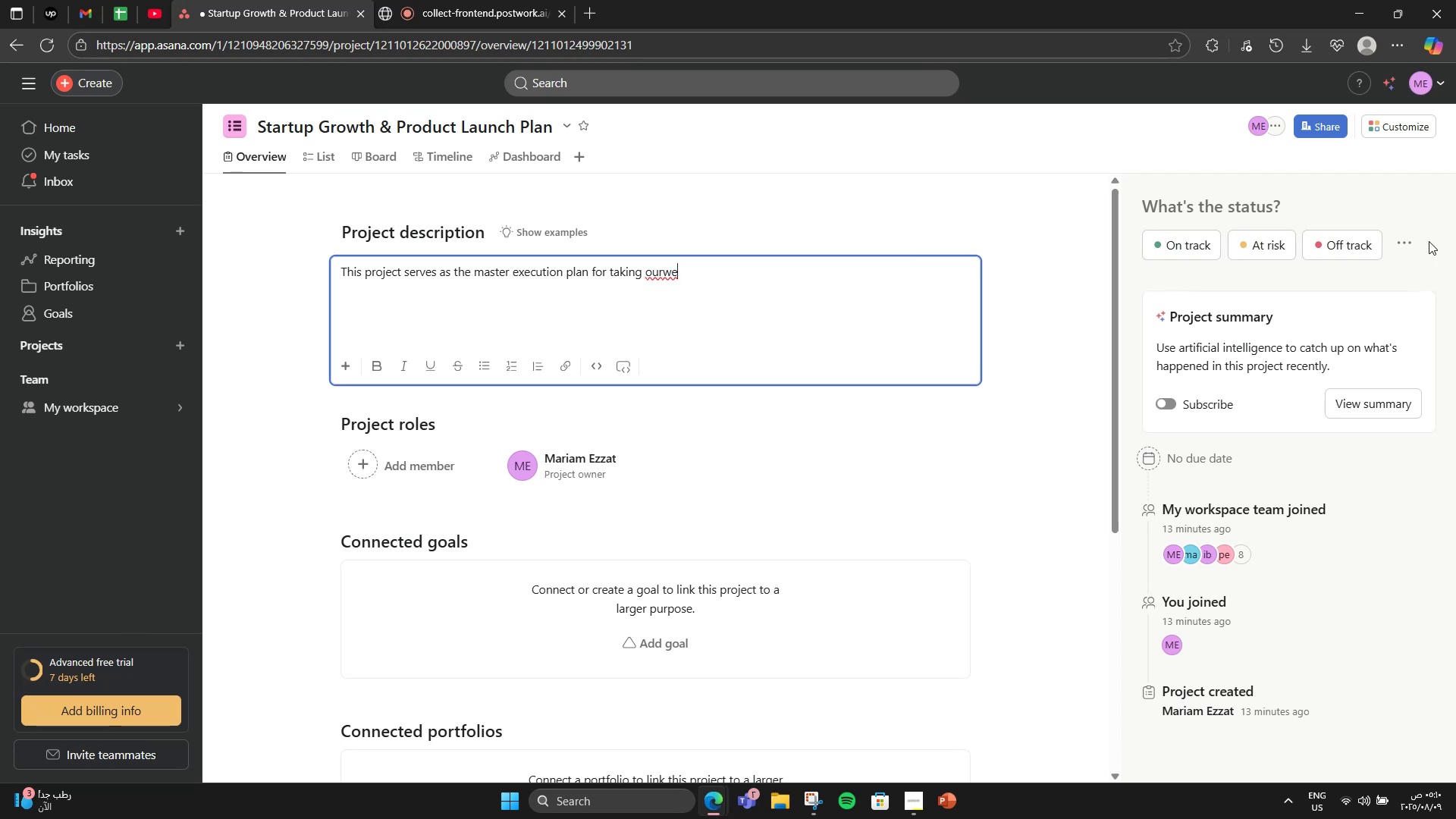 
key(Backspace)
key(Backspace)
type( tech Strt)
key(Backspace)
key(Backspace)
type(artup from early )
 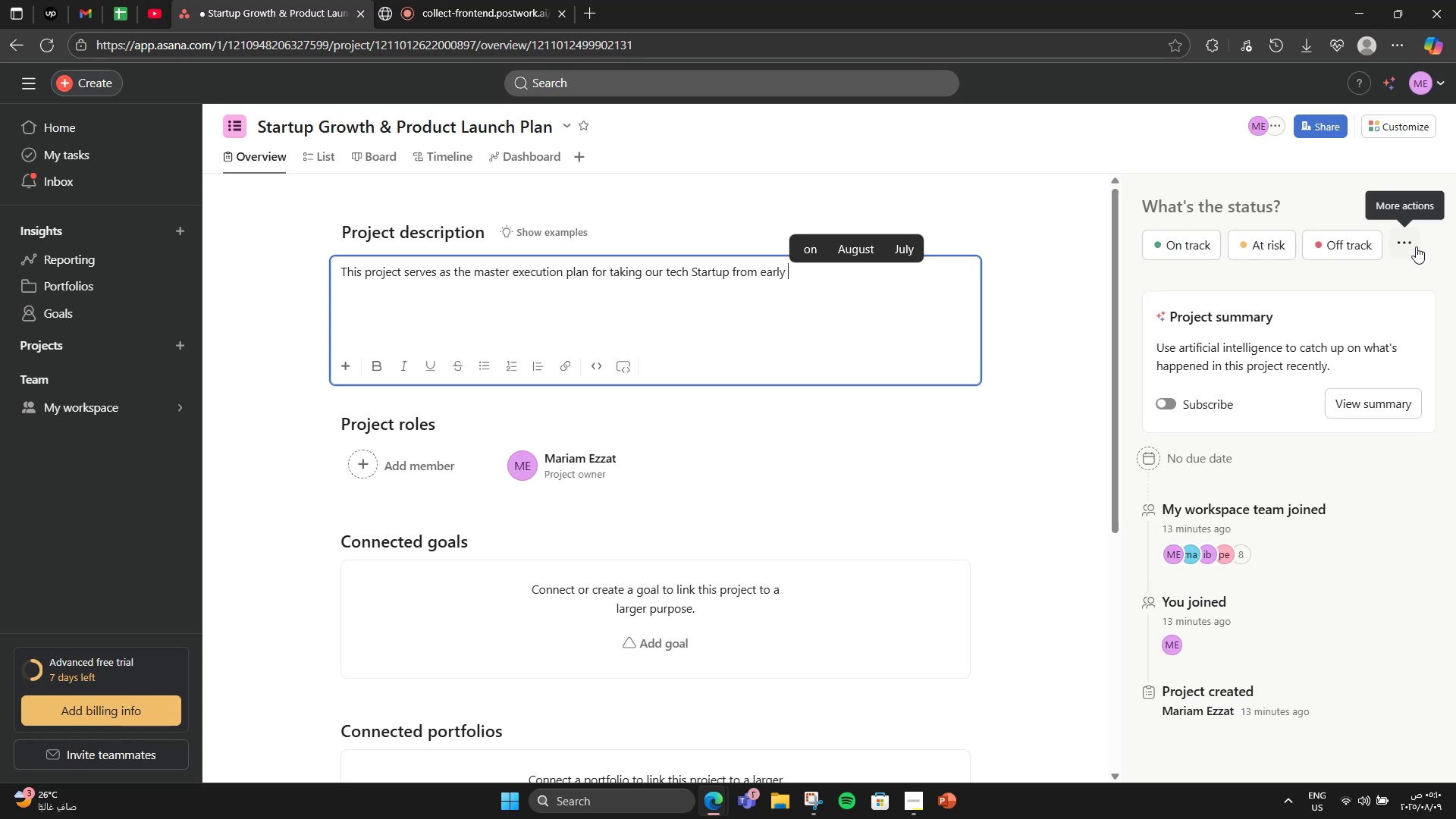 
type(concept to market )
key(Backspace)
type(- )
key(Backspace)
type(ready product )
key(Backspace)
type(. It includes )
 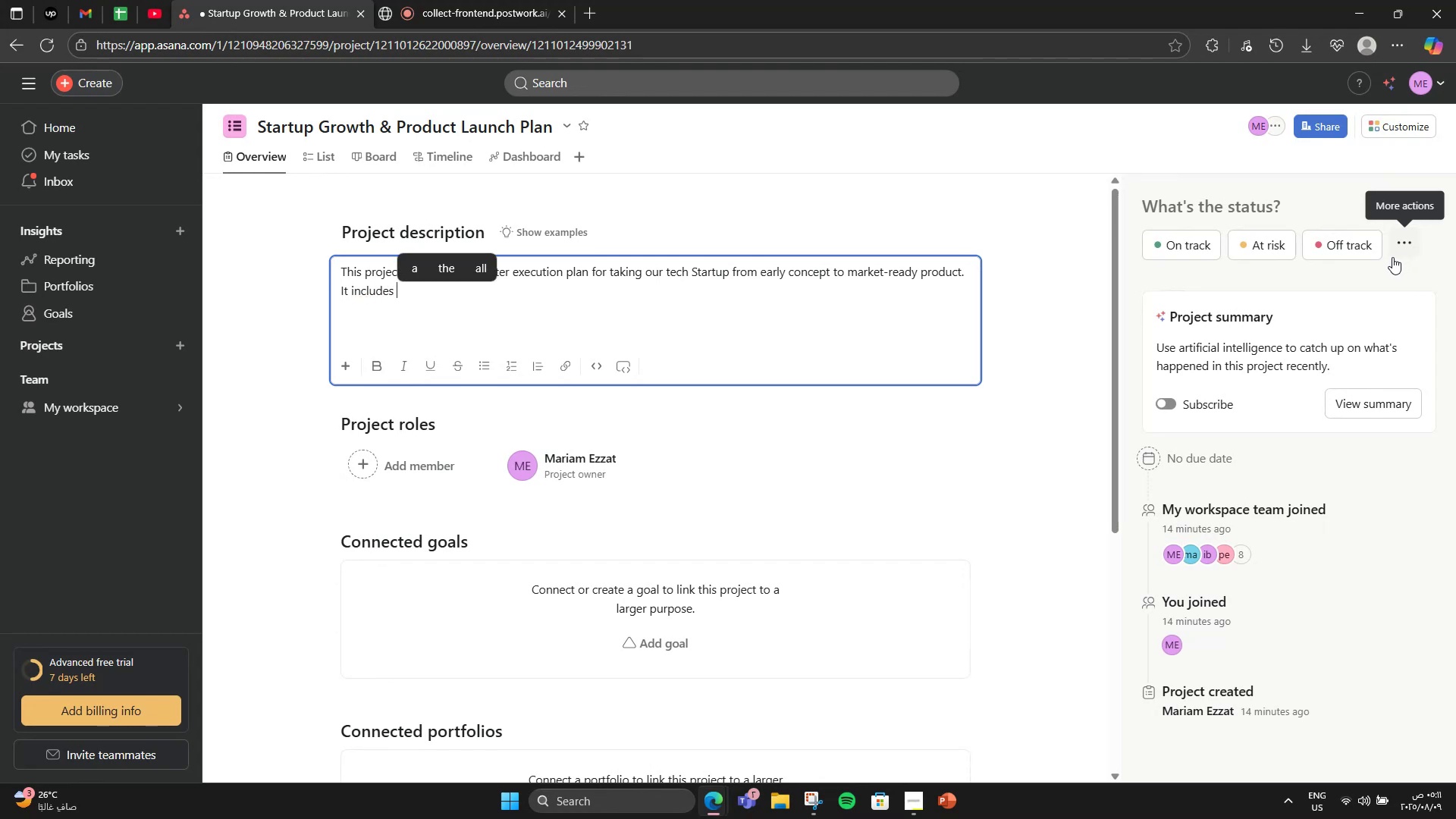 
type(strategic planning ,)
key(Backspace)
key(Backspace)
type(, branding )
key(Backspace)
type(, produv)
key(Backspace)
type(ct )
 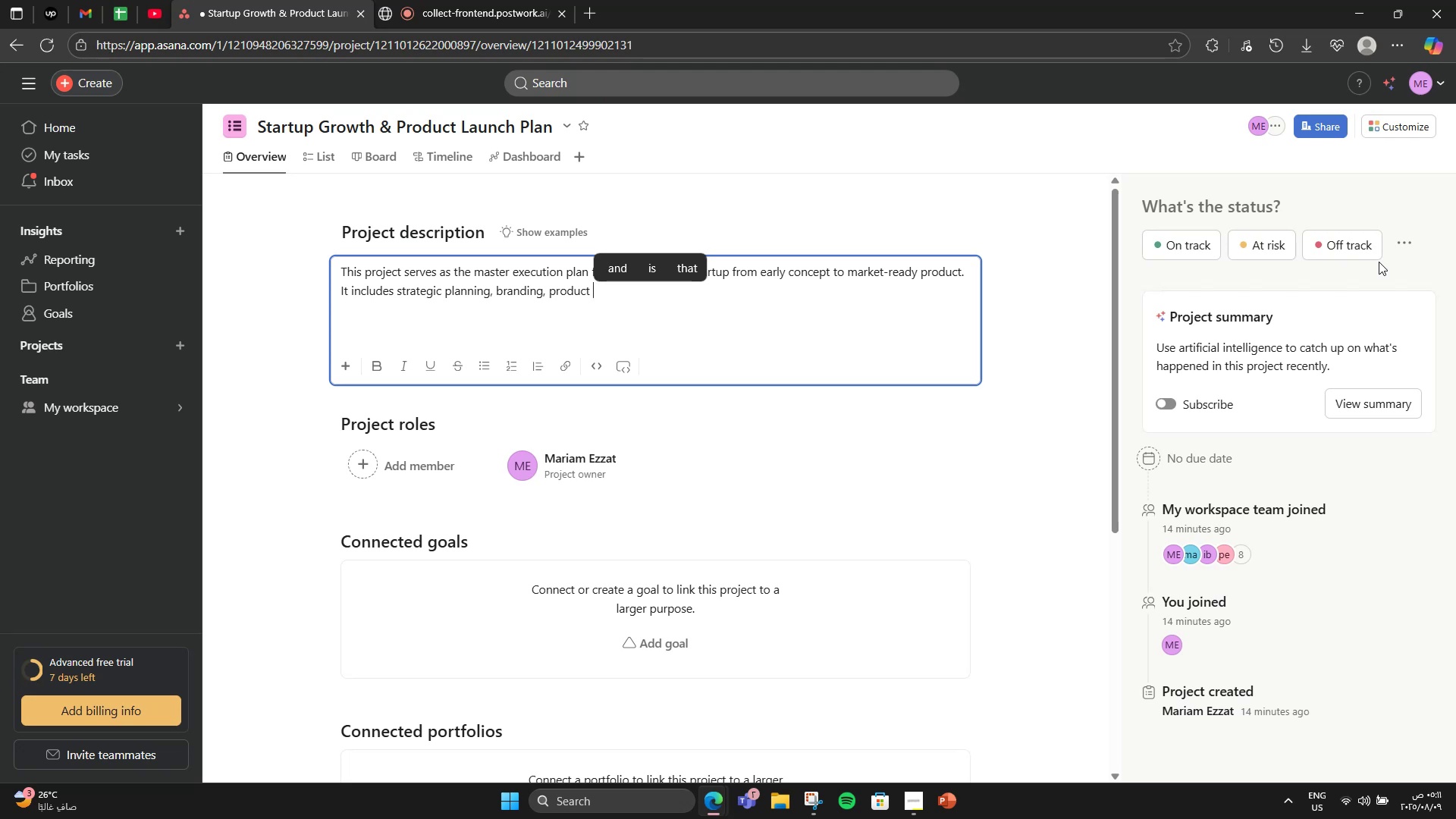 
type(development )
key(Backspace)
type(, marketing, sales, opr)
key(Backspace)
type(erations, )
 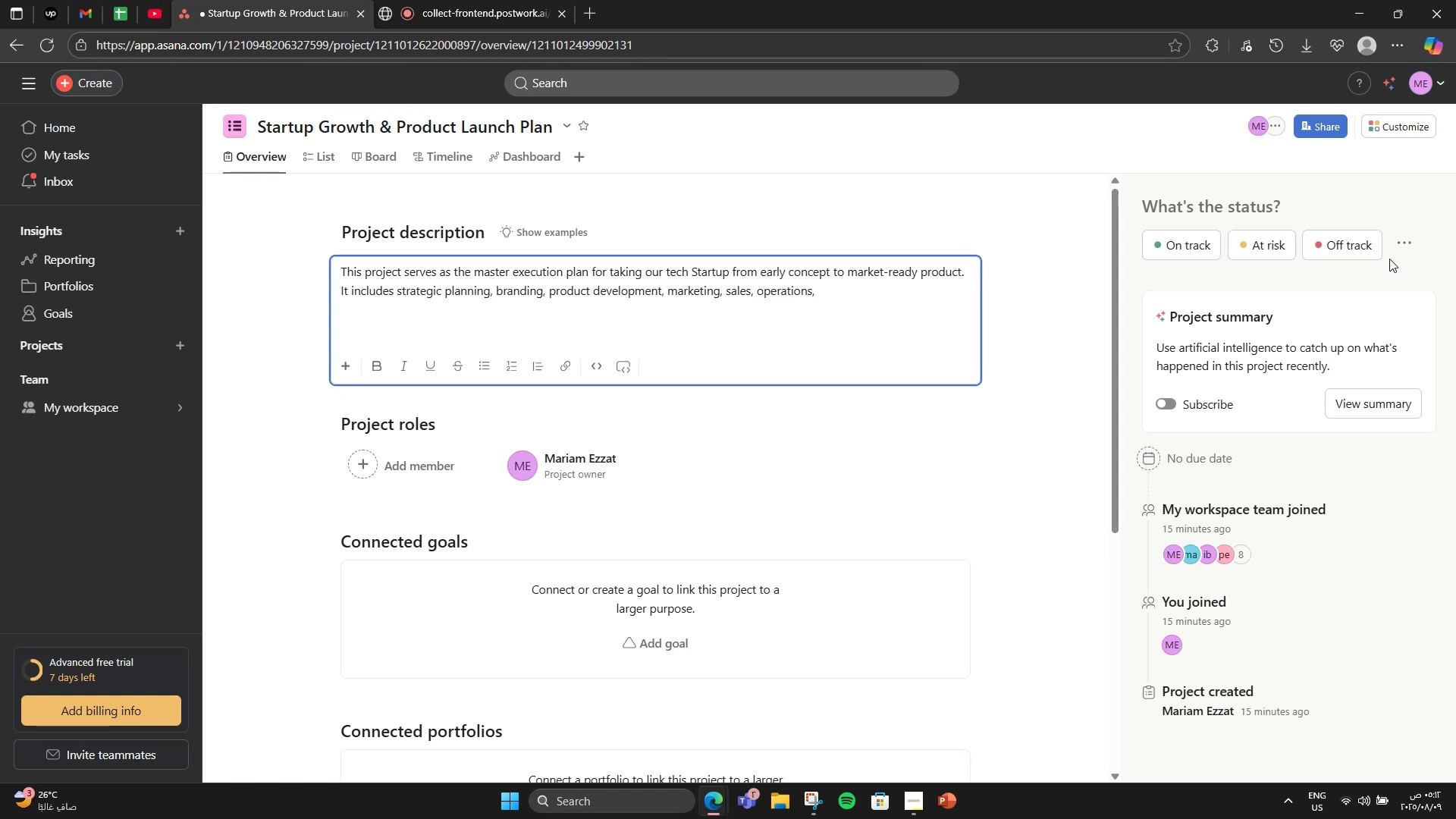 
type(and inve)
key(Backspace)
type(estor relations)
 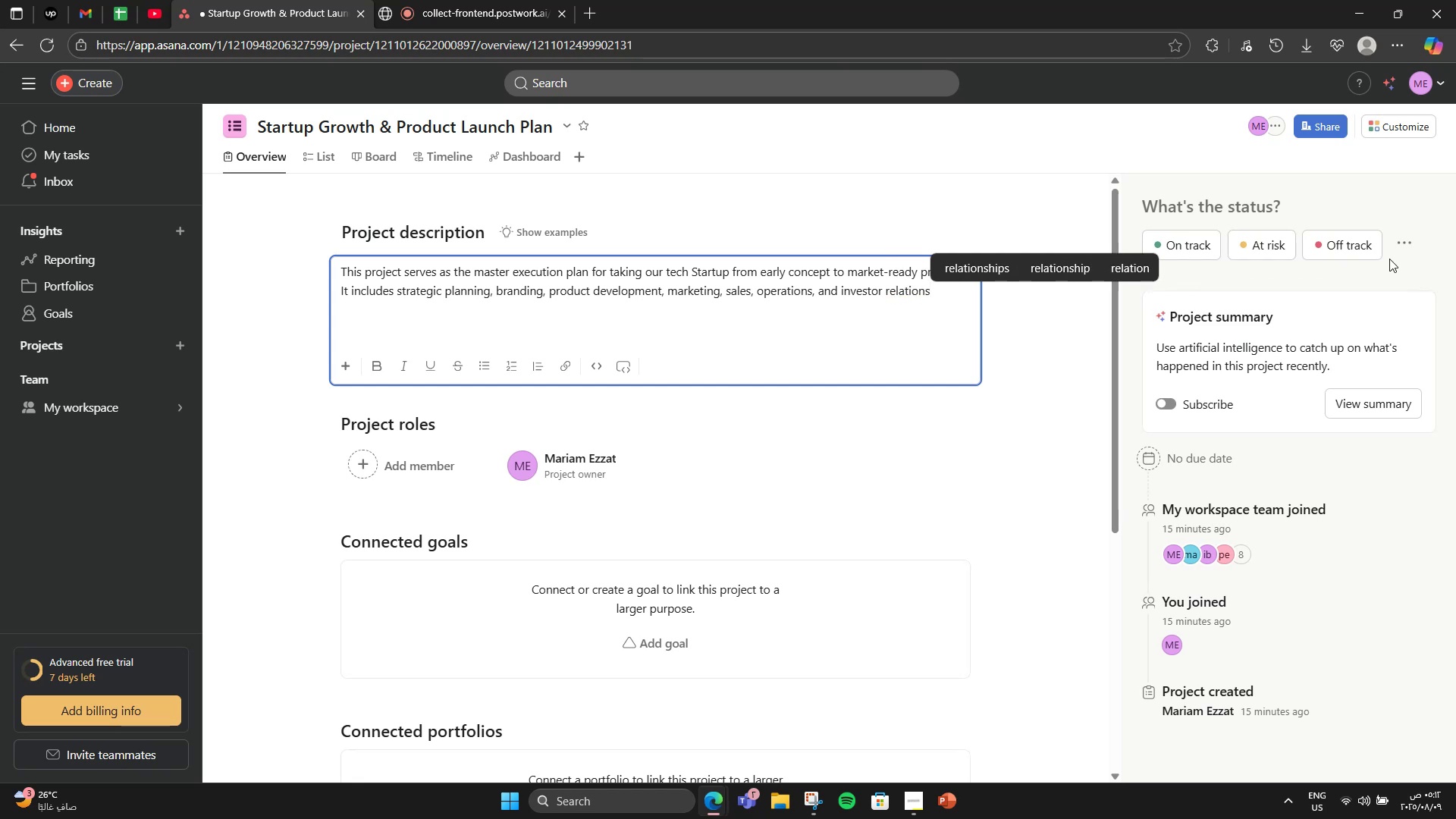 
type(. The por)
key(Backspace)
key(Backspace)
type(roject is structured )
 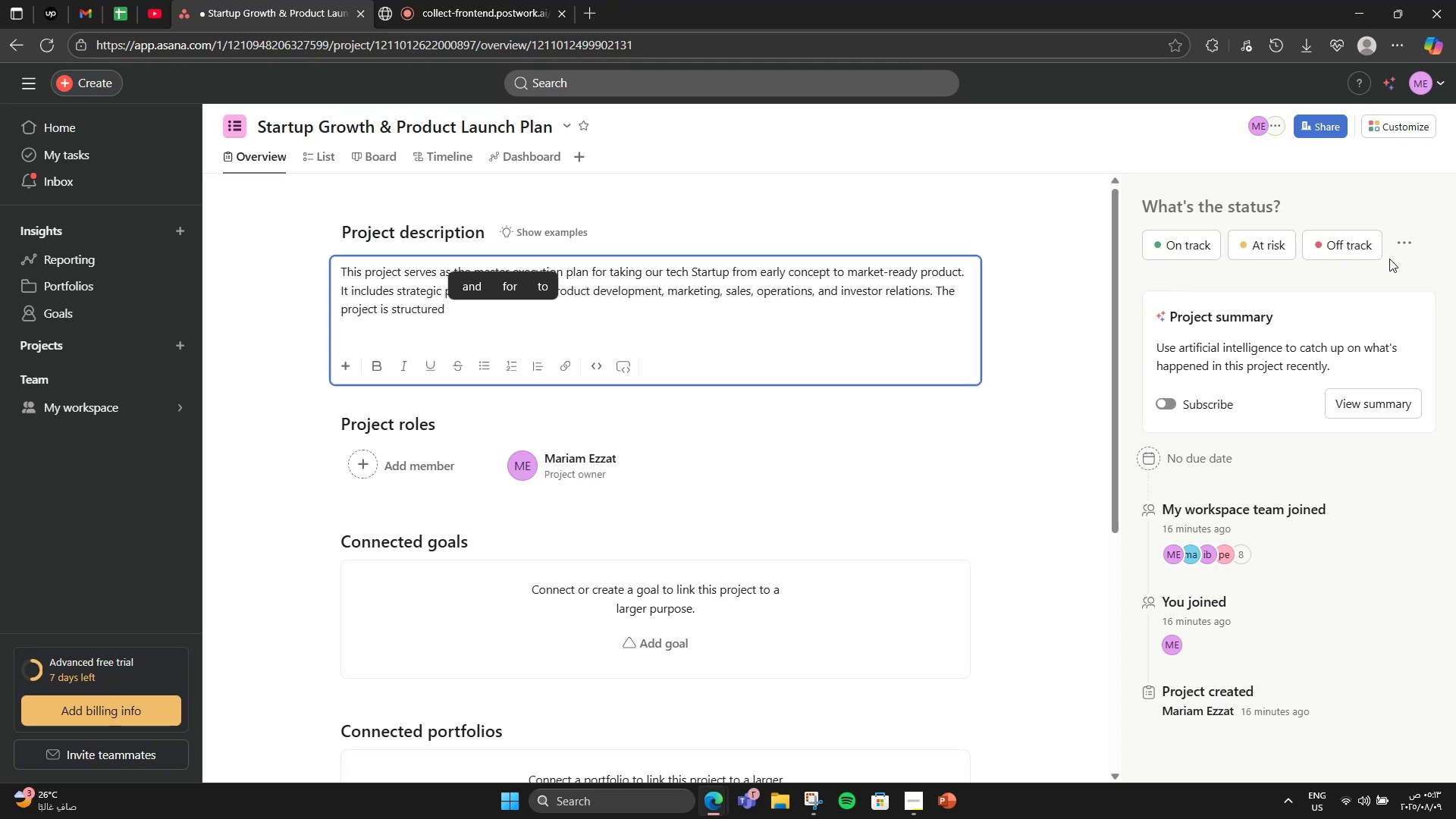 
type(into clearlyy)
key(Backspace)
type( define )
 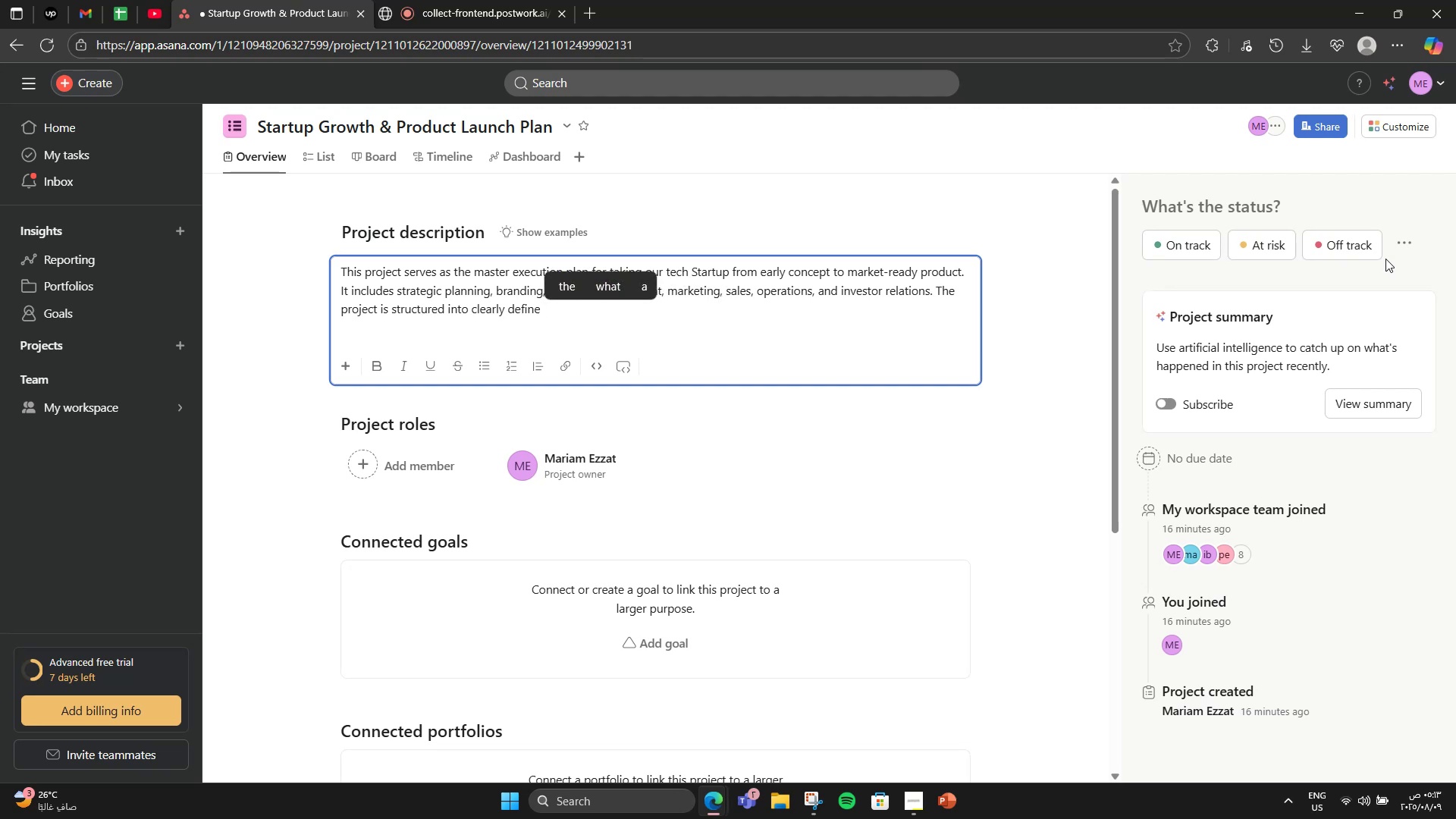 
key(Backspace)
type(d sections )
 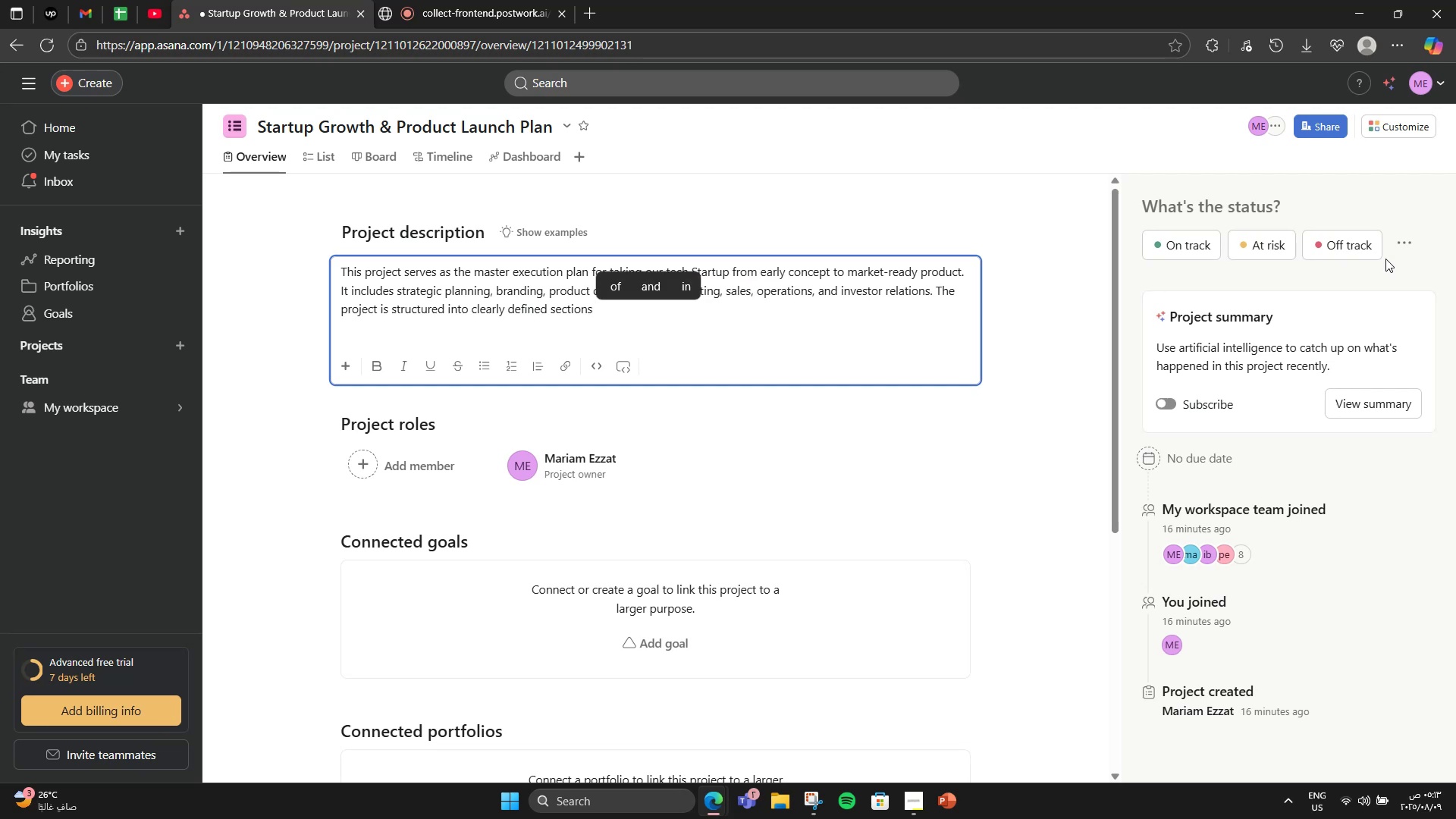 
wait(6.53)
 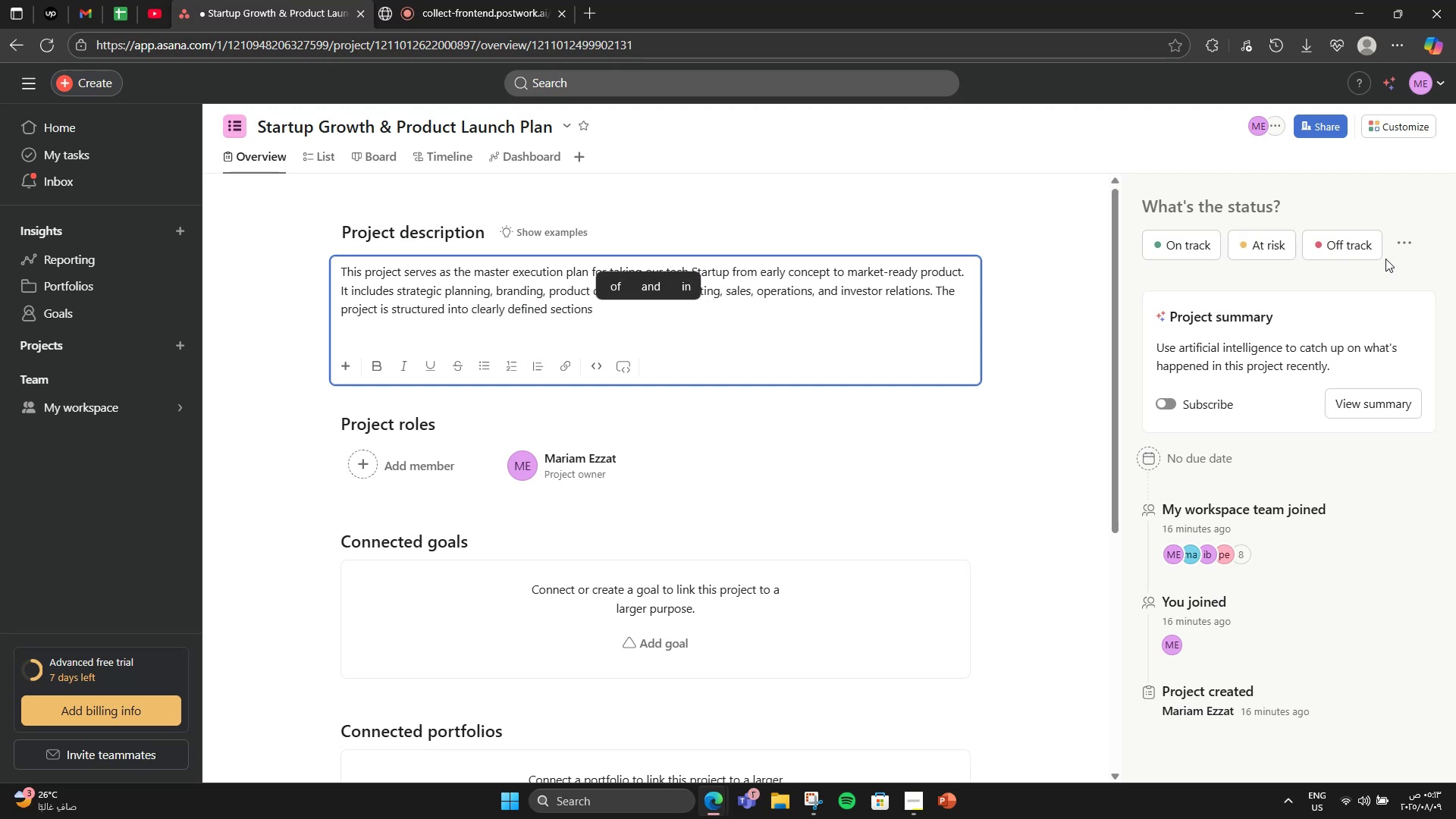 
type(with )
 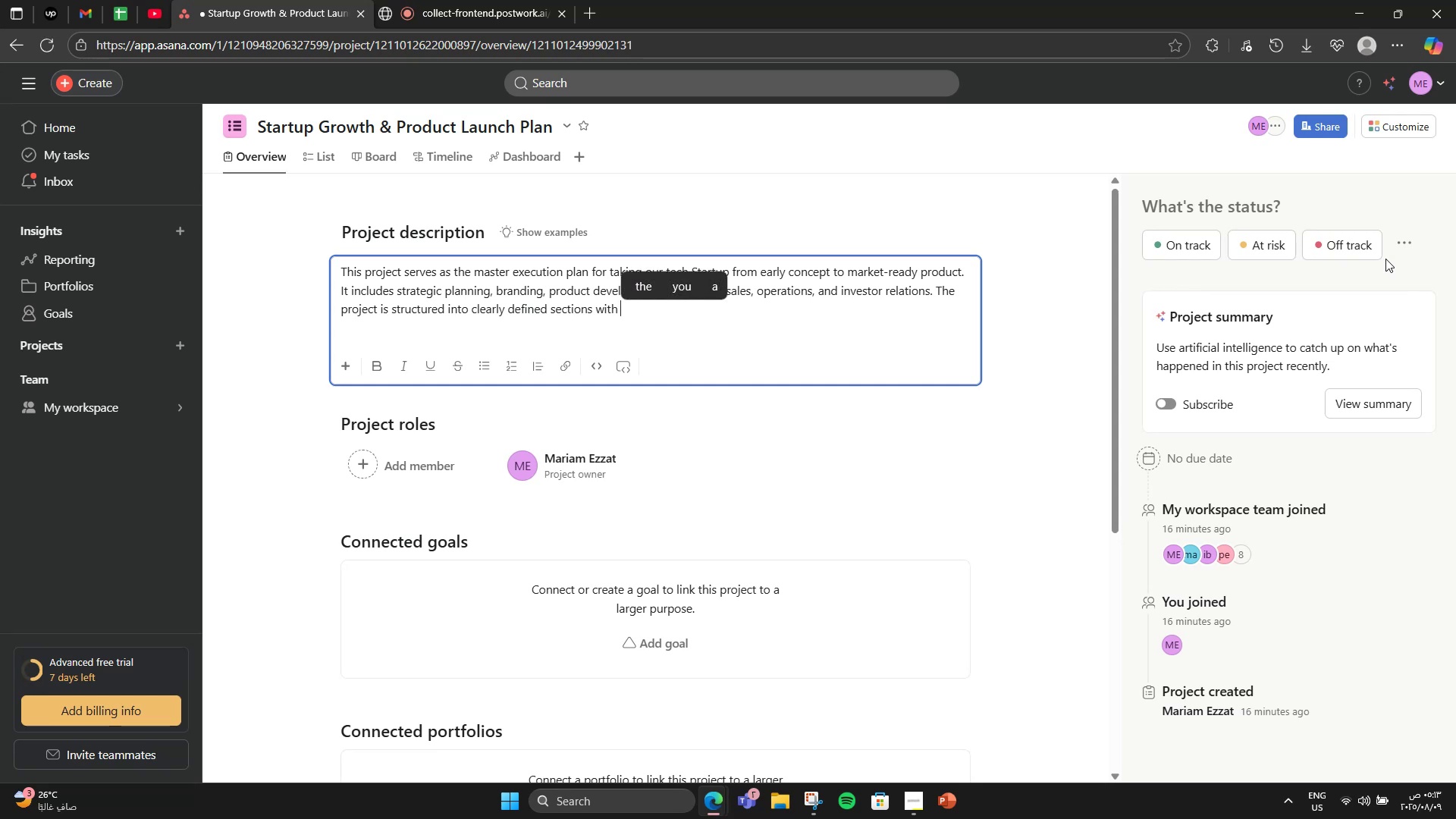 
type(actu)
key(Backspace)
type(ionable )
 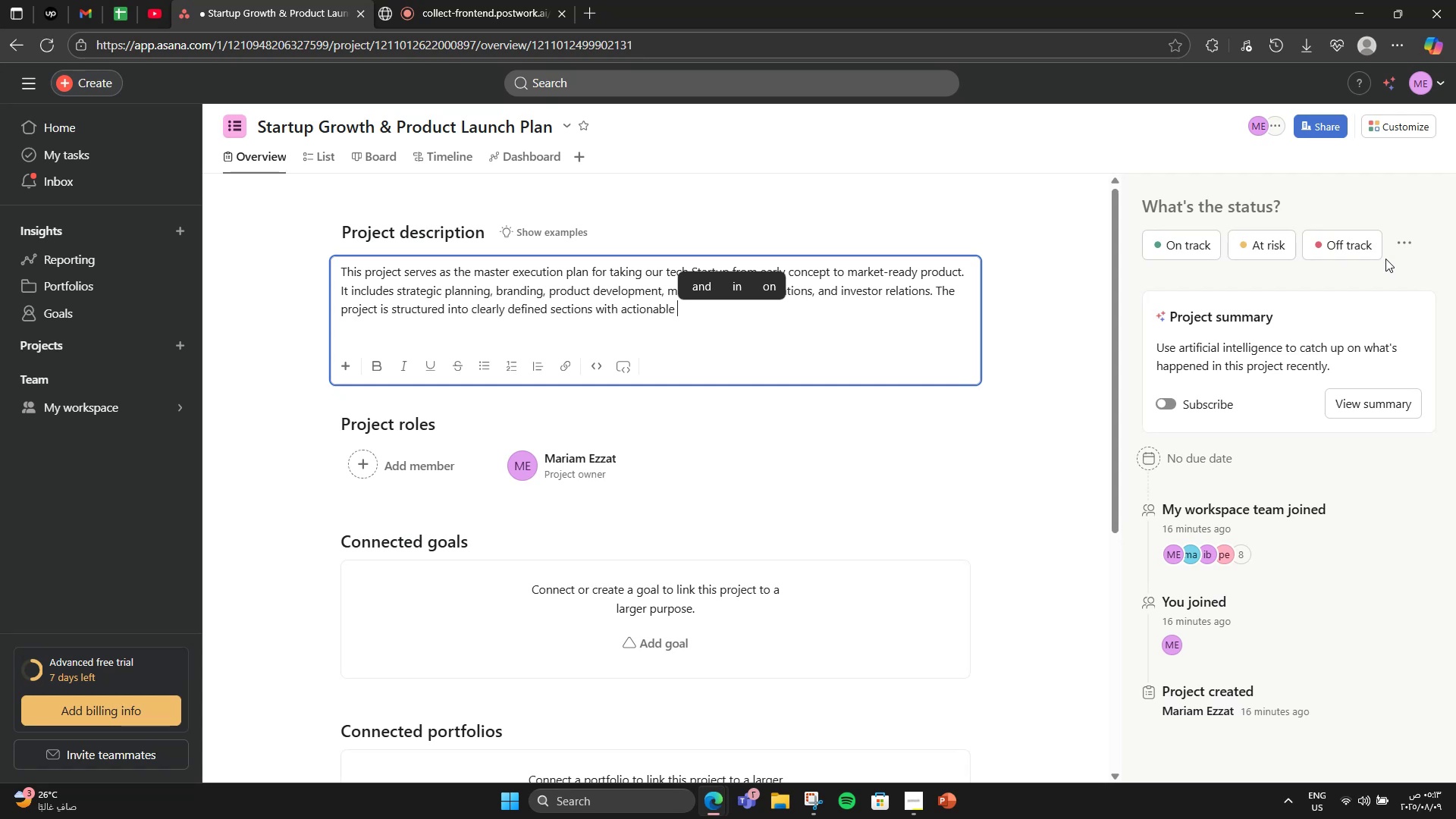 
type(tasks )
 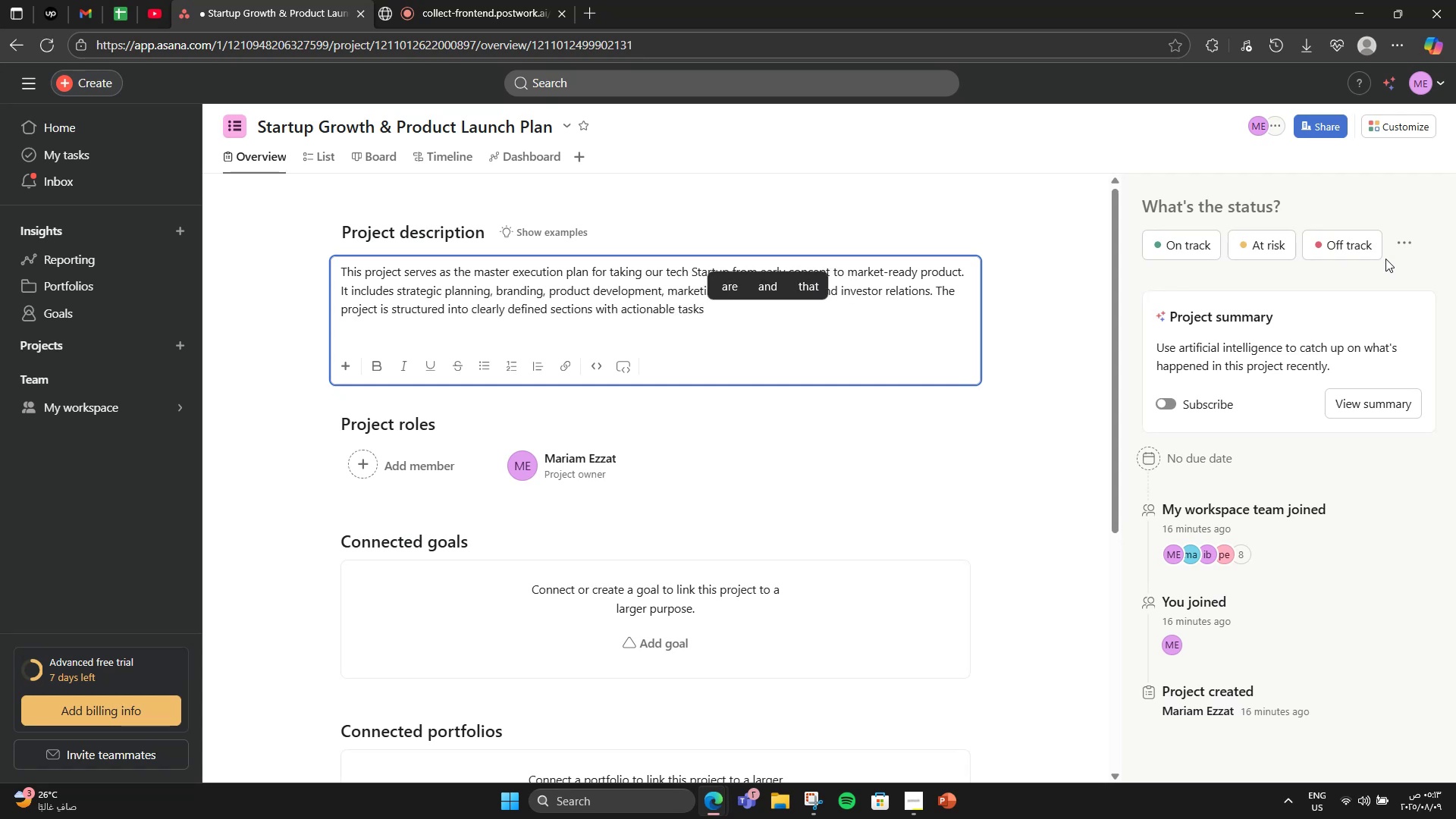 
key(Backspace)
type(, measurable  )
key(Backspace)
type(milestones )
key(Backspace)
type(, and a stanear )
key(Backspace)
key(Backspace)
key(Backspace)
key(Backspace)
type(dardi)
 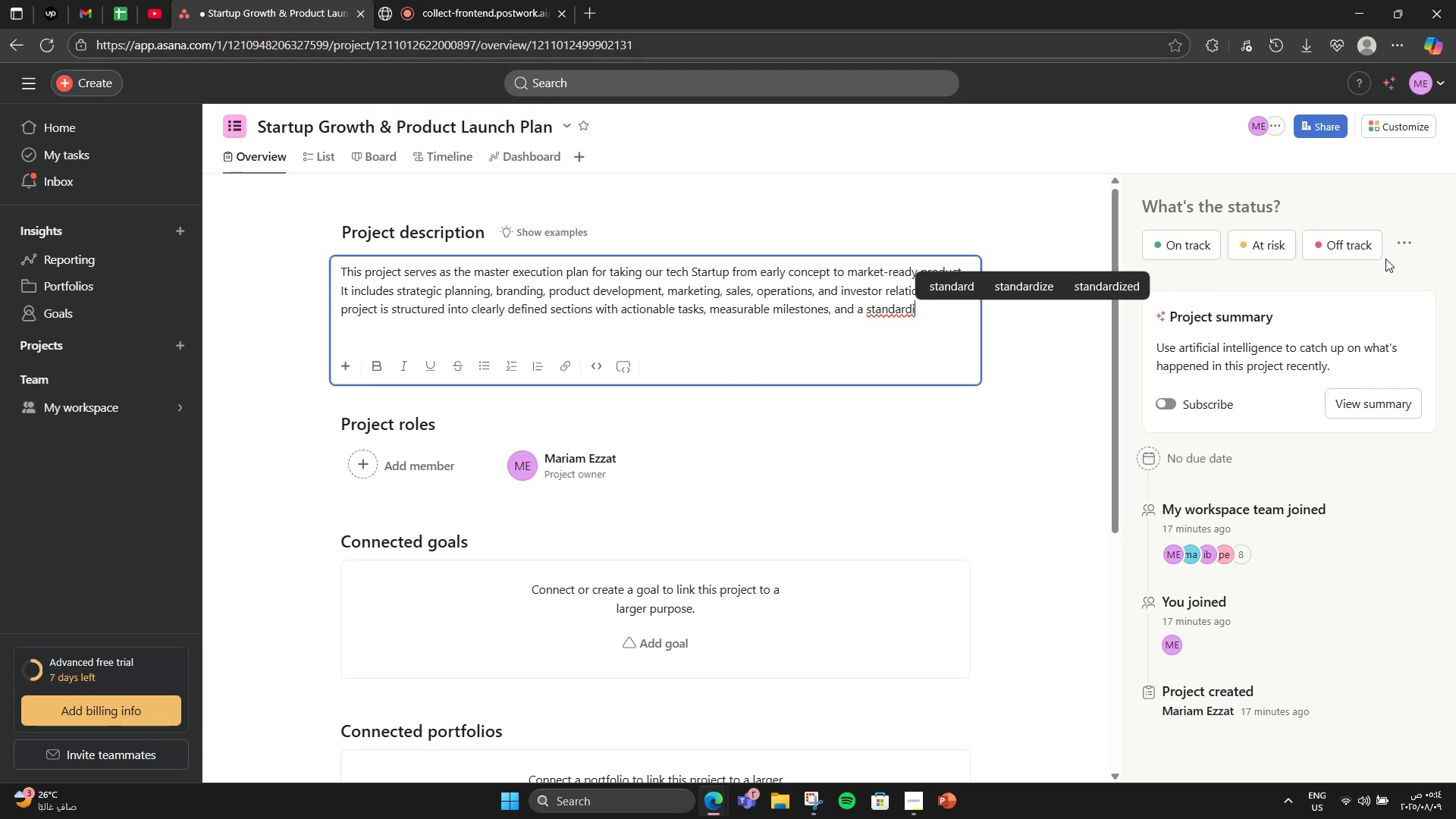 
type(zed )
 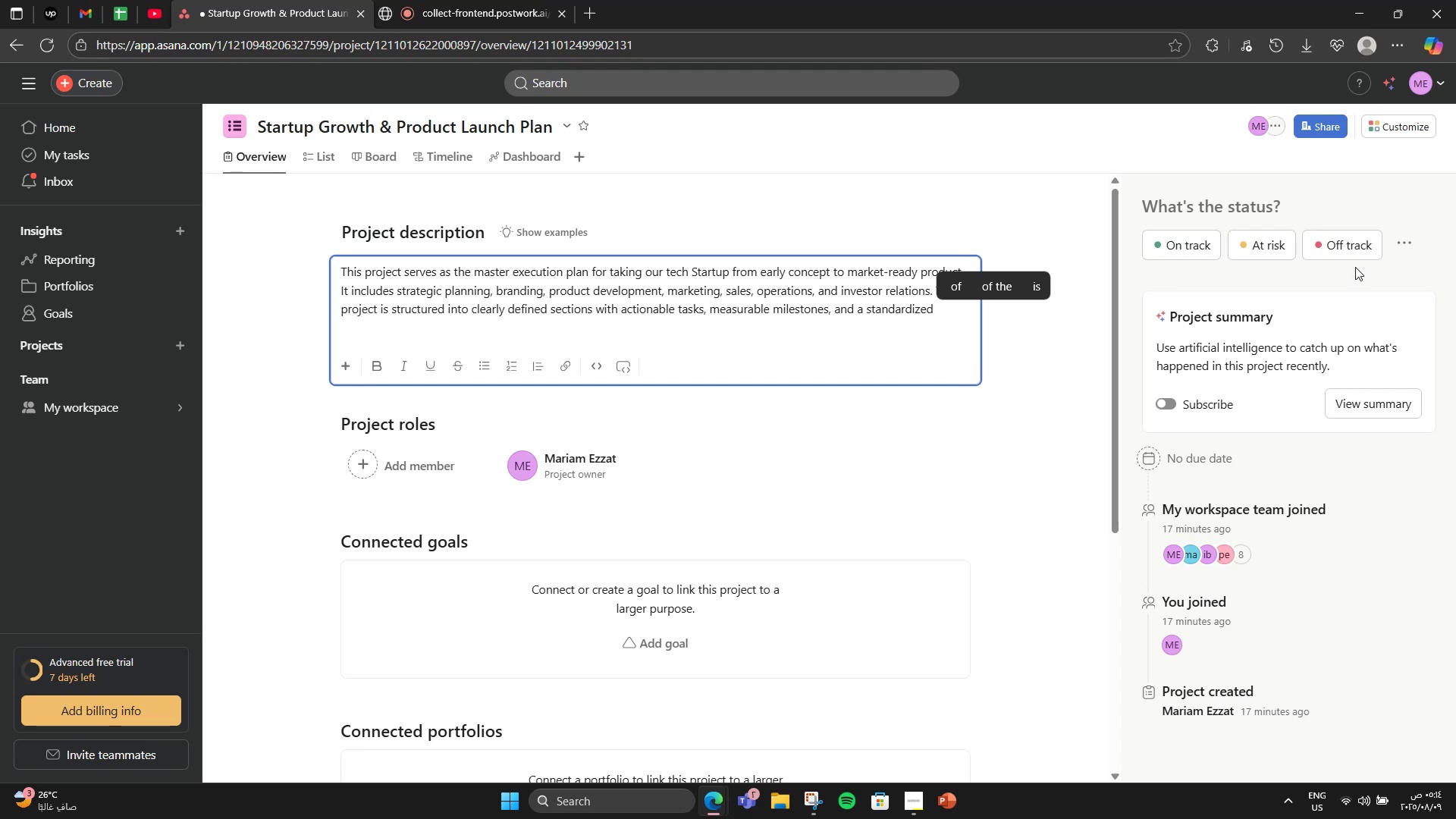 
wait(11.39)
 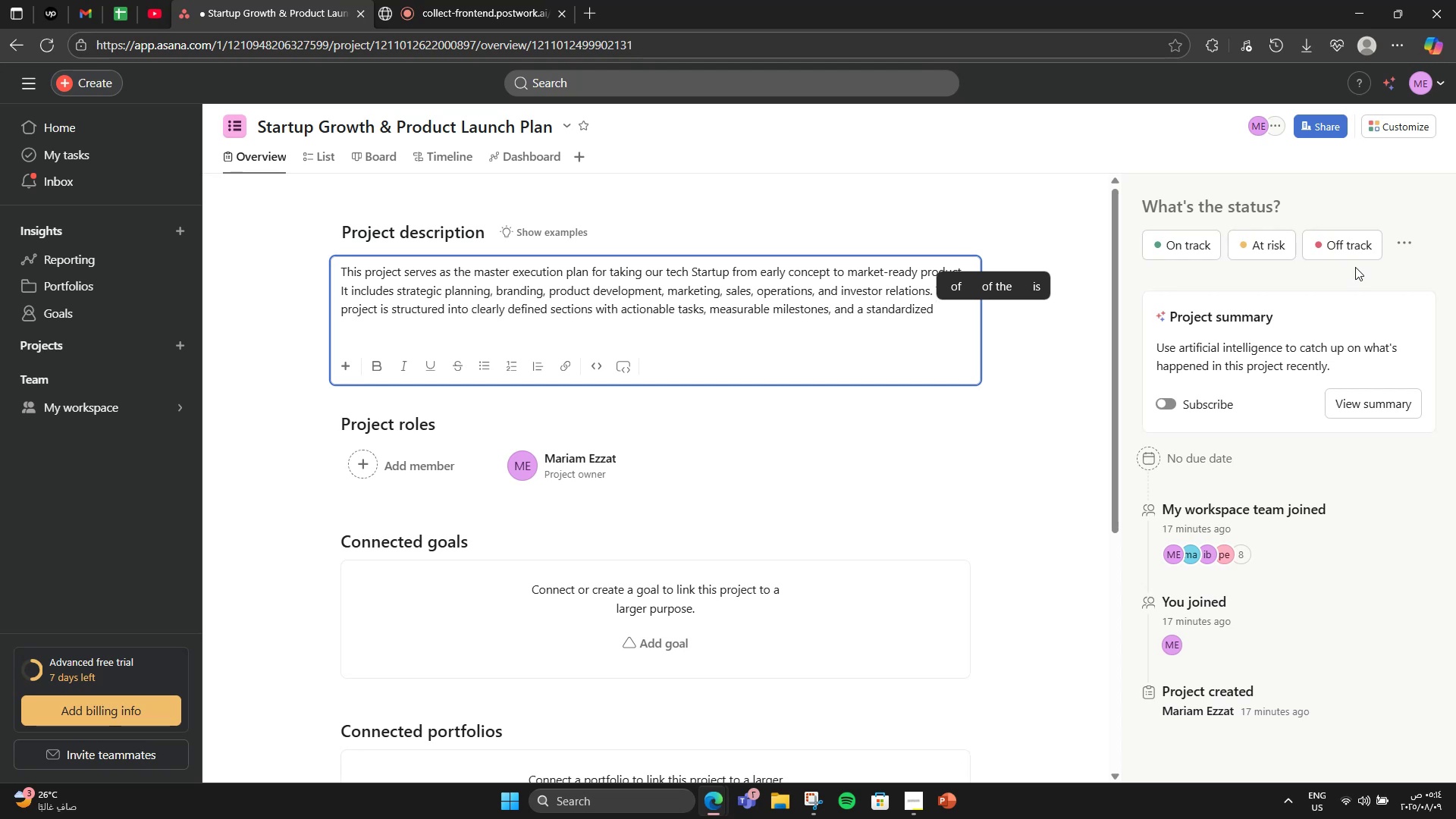 
type(submissiom\)
key(Backspace)
type(n from capti)
key(Backspace)
type(ure new ideas or requests.)
 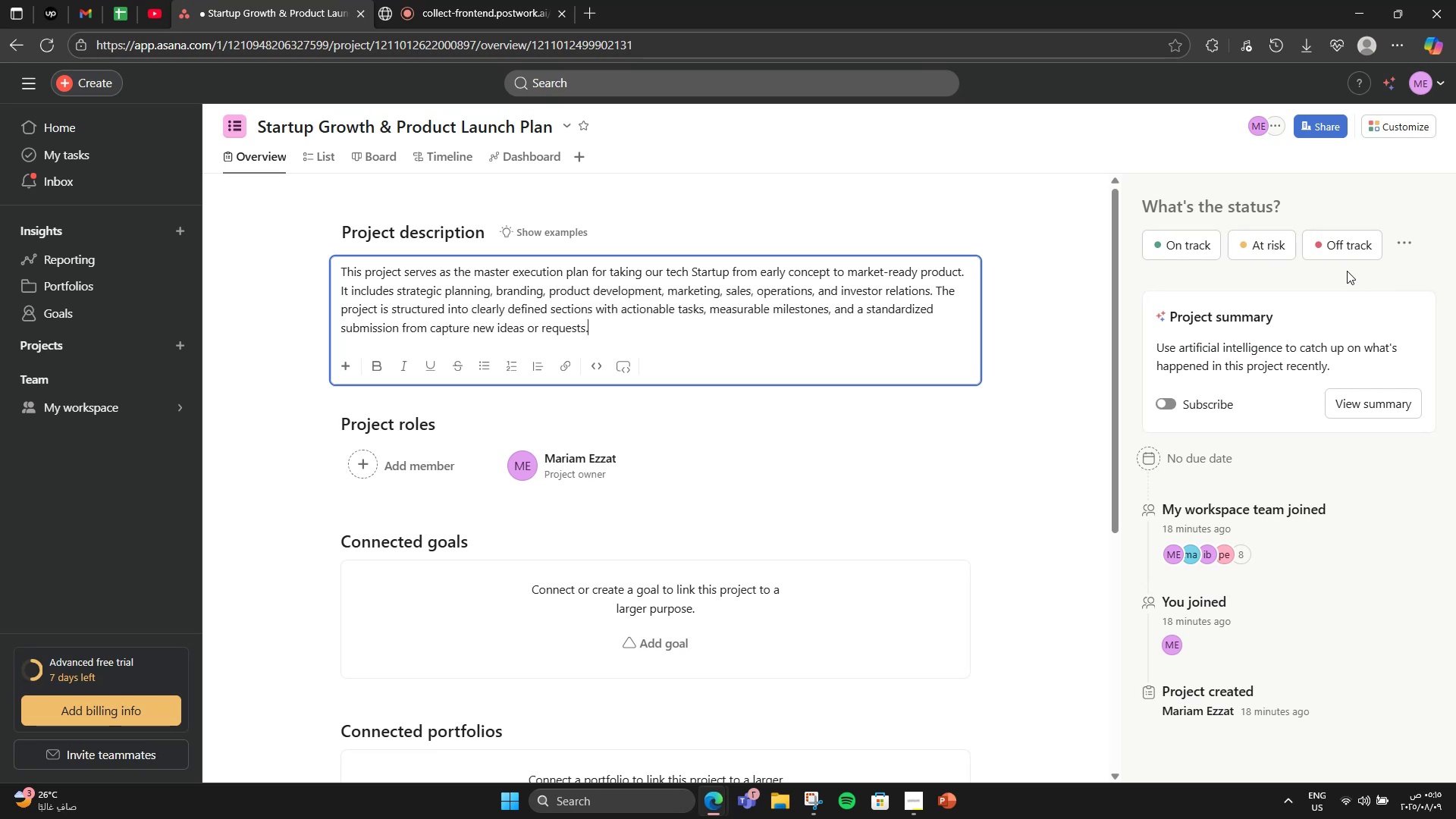 
wait(10.1)
 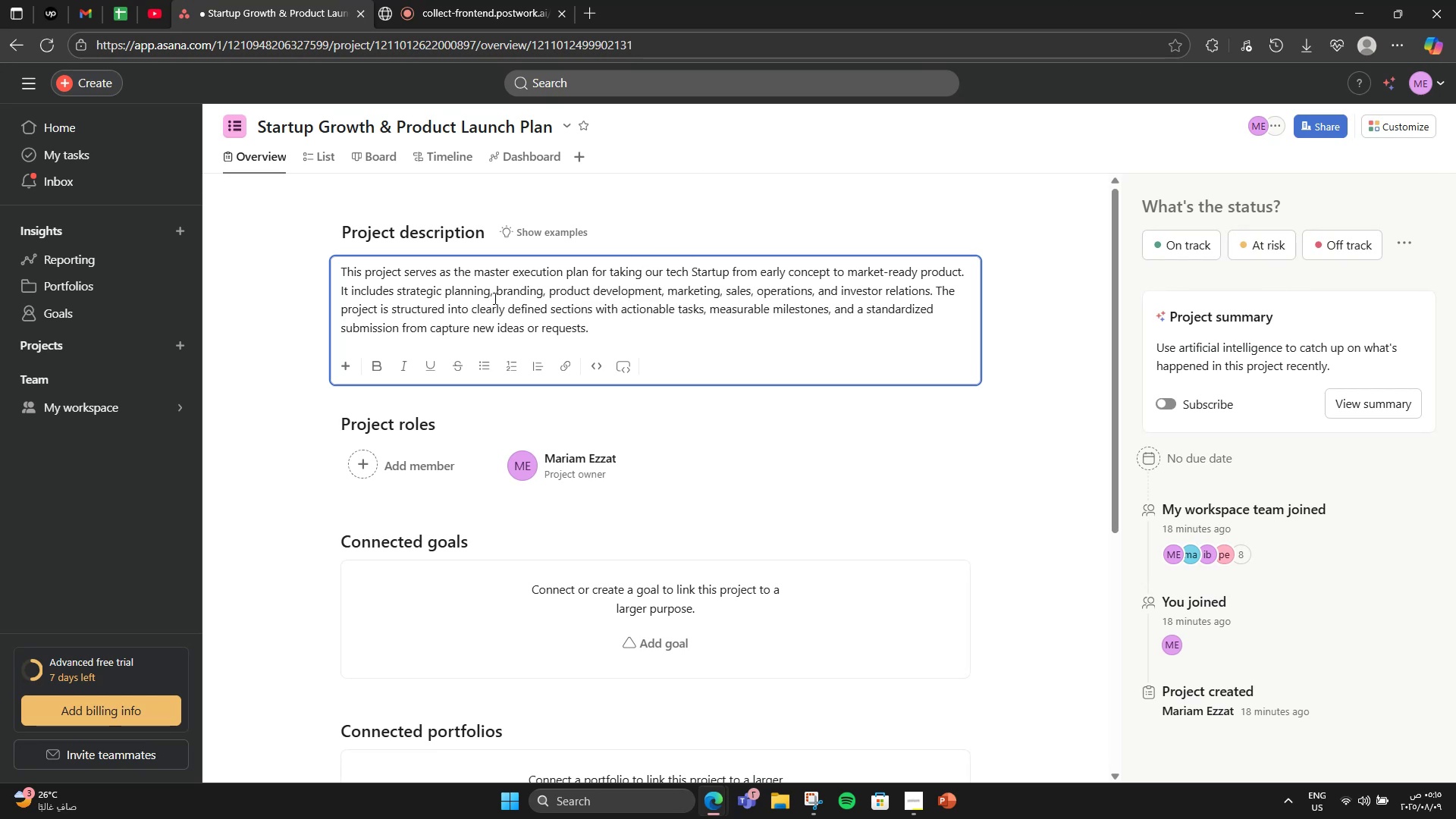 
scroll: coordinate [733, 450], scroll_direction: down, amount: 3.0
 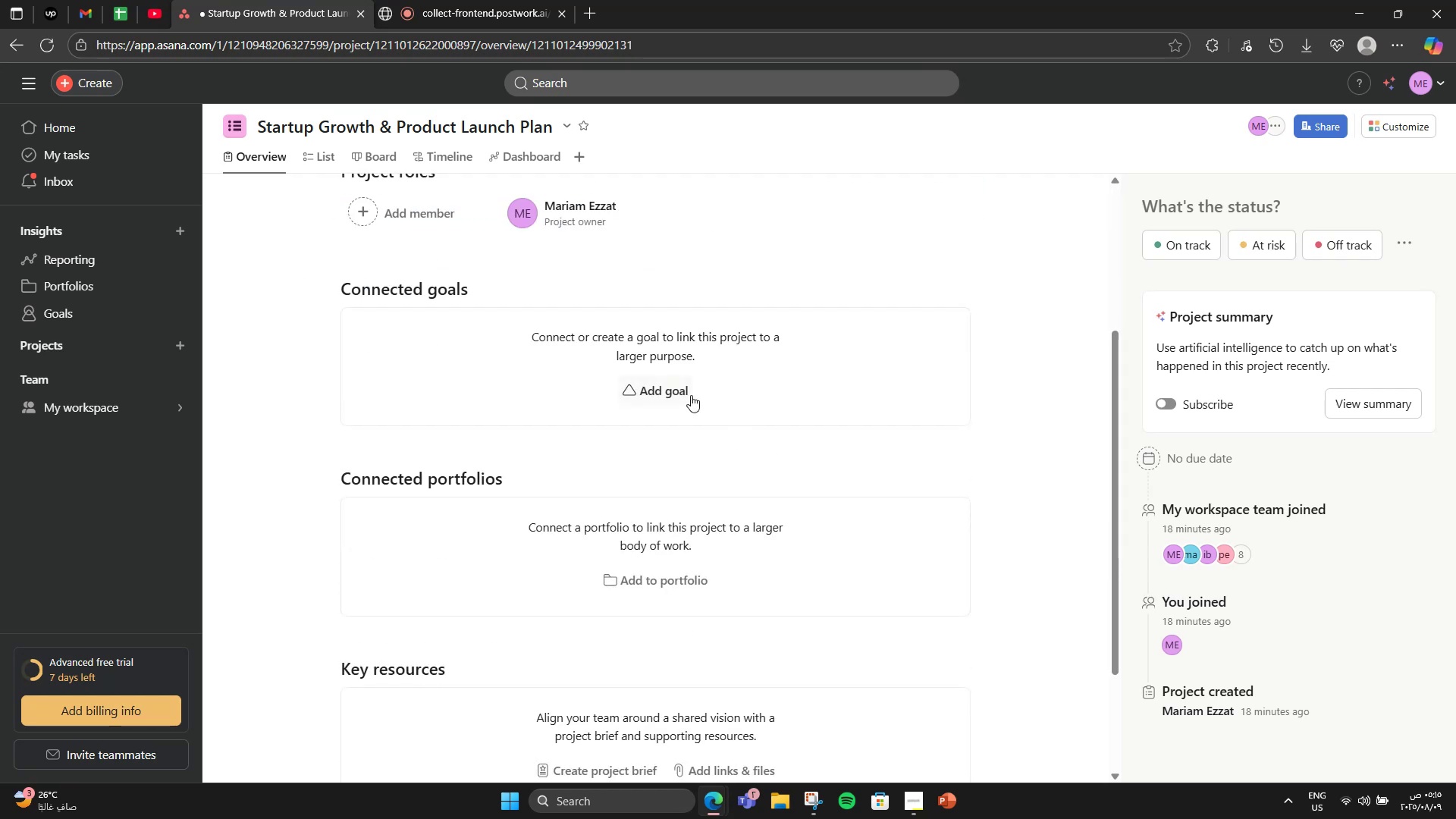 
left_click([685, 395])
 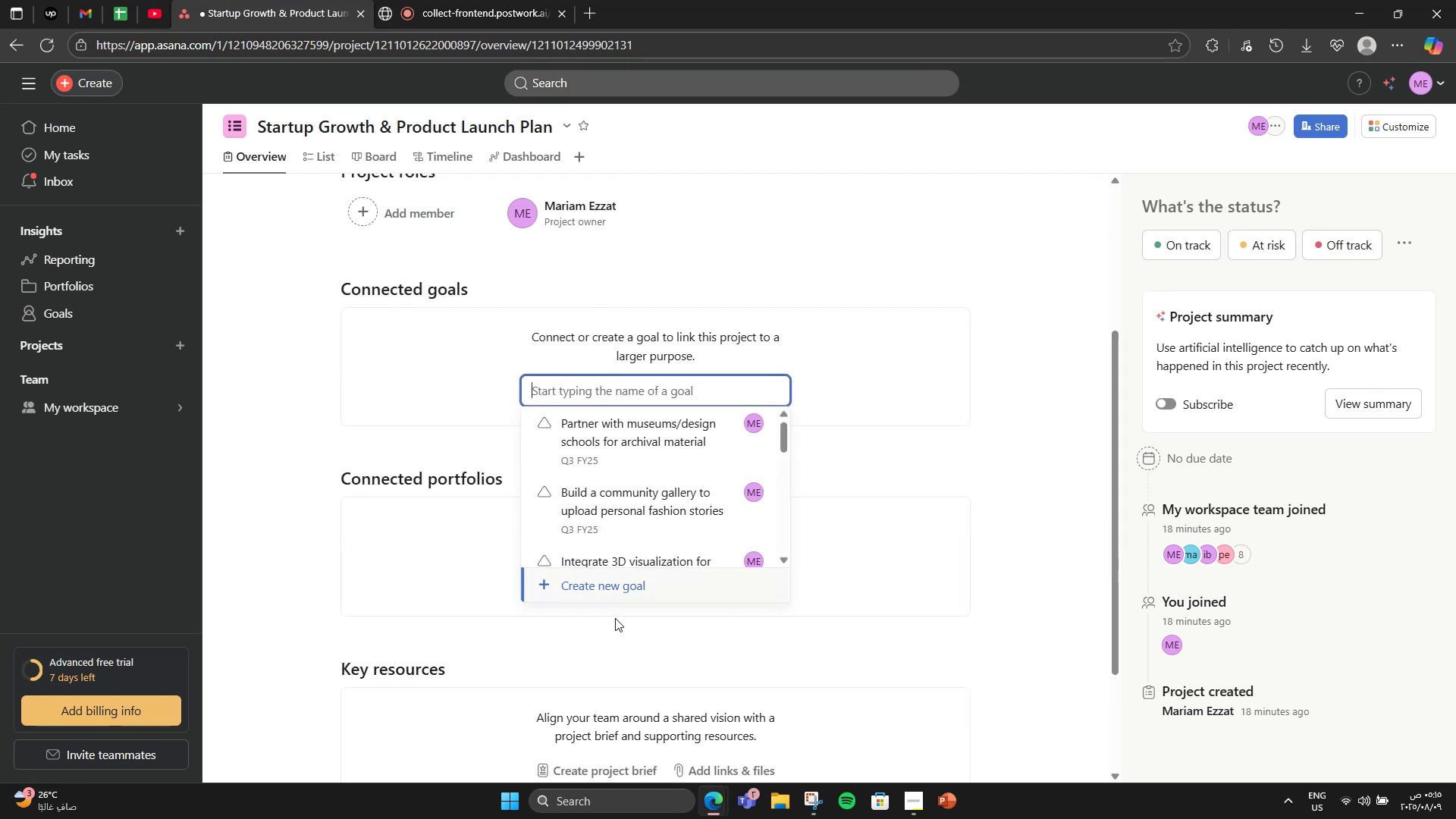 
left_click([617, 593])
 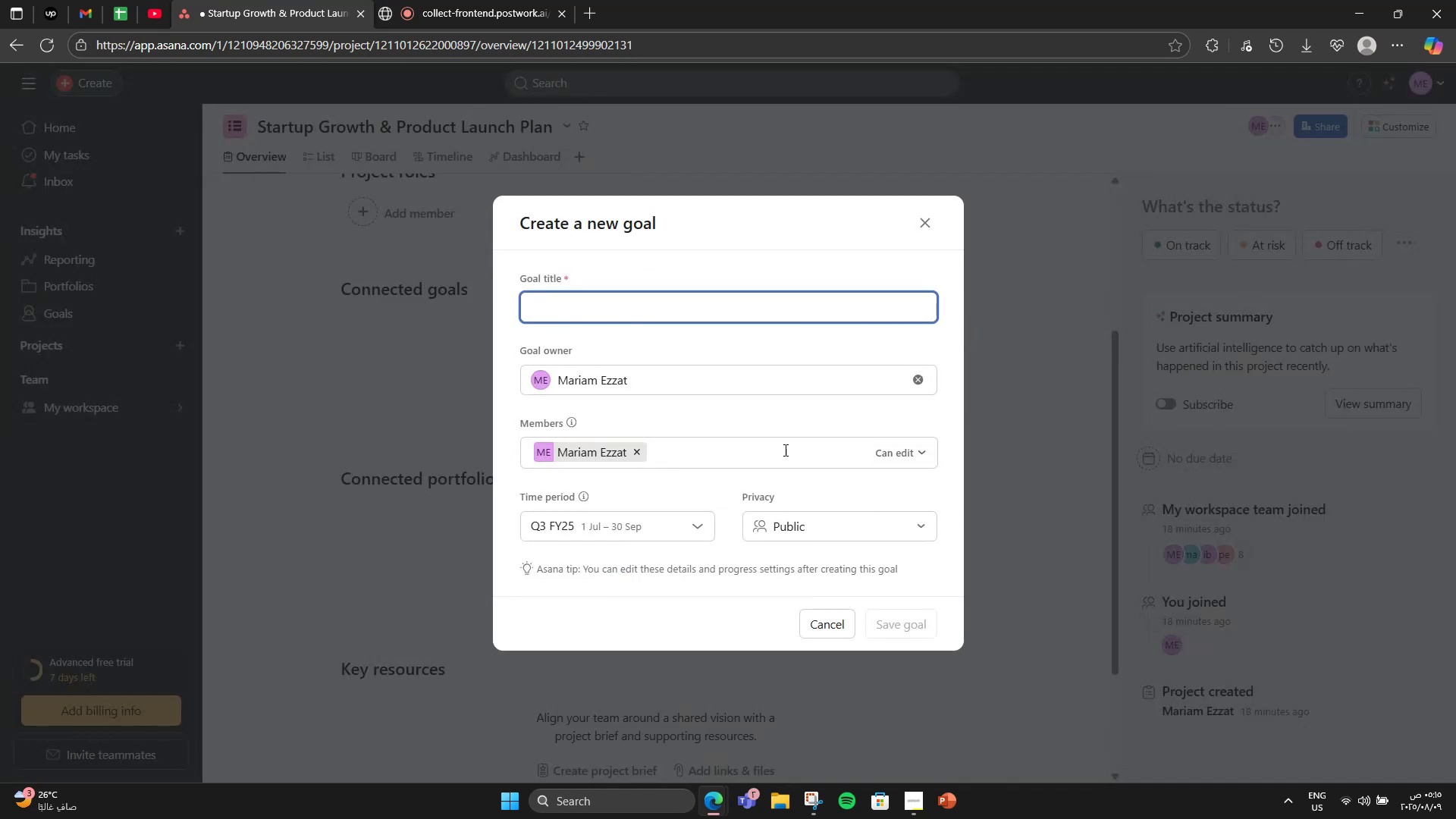 
key(CapsLock)
 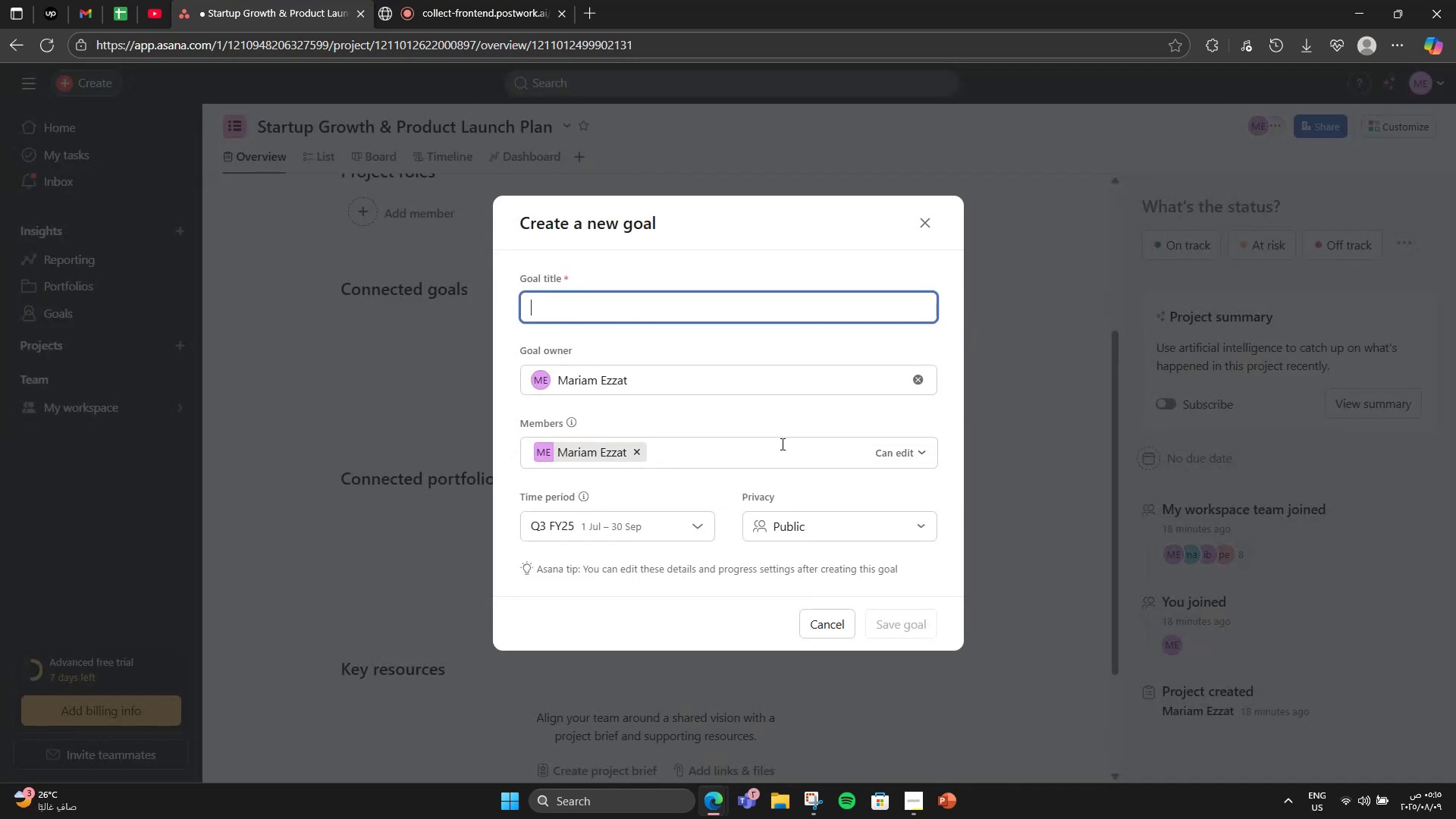 
key(L)
 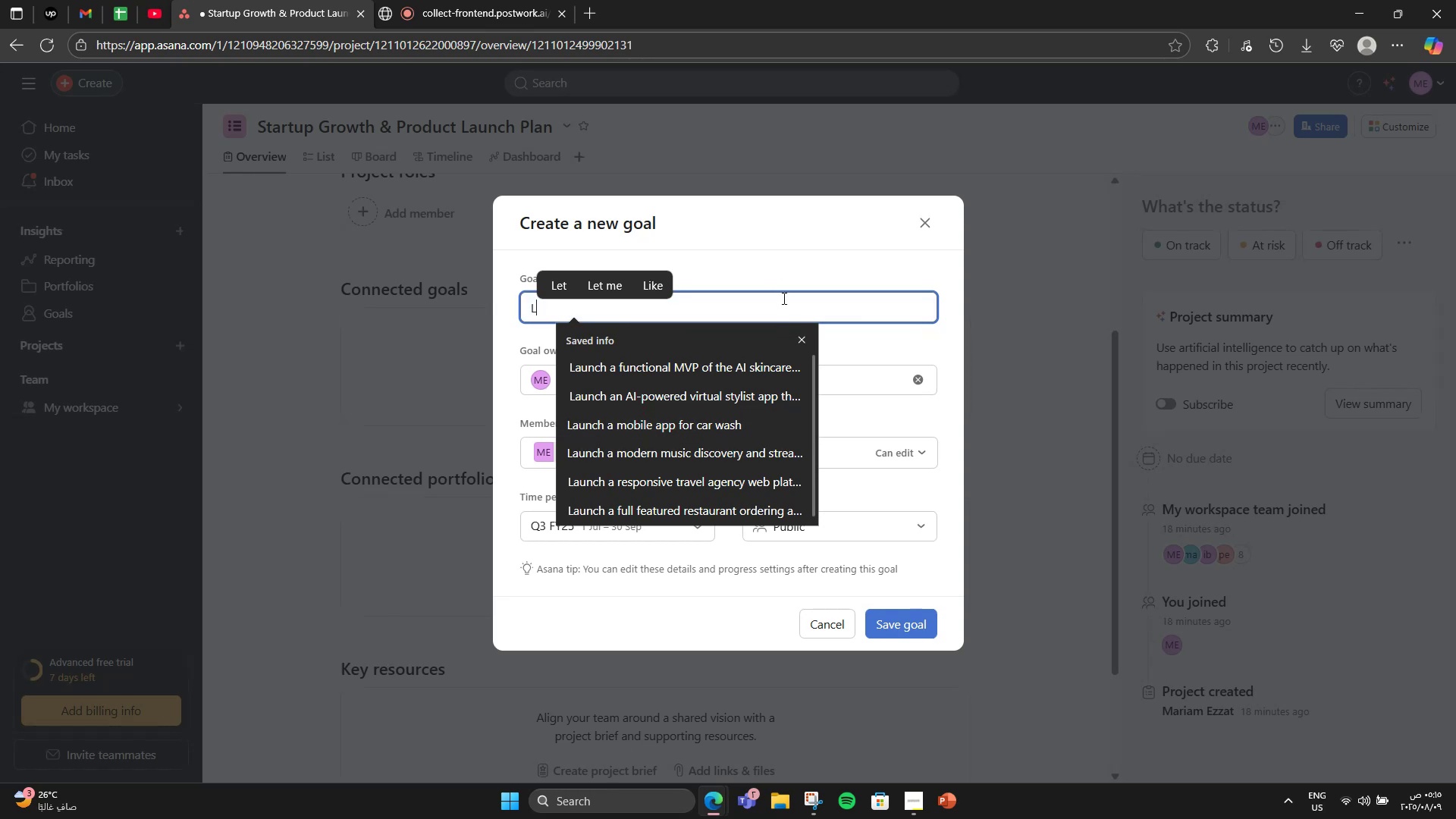 
left_click([800, 344])
 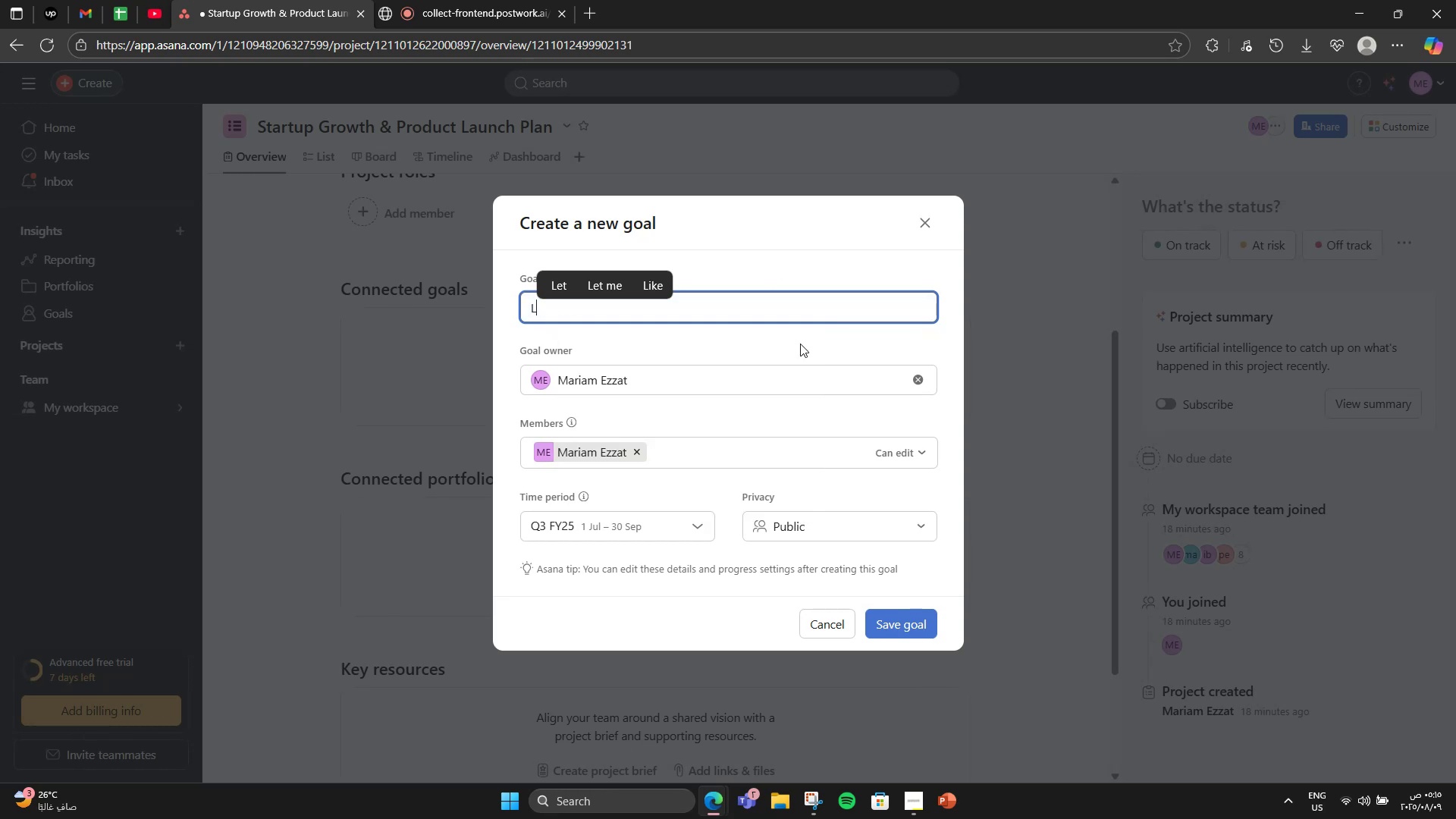 
type(aunch MVP & Archieve First )
 